 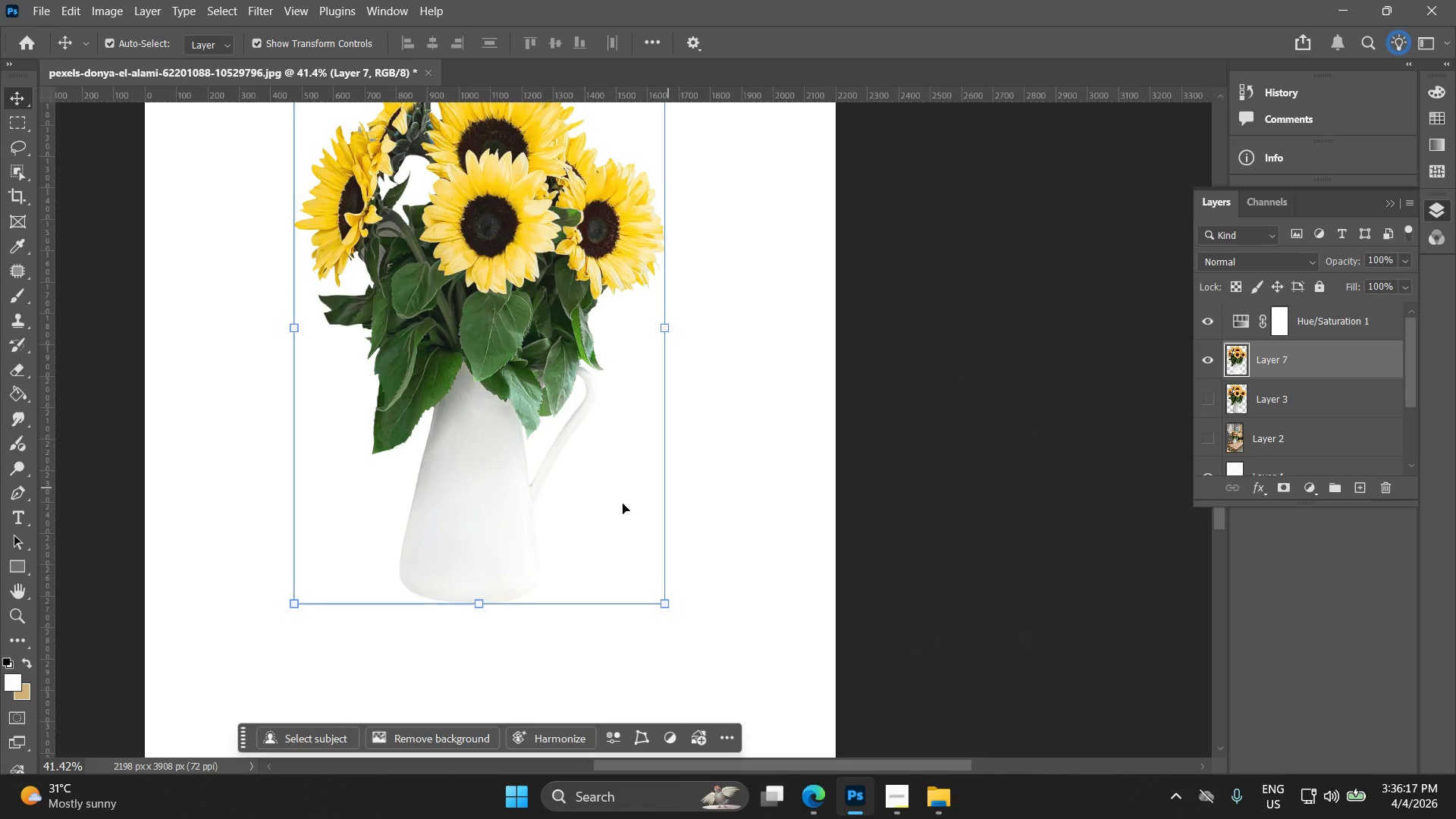 
key(Alt+AltLeft)
 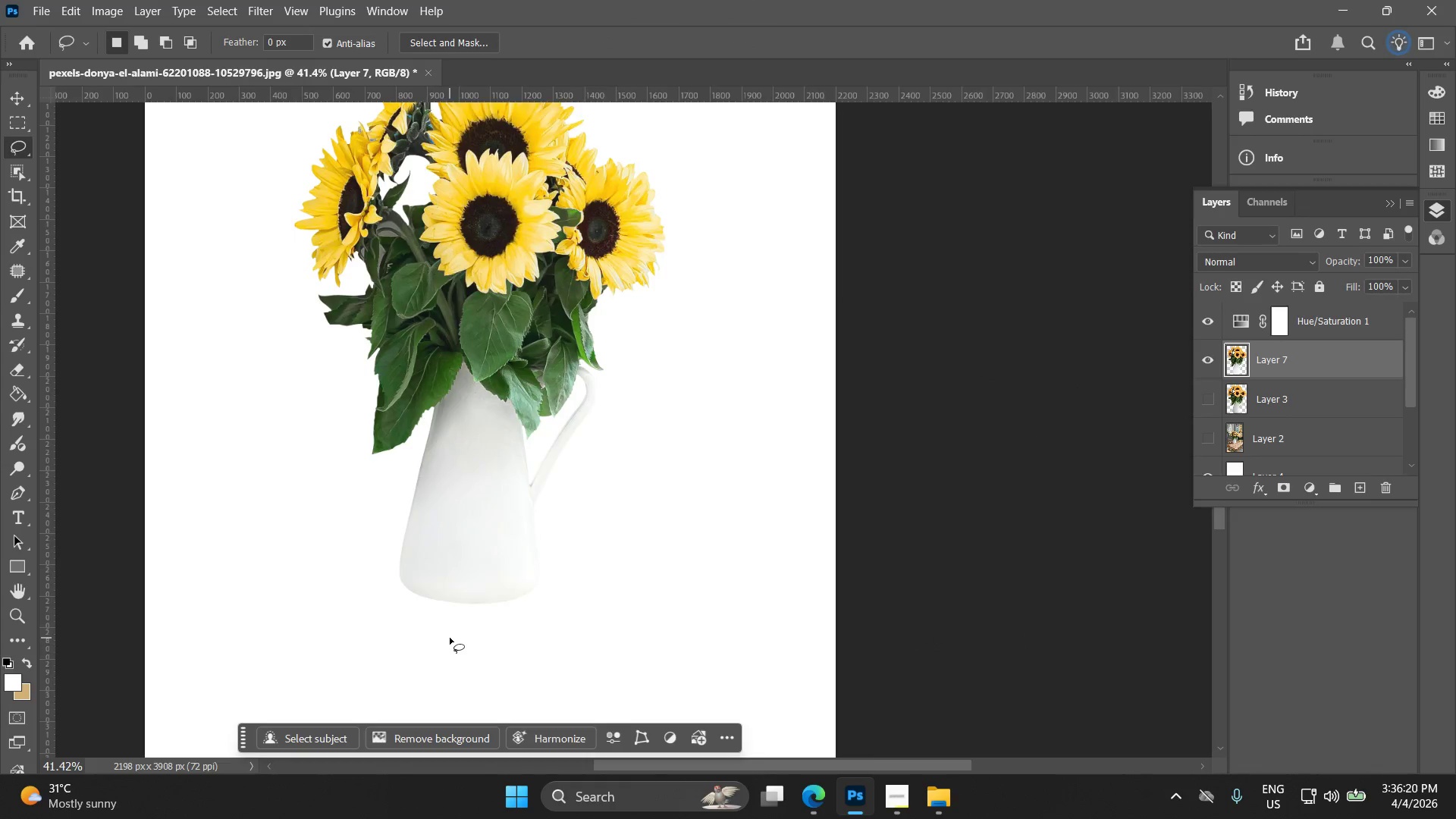 
key(Alt+AltLeft)
 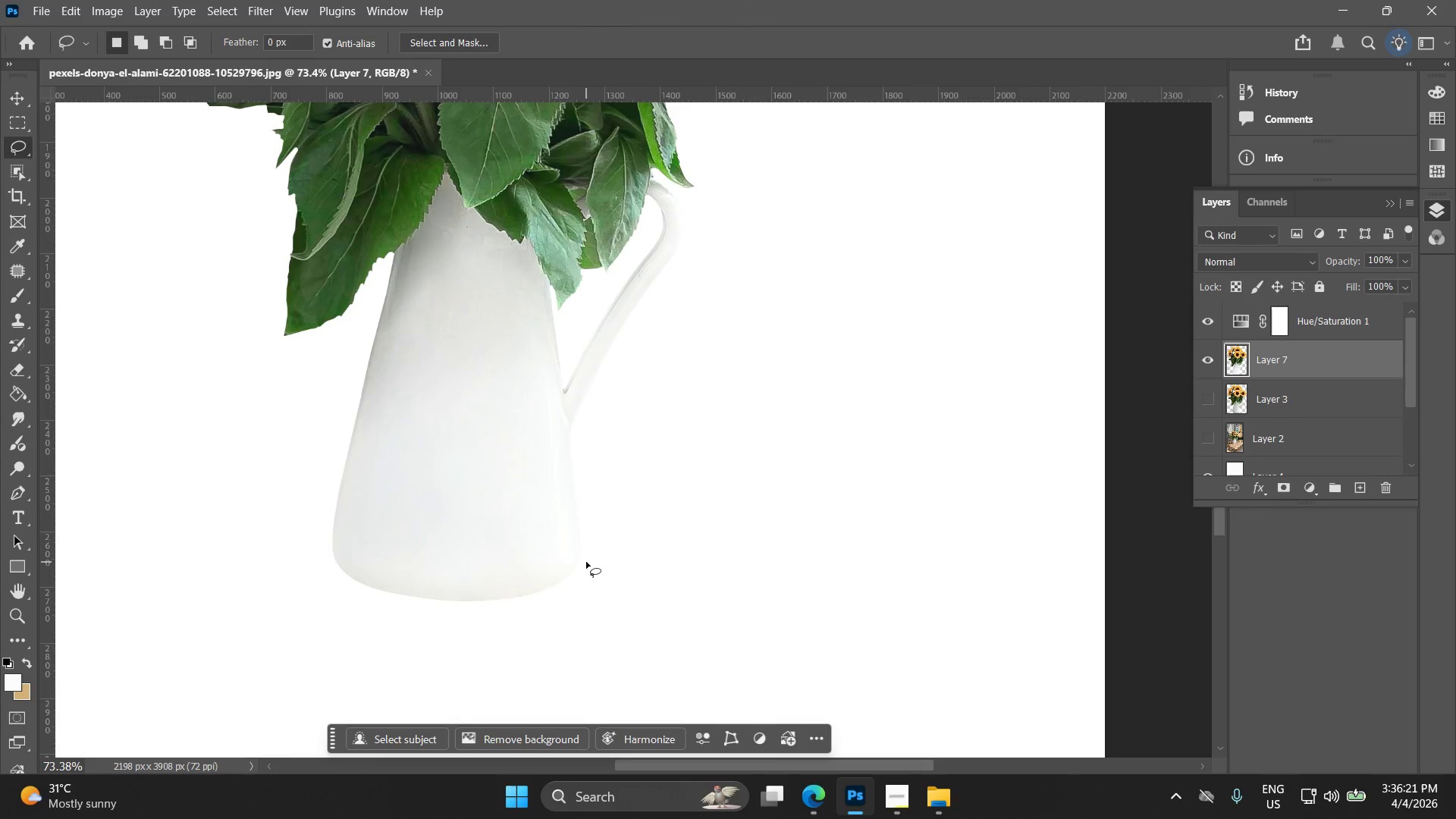 
scroll: coordinate [538, 570], scroll_direction: up, amount: 6.0
 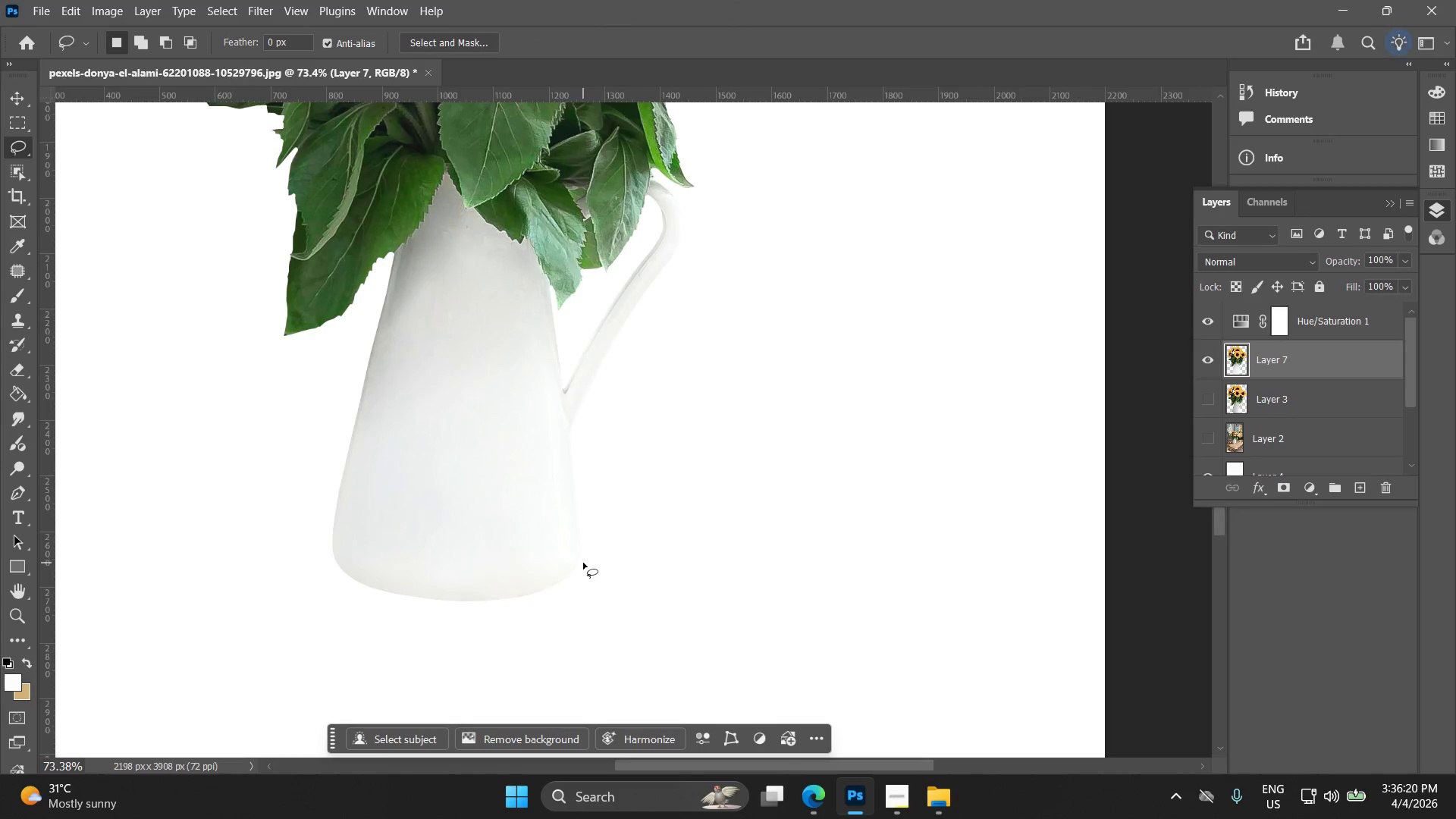 
key(Alt+AltLeft)
 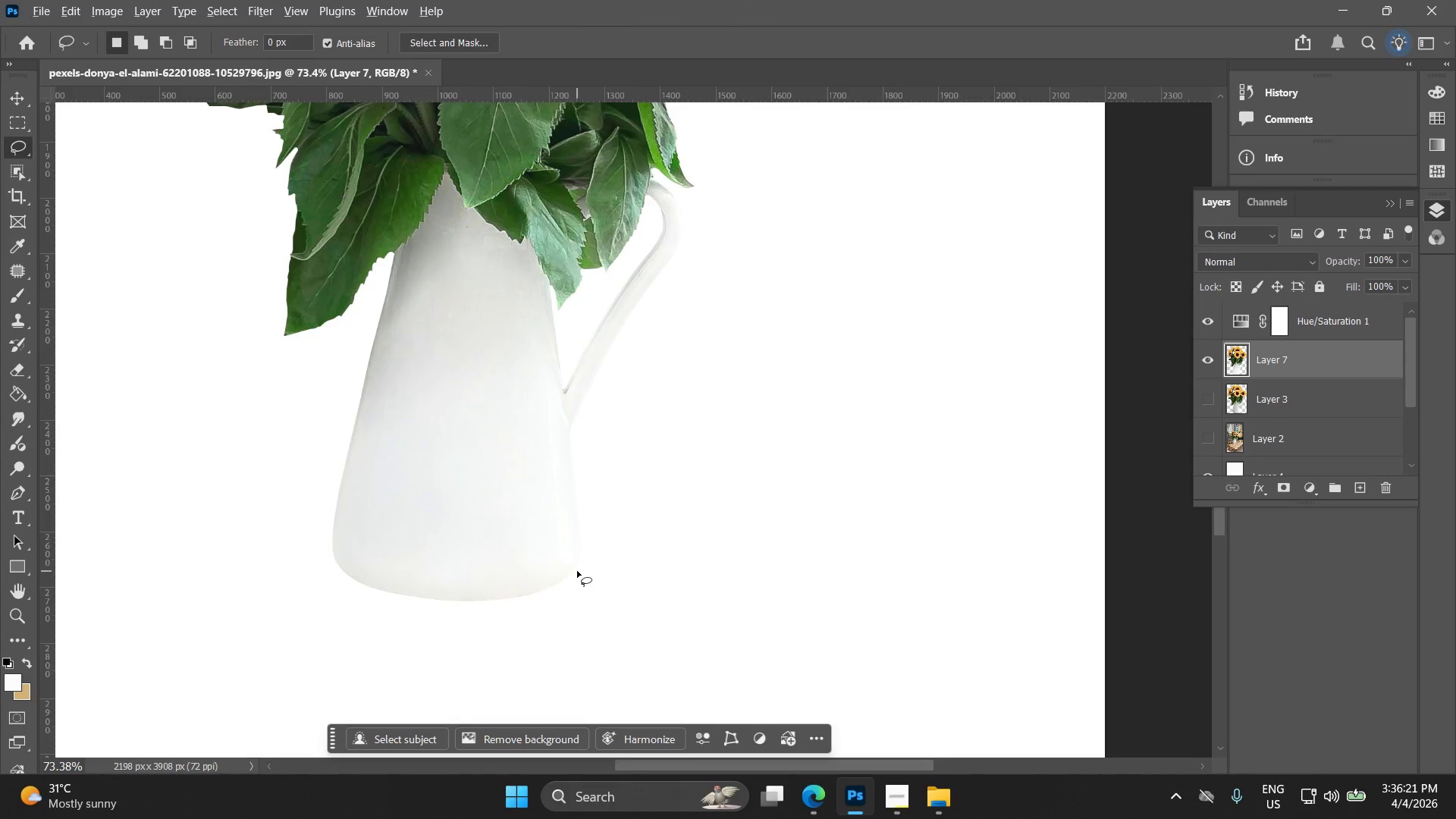 
scroll: coordinate [577, 571], scroll_direction: up, amount: 3.0
 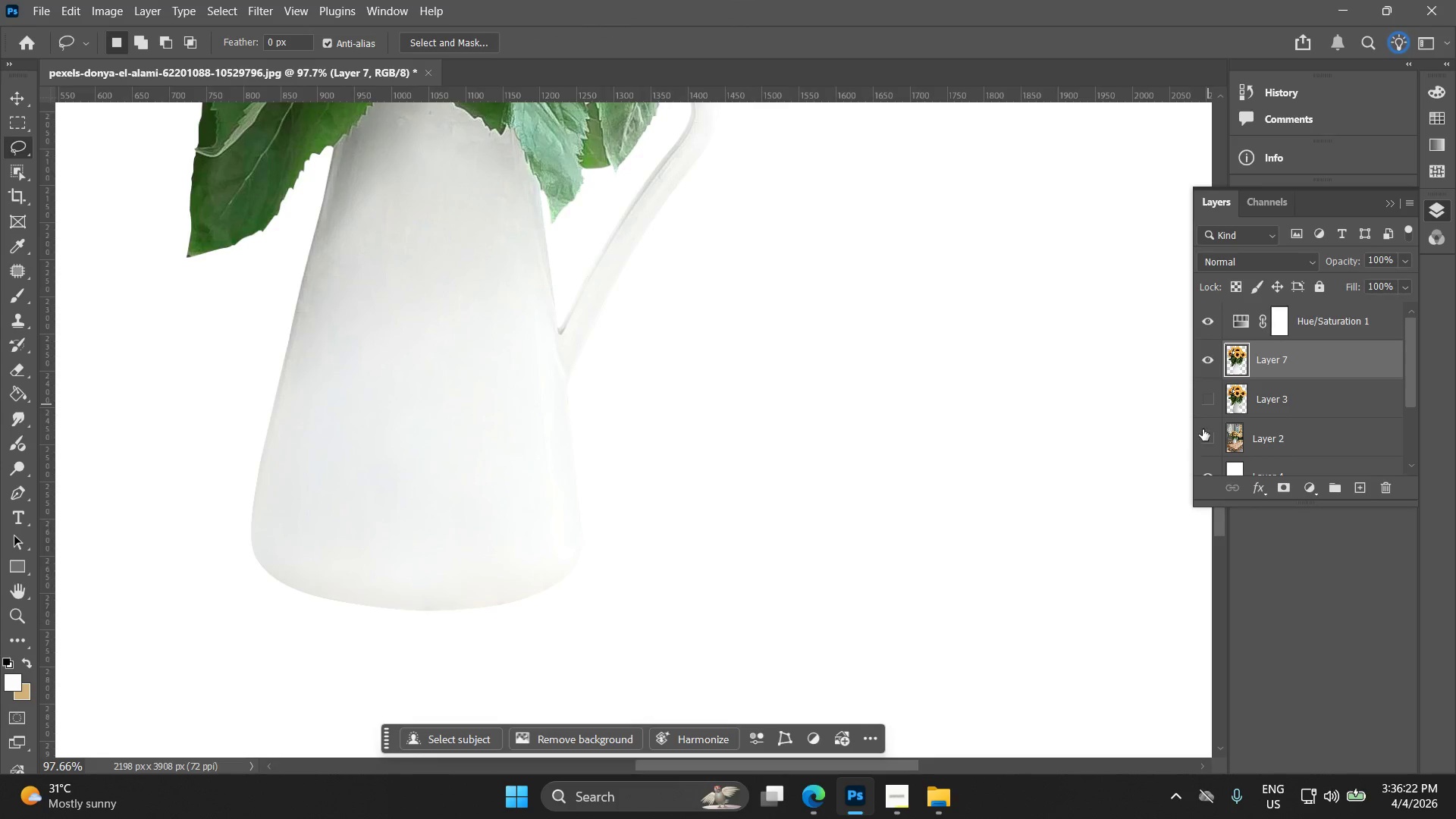 
left_click([1208, 438])
 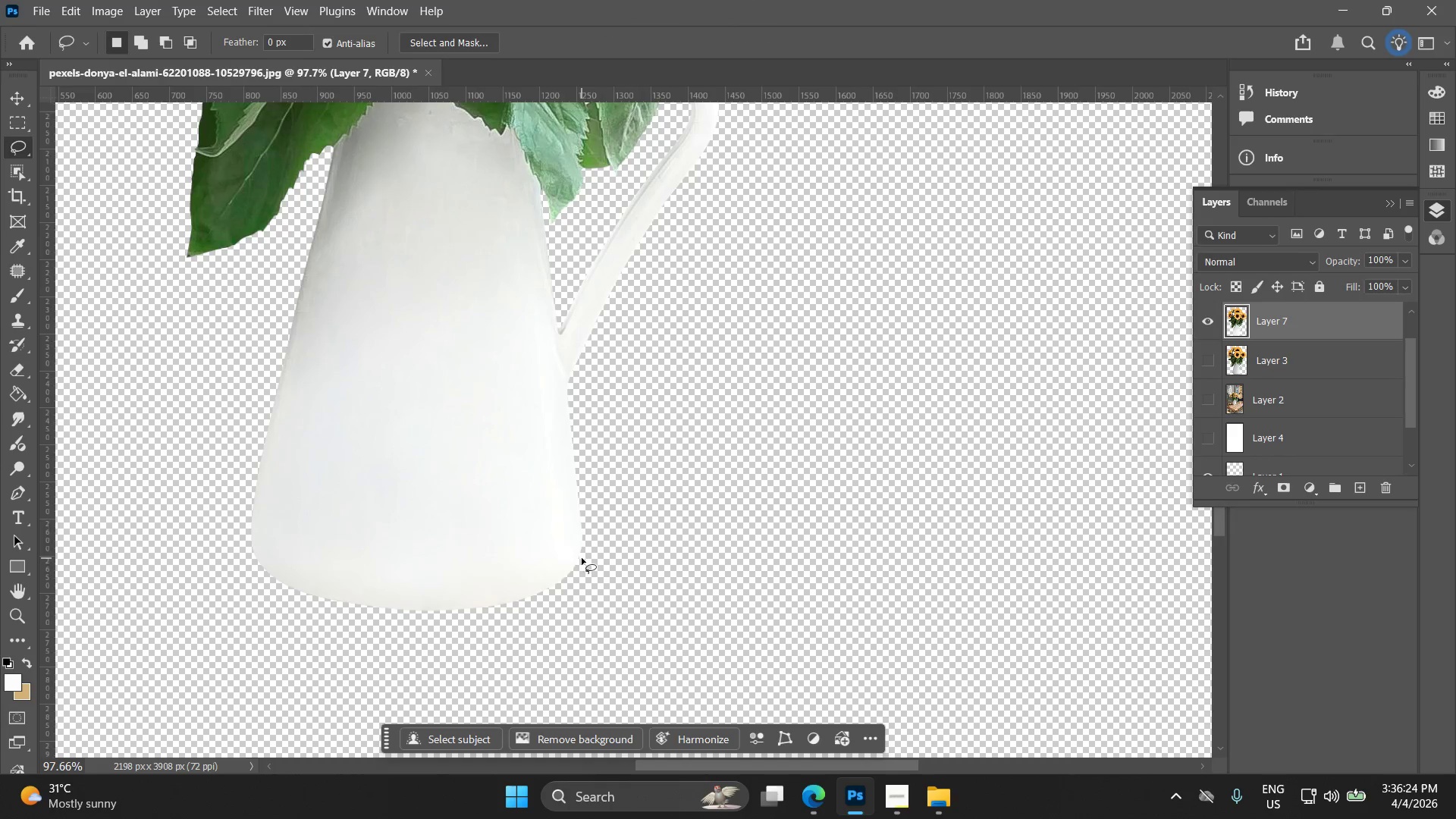 
scroll: coordinate [1214, 423], scroll_direction: down, amount: 1.0
 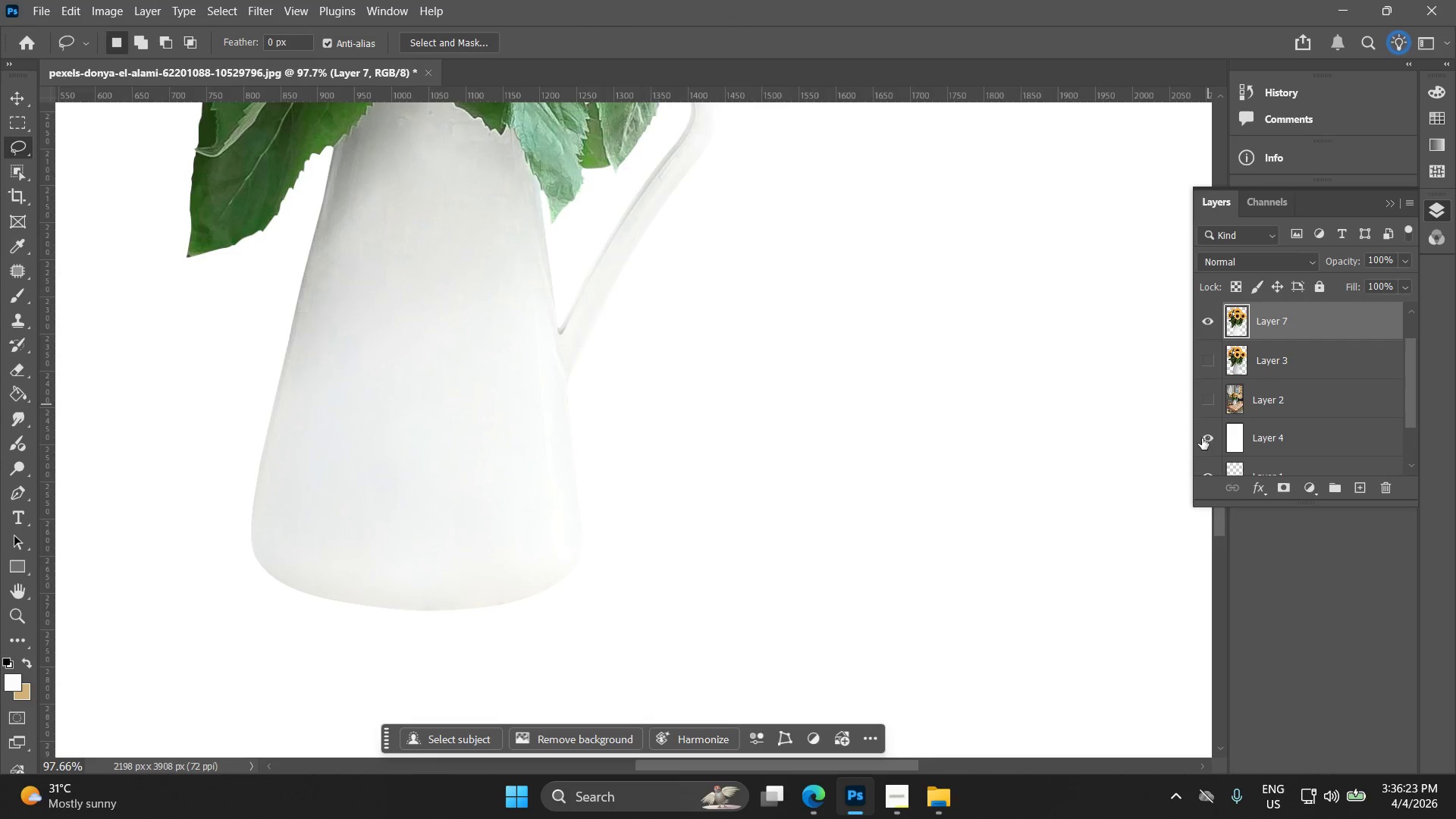 
left_click([583, 554])
 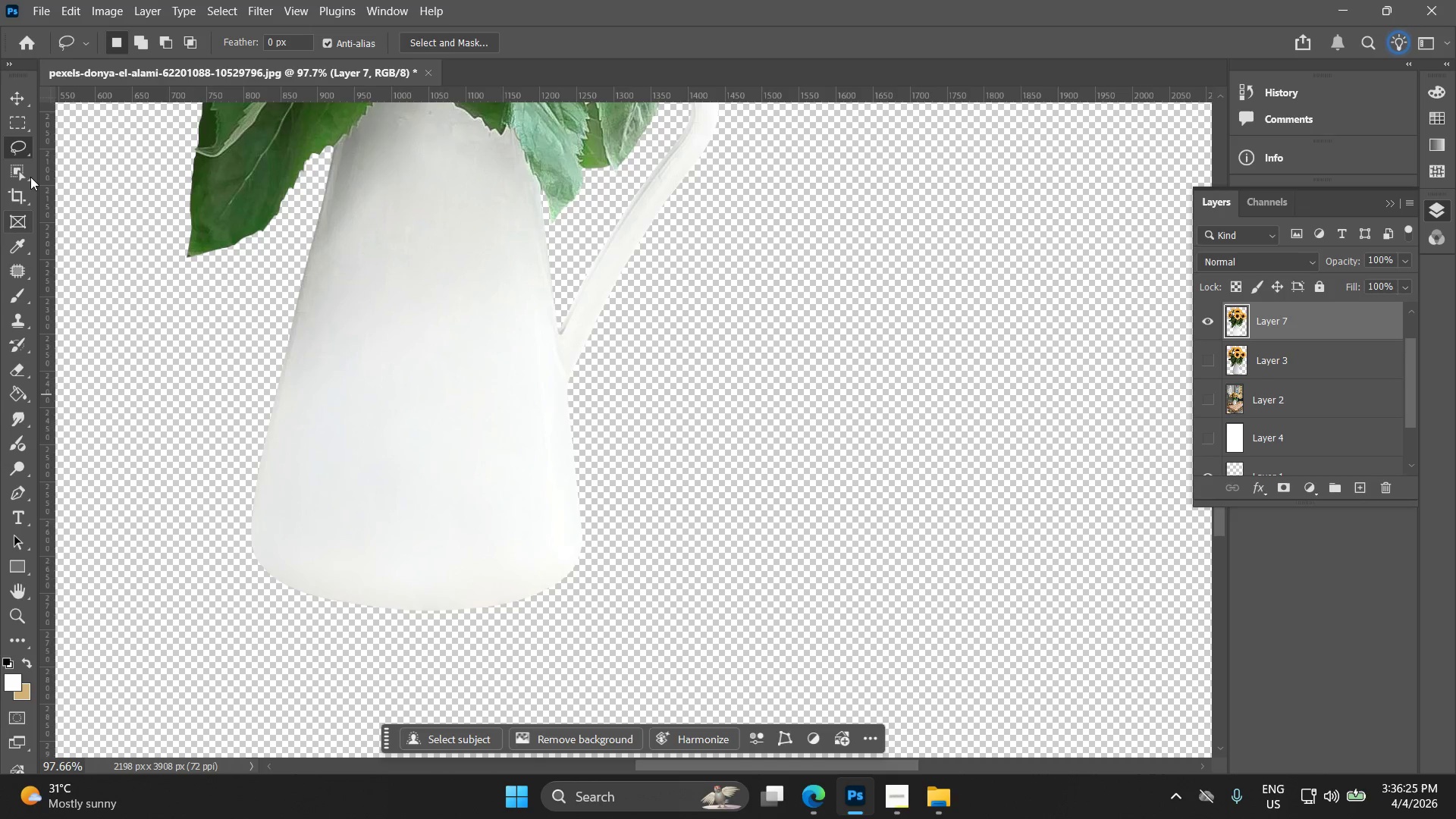 
right_click([17, 152])
 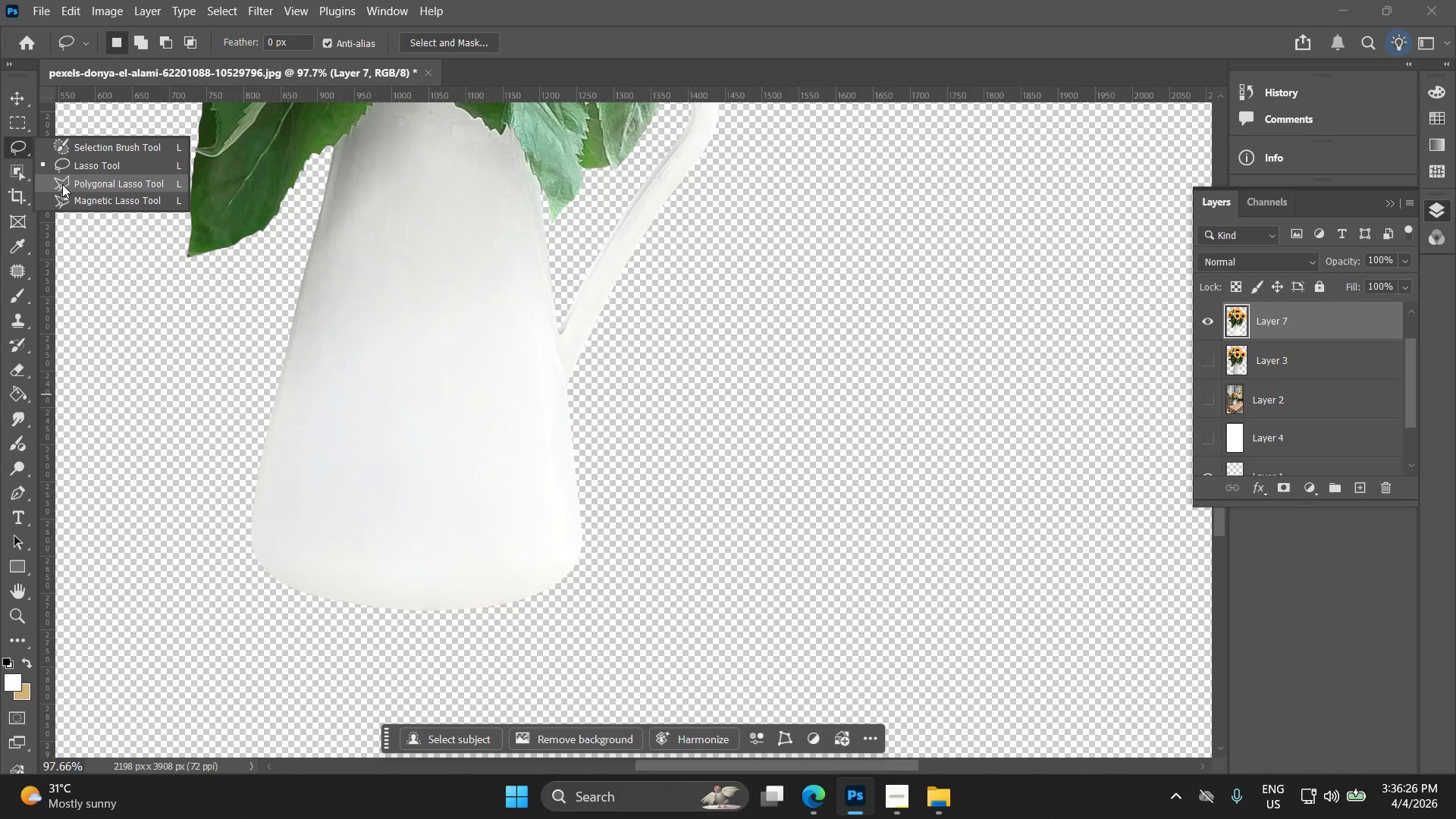 
left_click([62, 184])
 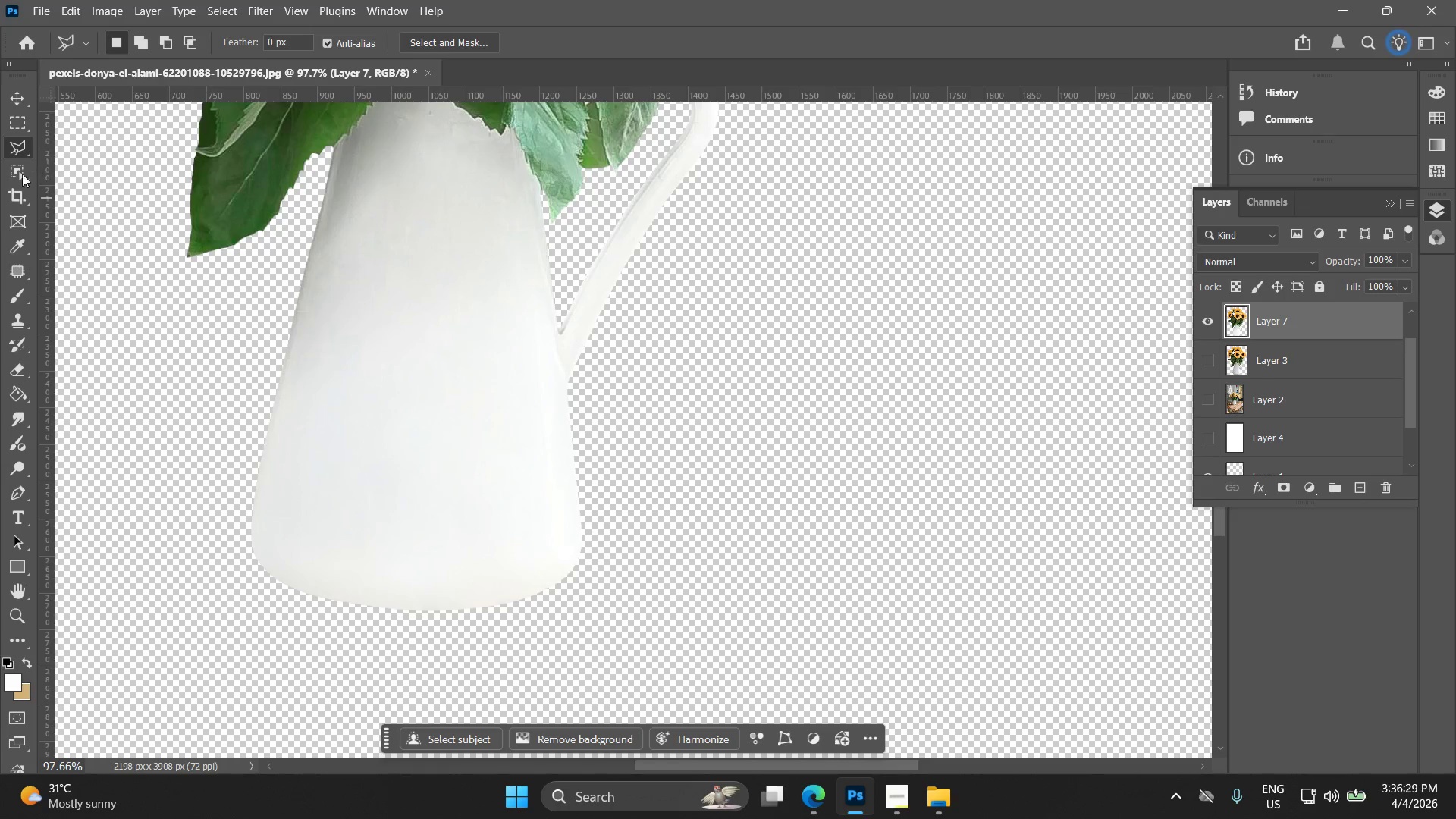 
left_click([17, 492])
 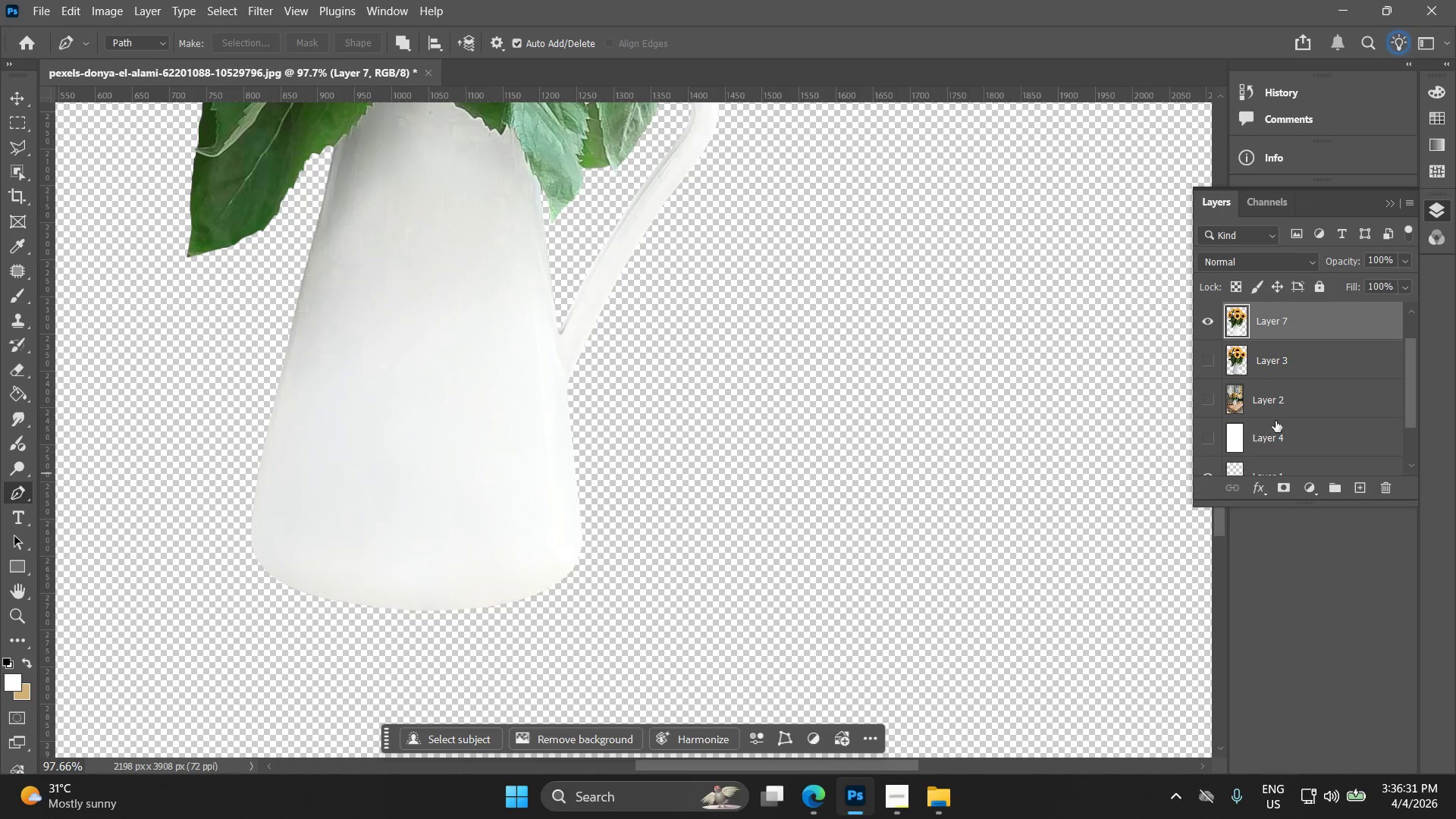 
left_click([1304, 433])
 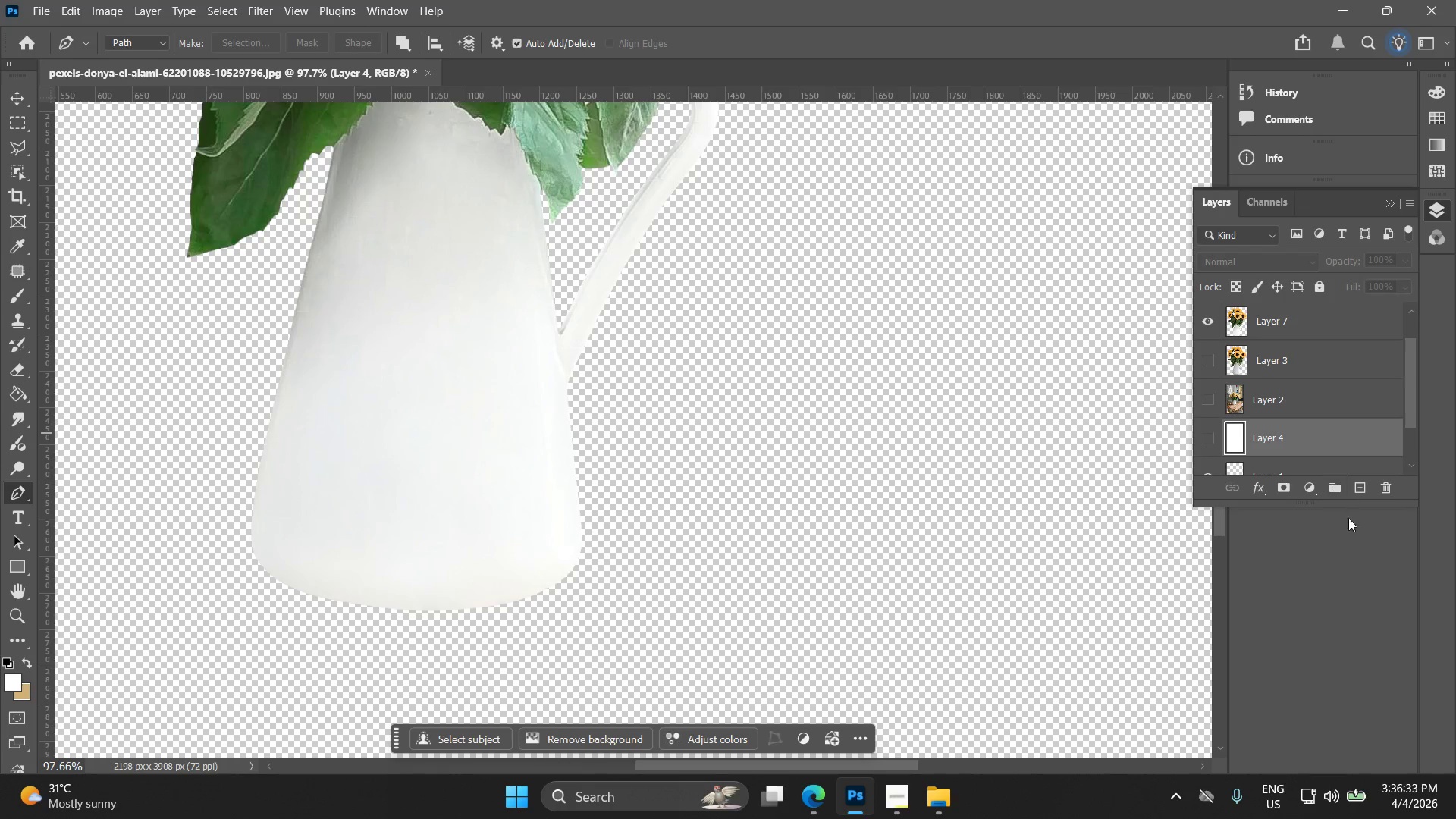 
left_click([1362, 493])
 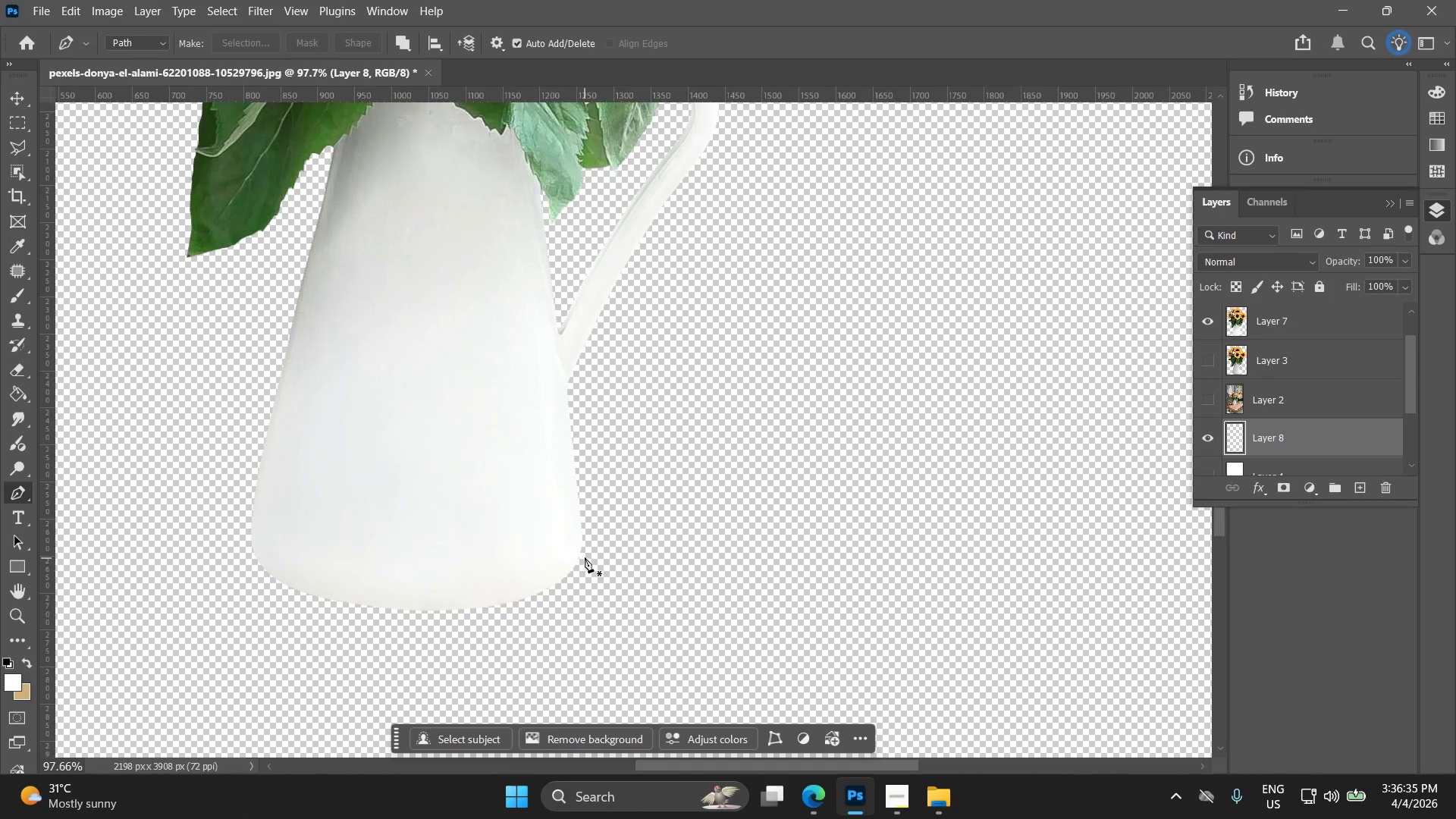 
left_click([579, 557])
 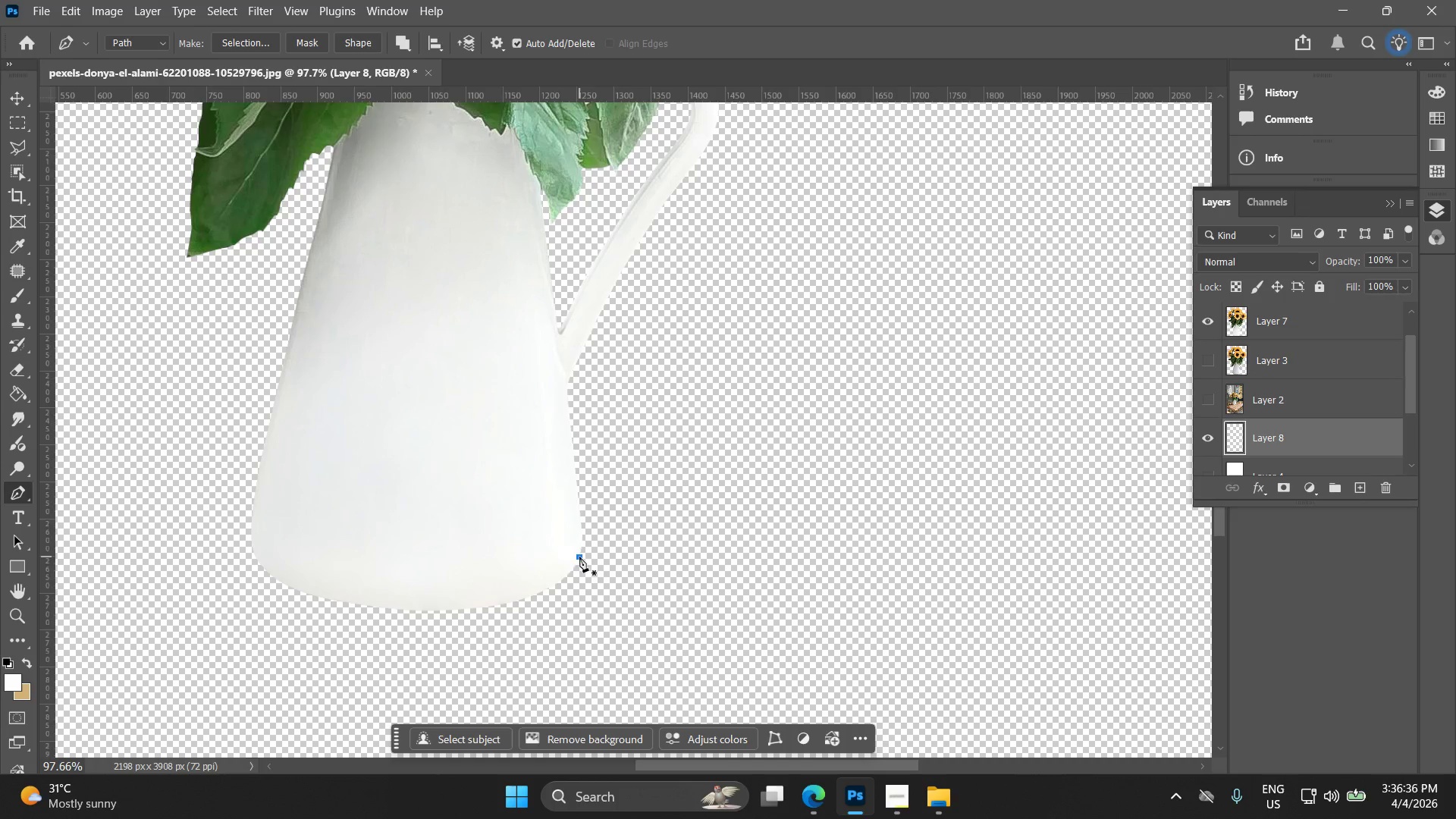 
hold_key(key=Space, duration=0.62)
 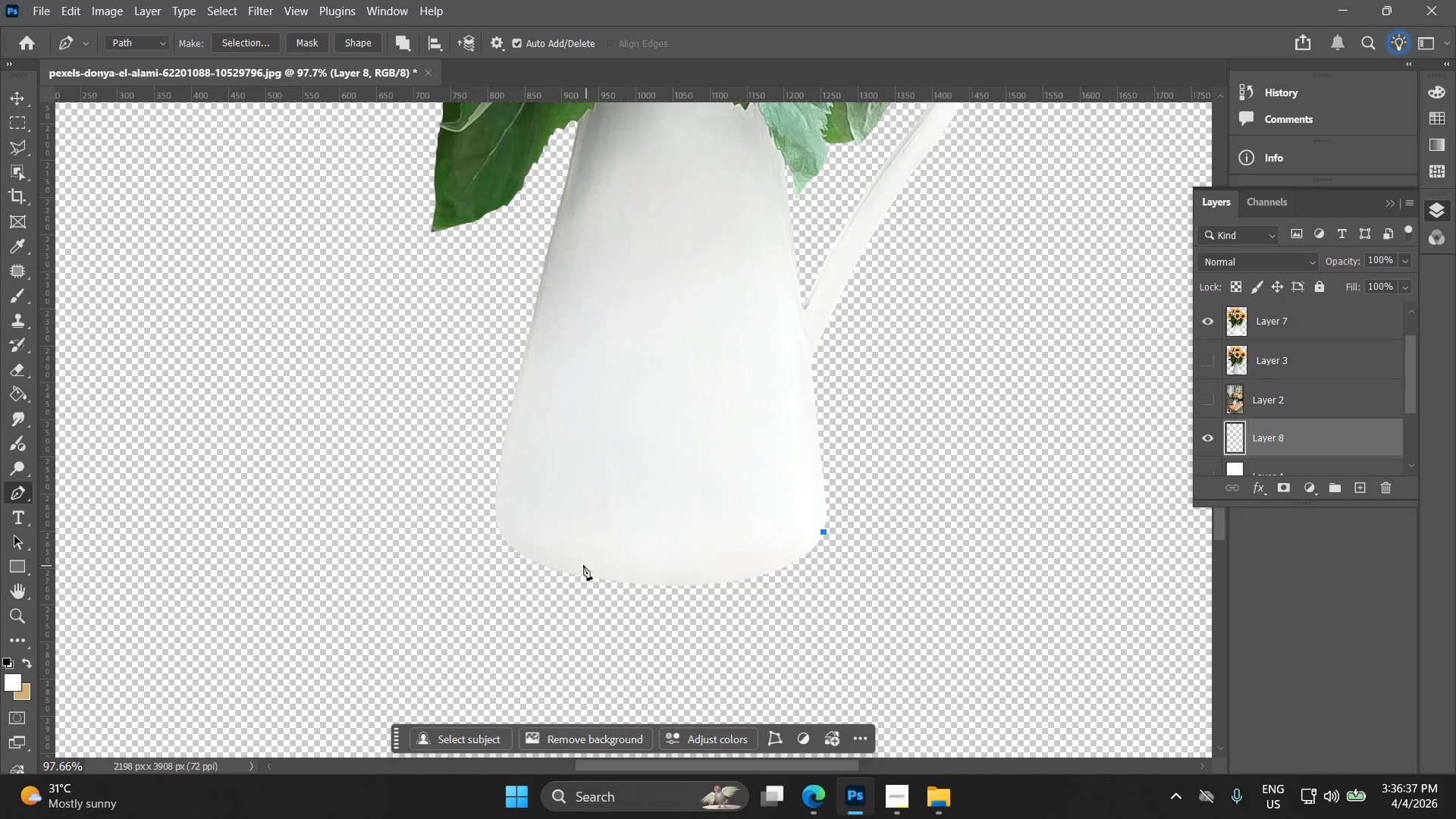 
left_click_drag(start_coordinate=[599, 568], to_coordinate=[843, 543])
 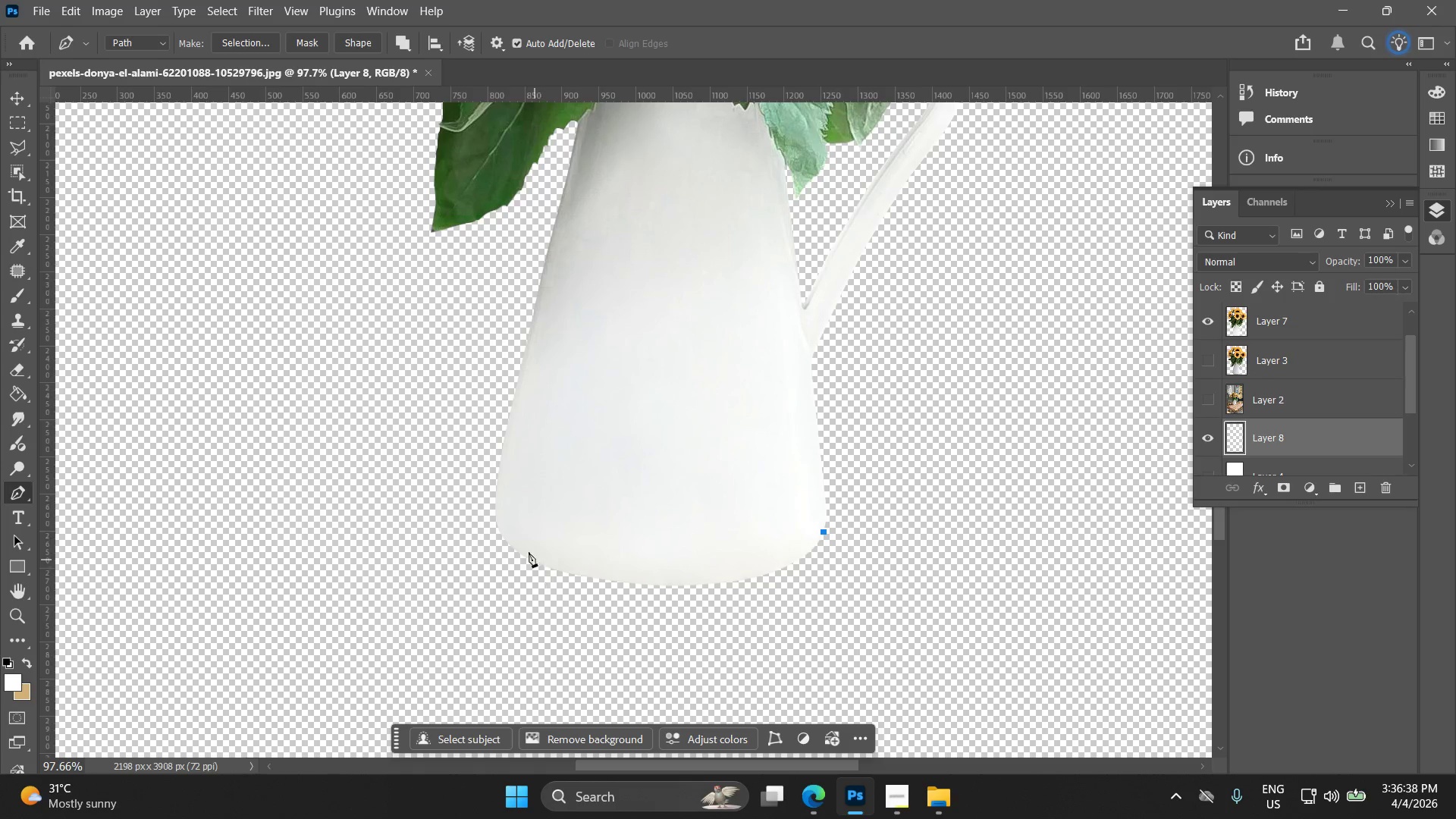 
left_click_drag(start_coordinate=[514, 543], to_coordinate=[272, 460])
 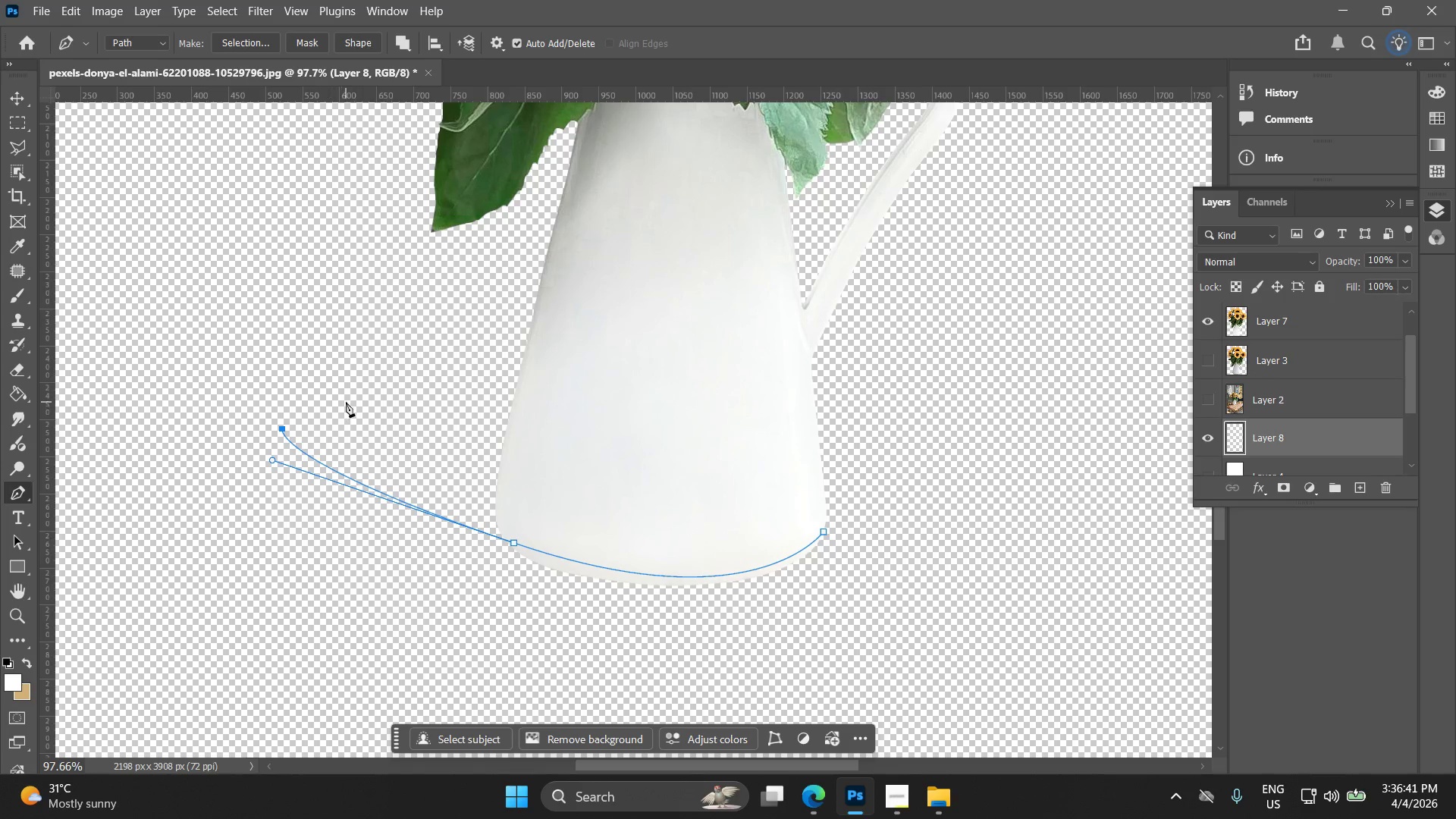 
key(Alt+AltLeft)
 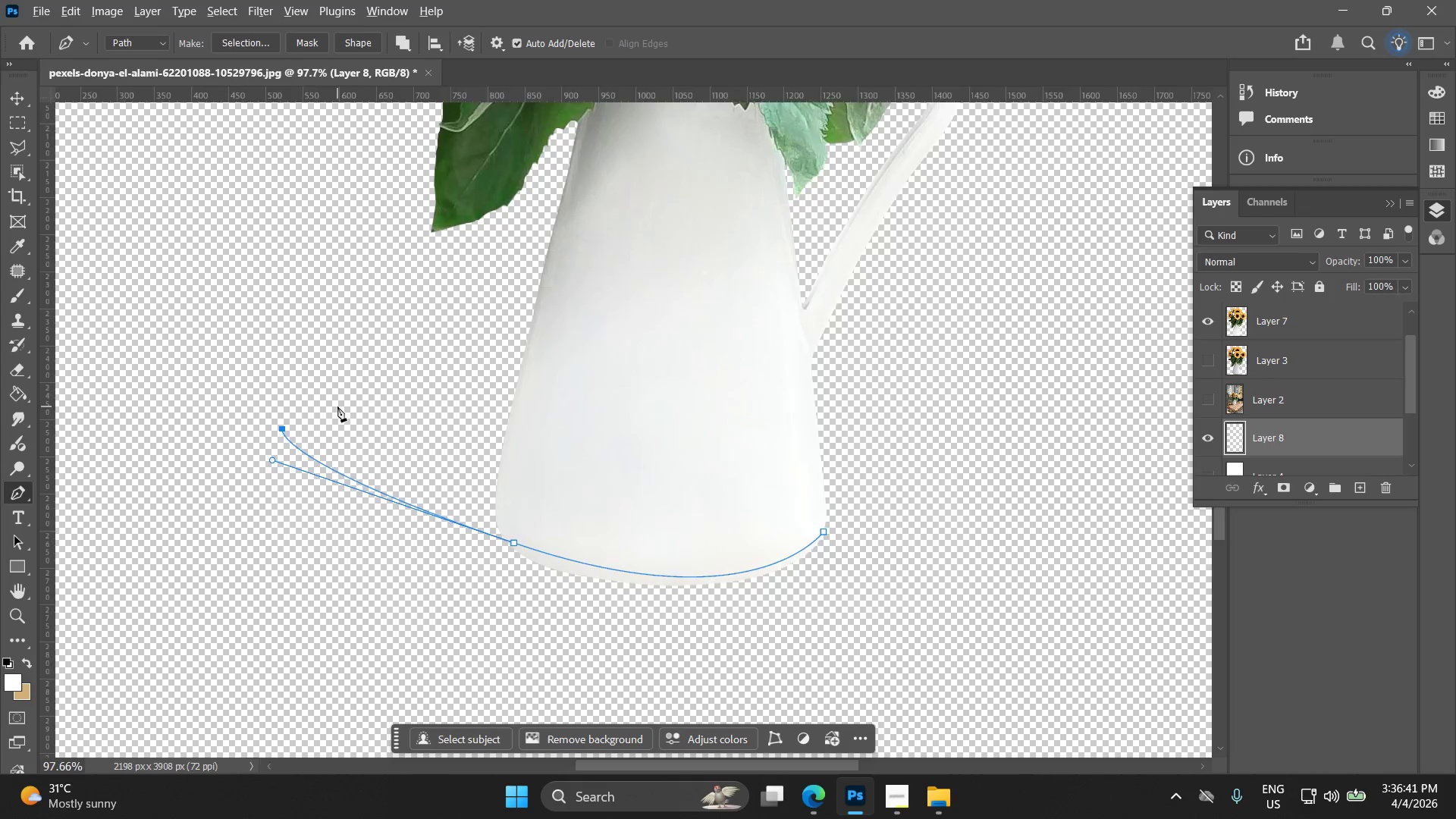 
hold_key(key=Space, duration=0.53)
 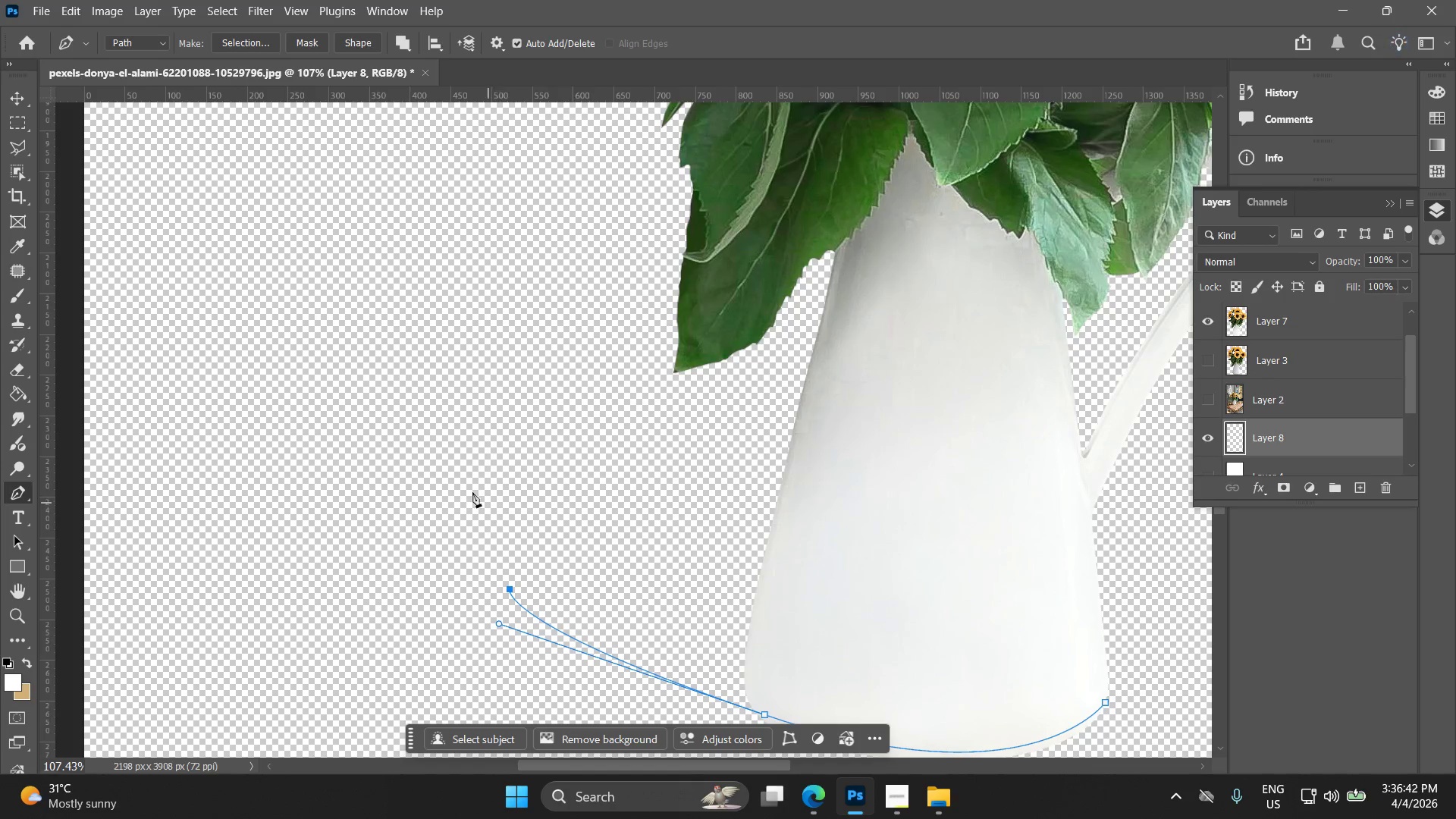 
left_click_drag(start_coordinate=[347, 418], to_coordinate=[595, 588])
 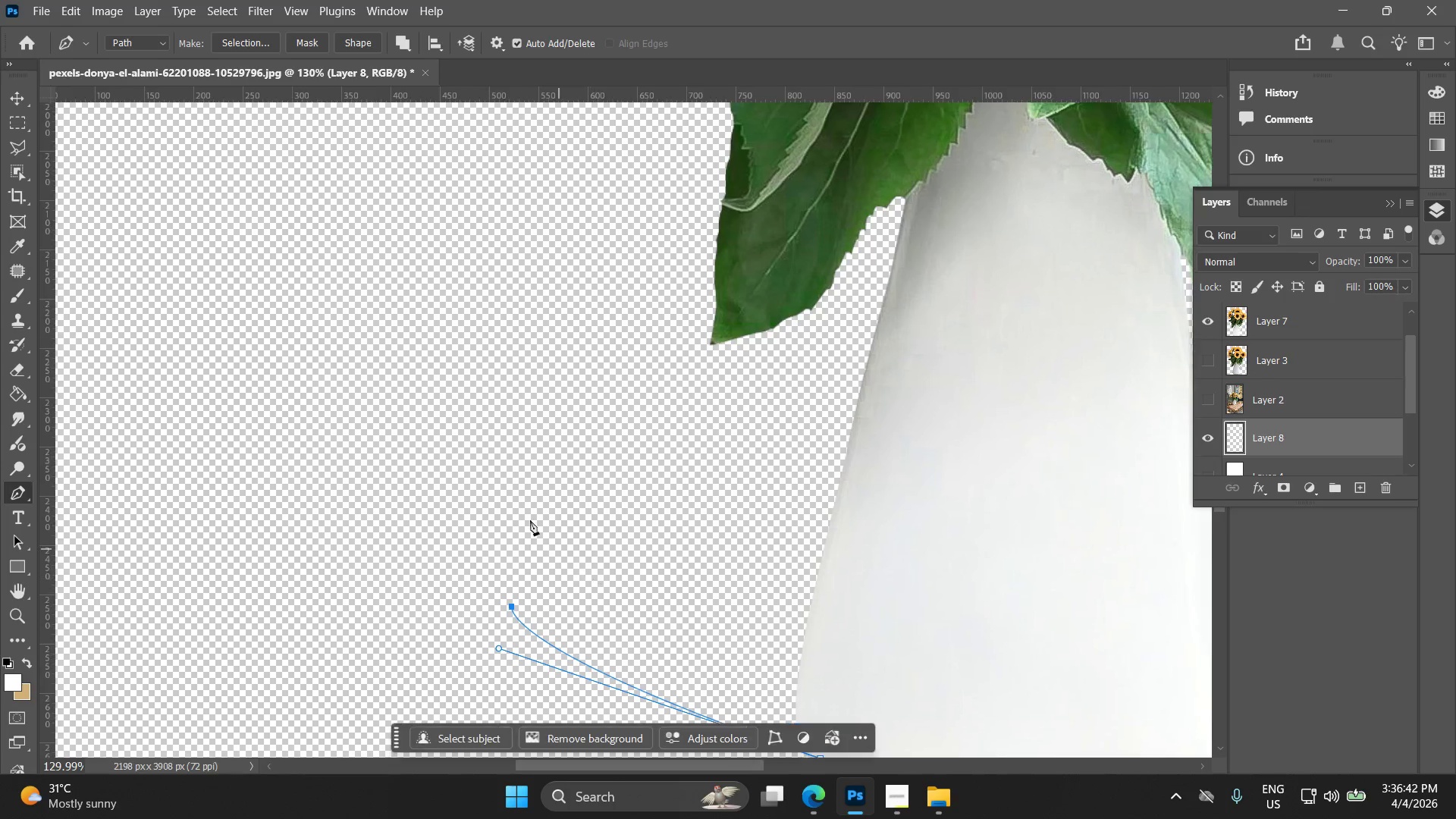 
scroll: coordinate [337, 406], scroll_direction: up, amount: 3.0
 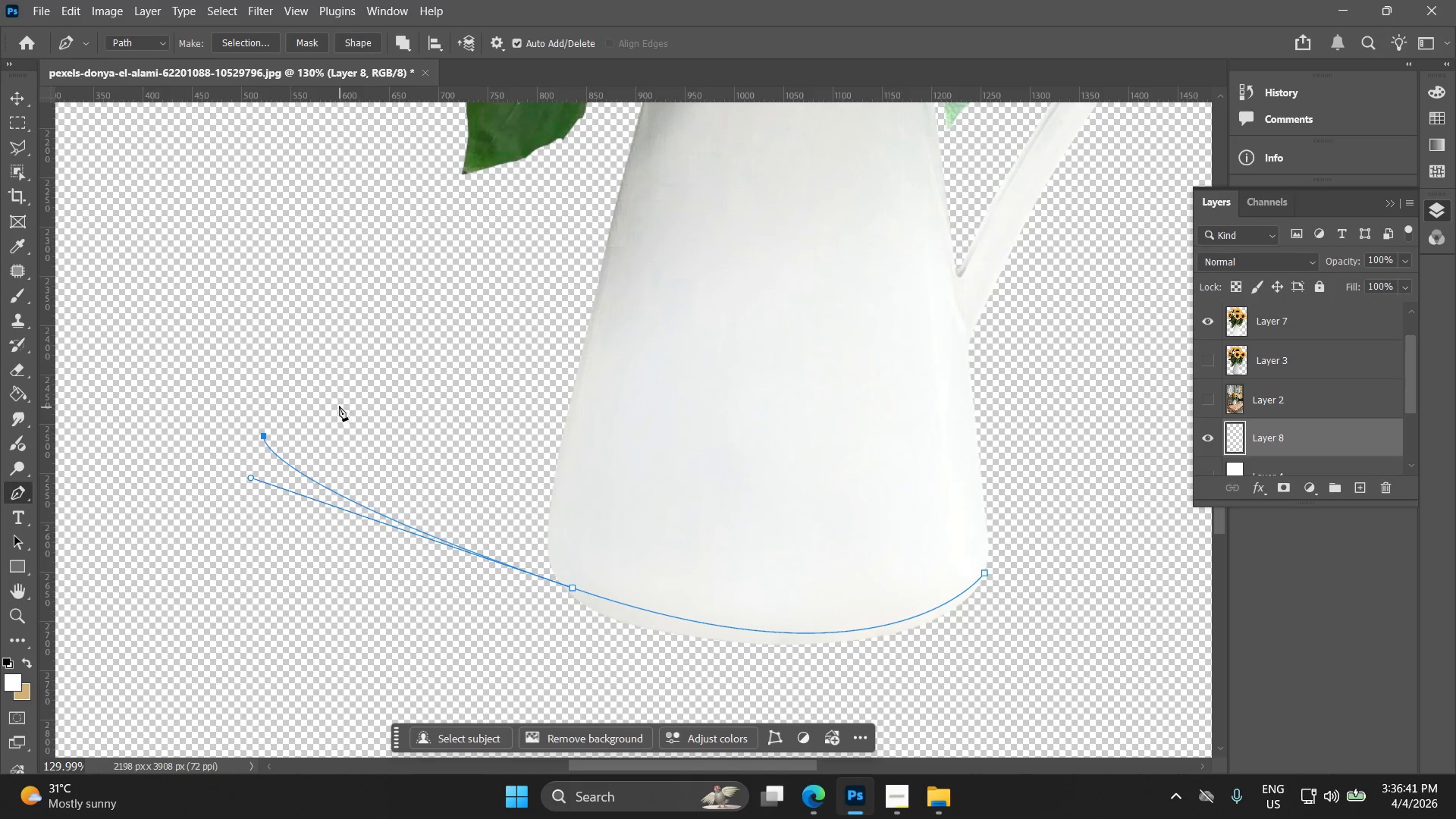 
key(Alt+AltLeft)
 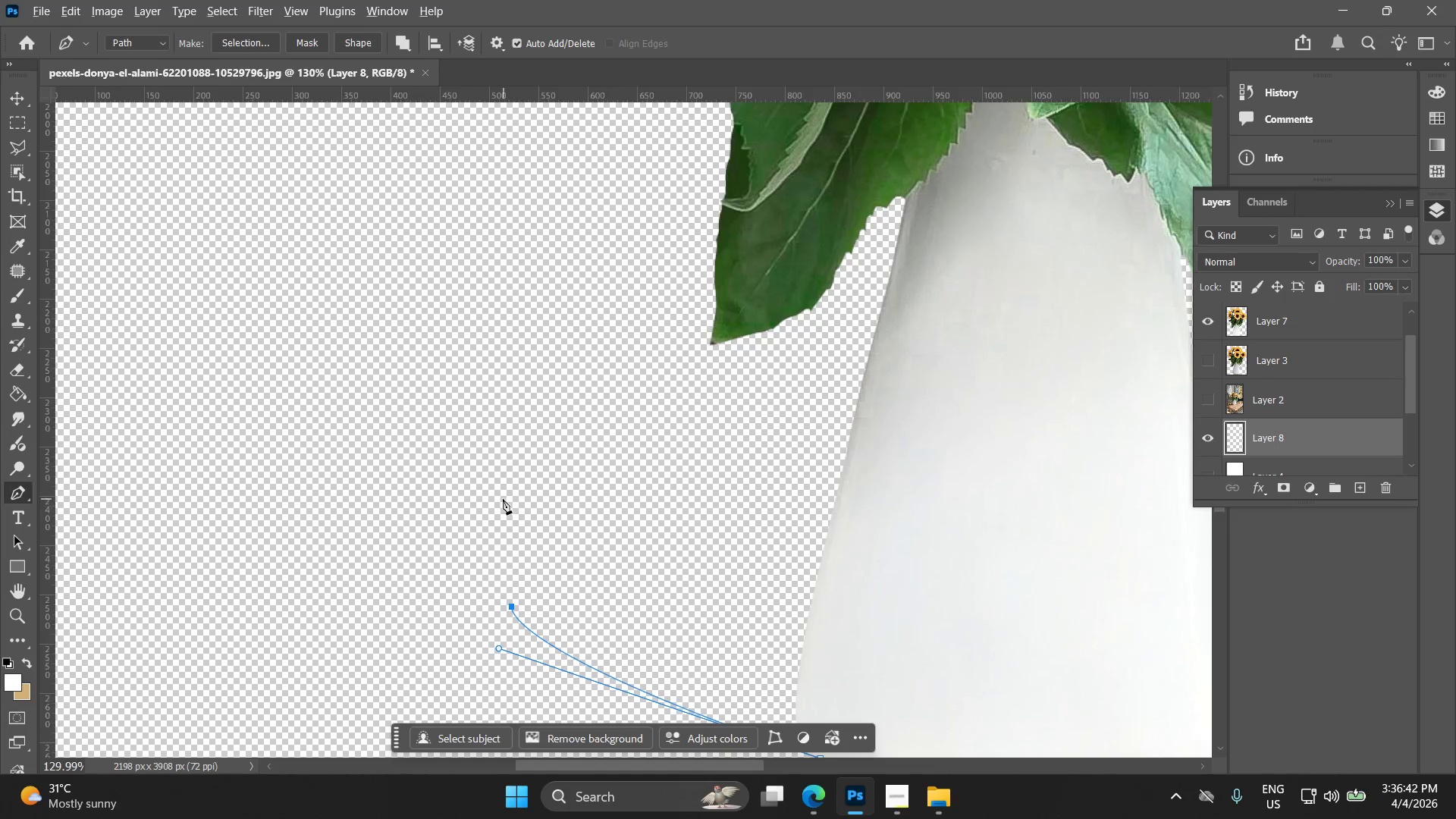 
scroll: coordinate [500, 506], scroll_direction: down, amount: 2.0
 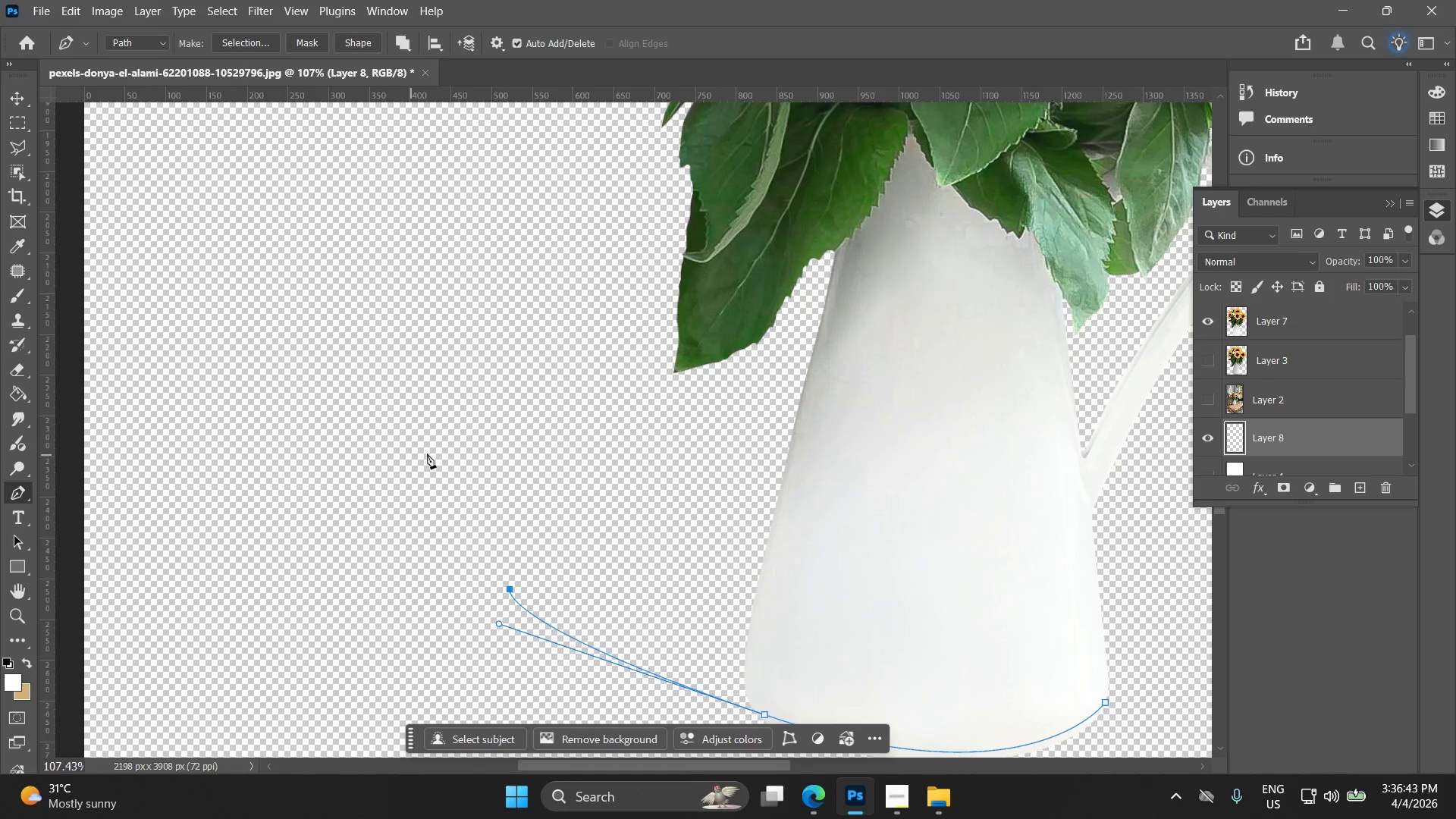 
left_click([445, 450])
 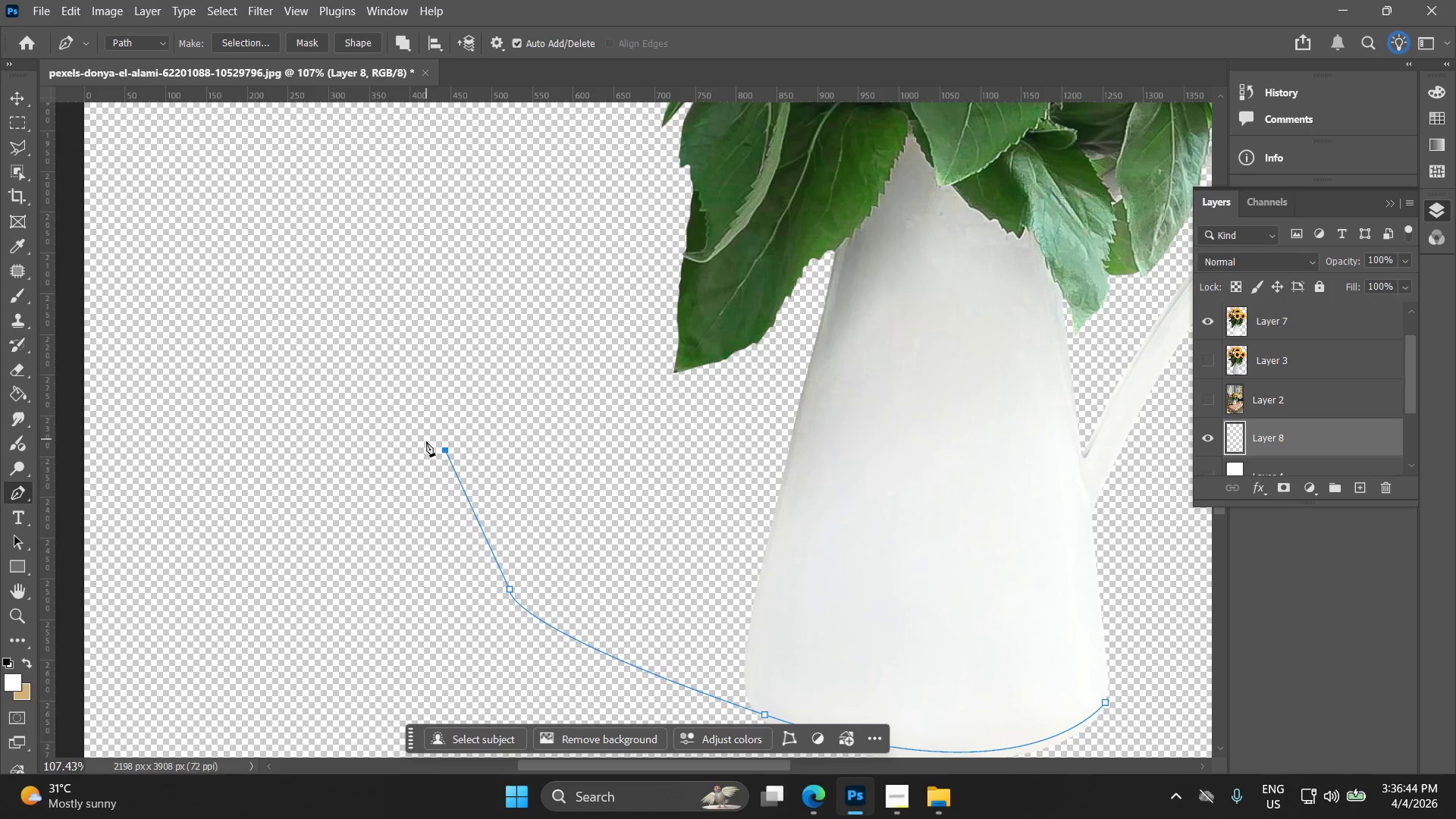 
key(Alt+AltLeft)
 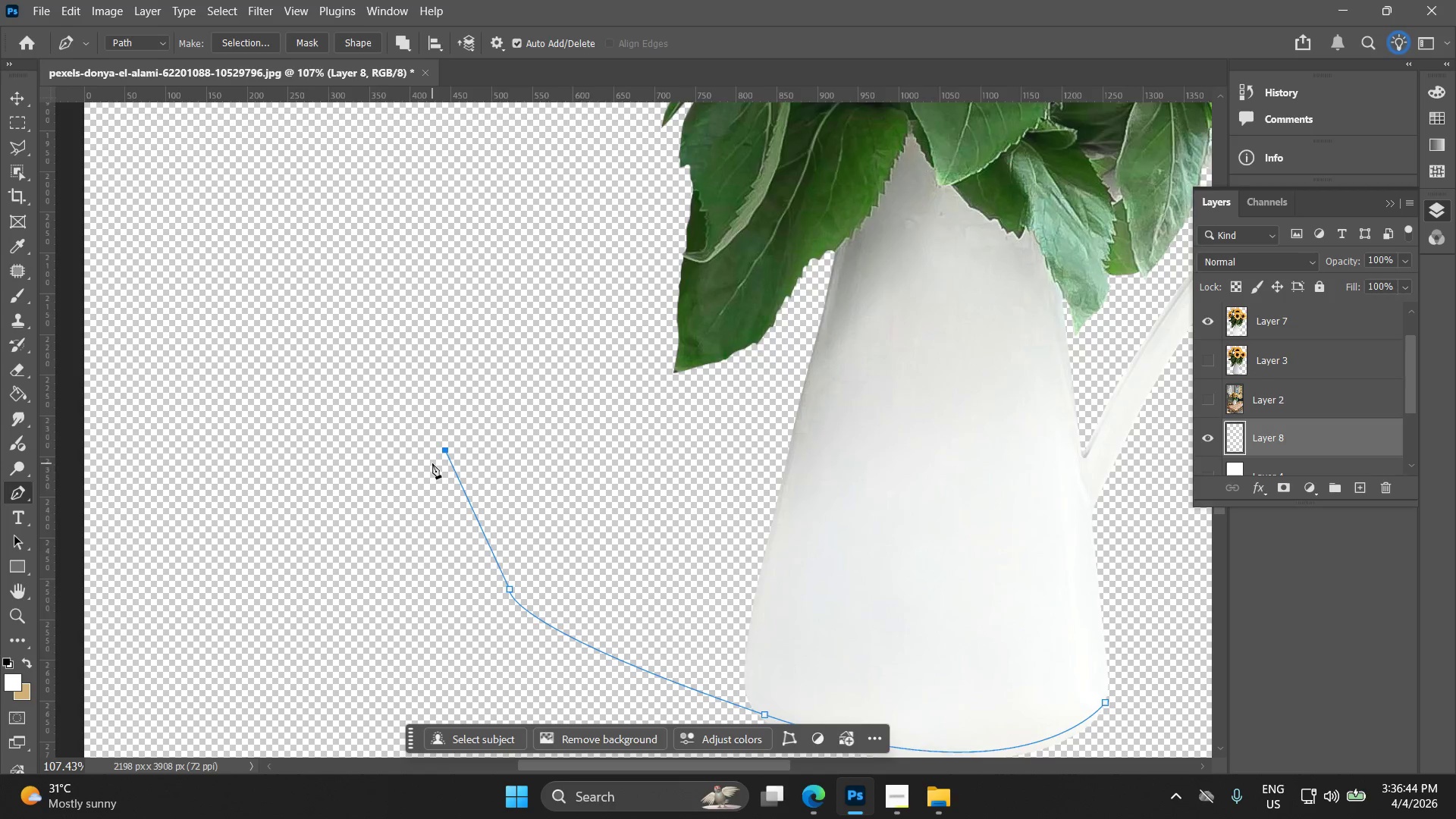 
scroll: coordinate [432, 468], scroll_direction: down, amount: 2.0
 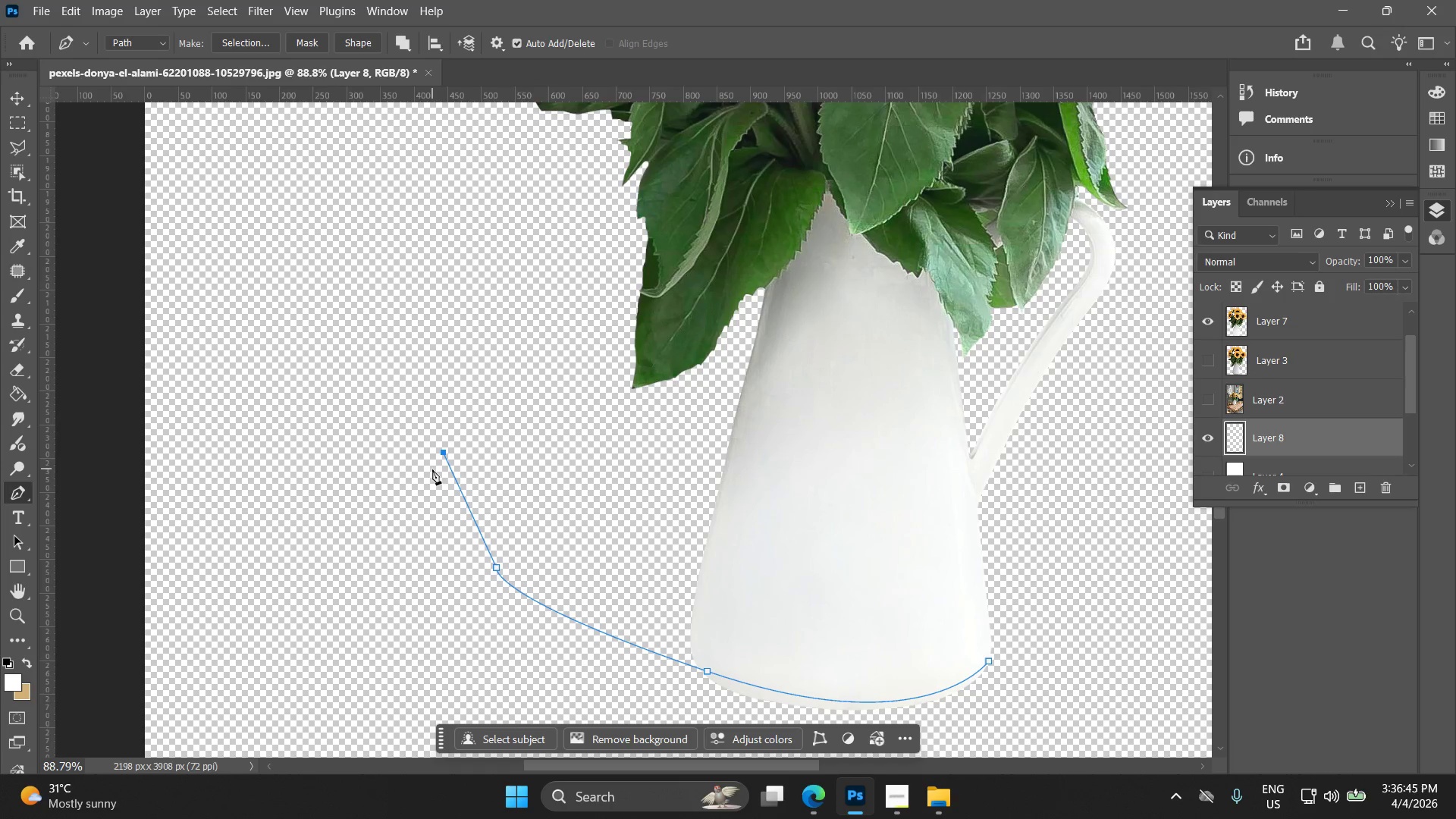 
key(Control+Z)
 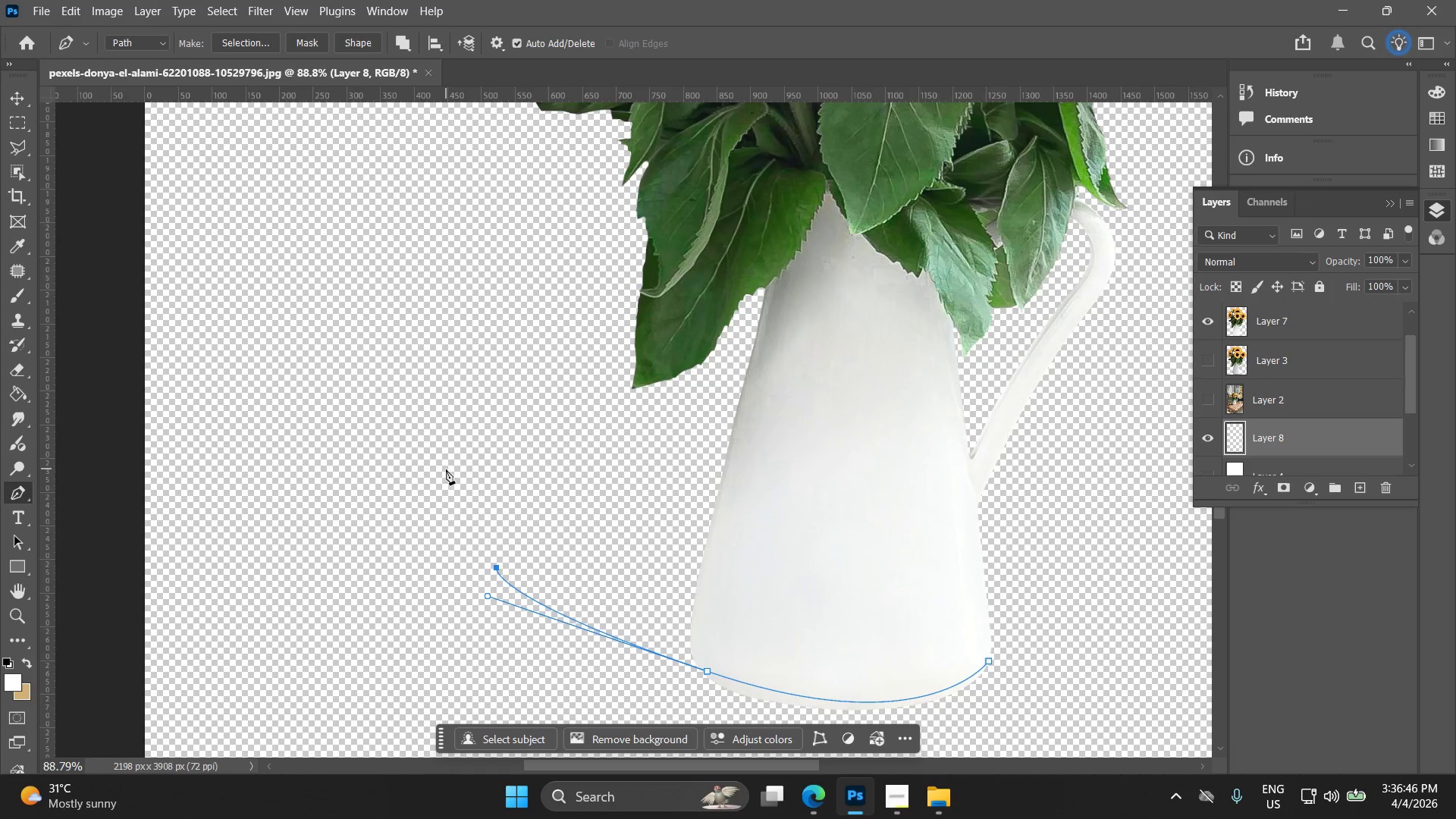 
left_click_drag(start_coordinate=[438, 467], to_coordinate=[408, 447])
 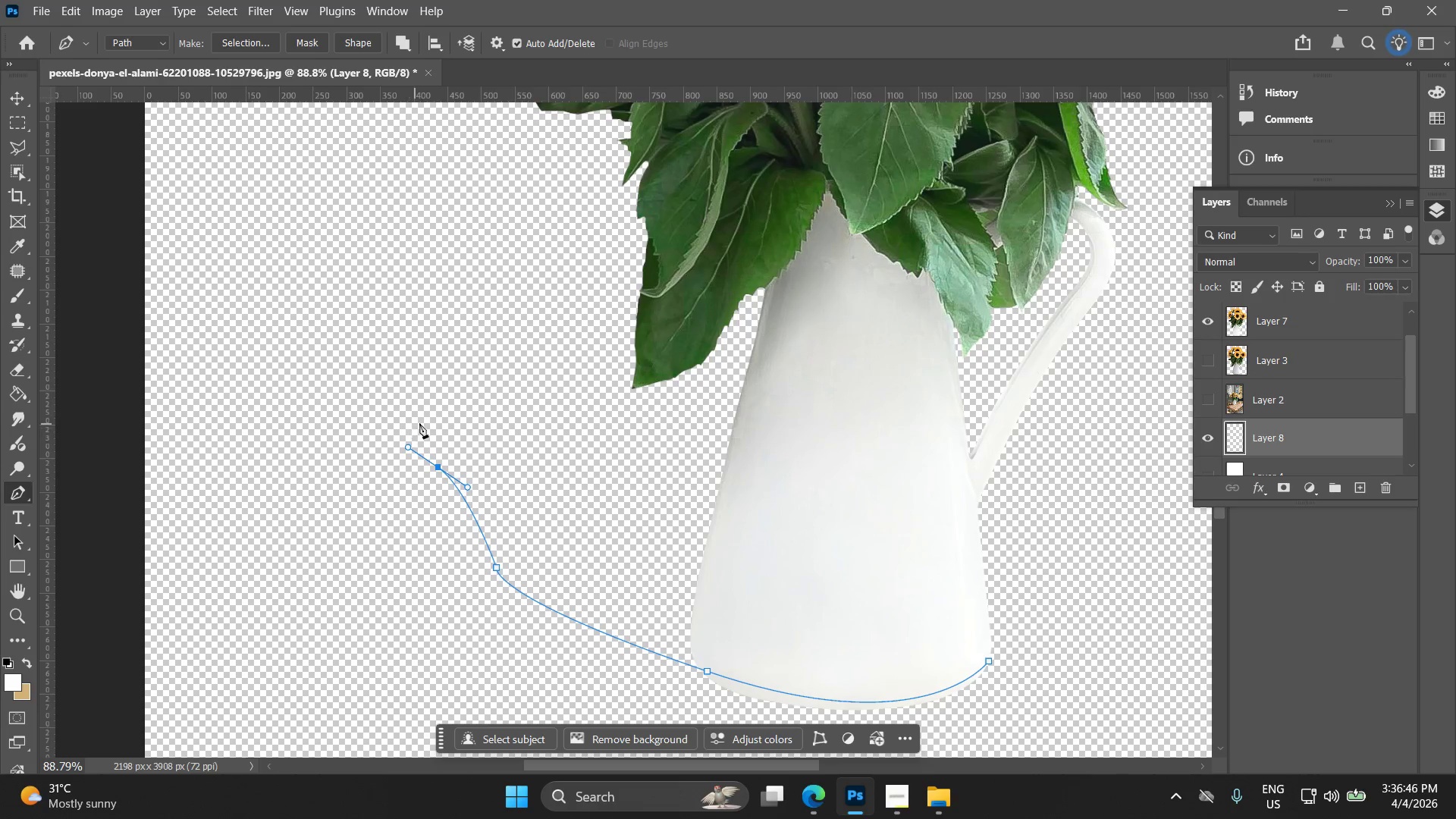 
left_click_drag(start_coordinate=[426, 422], to_coordinate=[430, 422])
 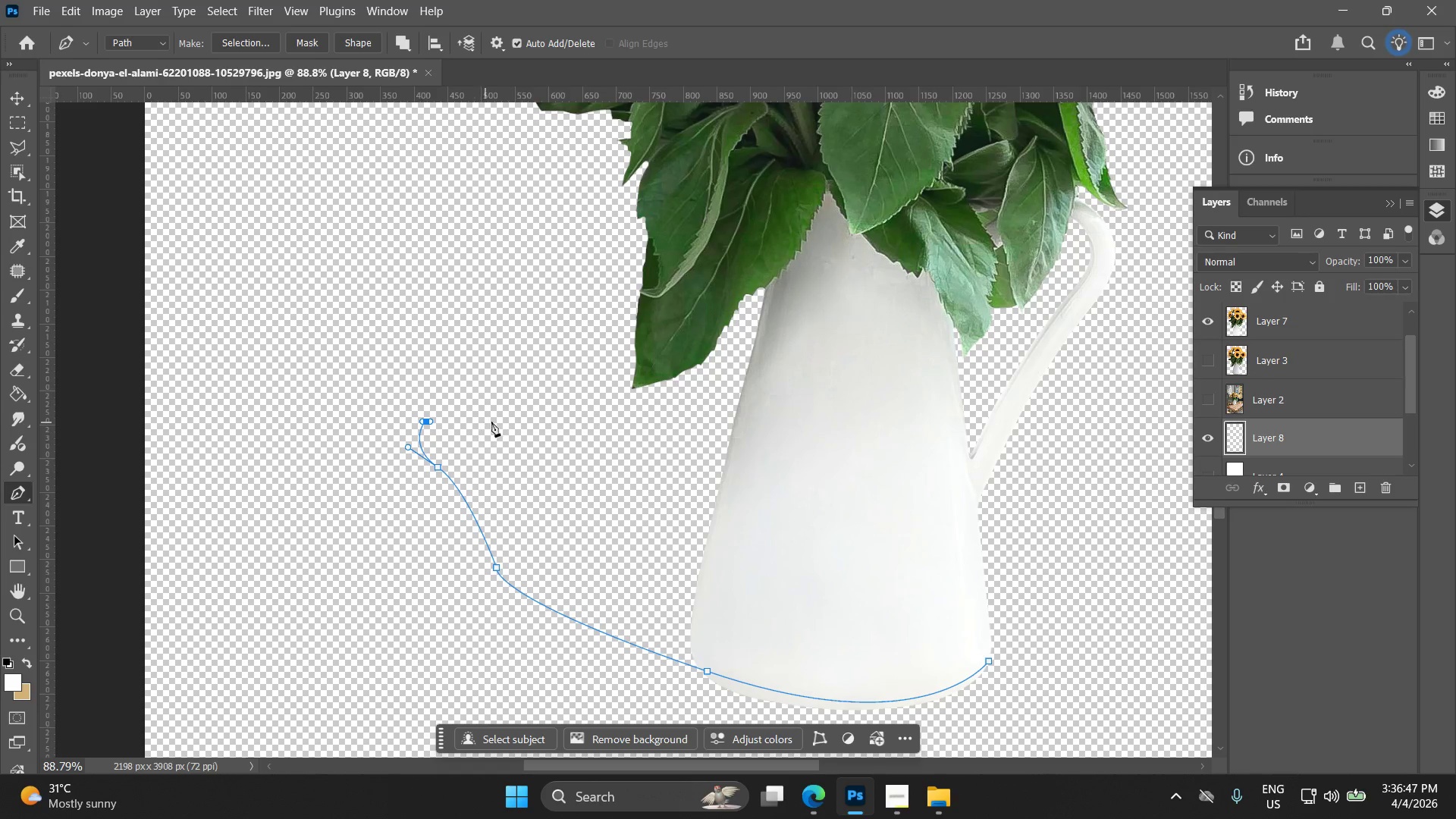 
double_click([512, 422])
 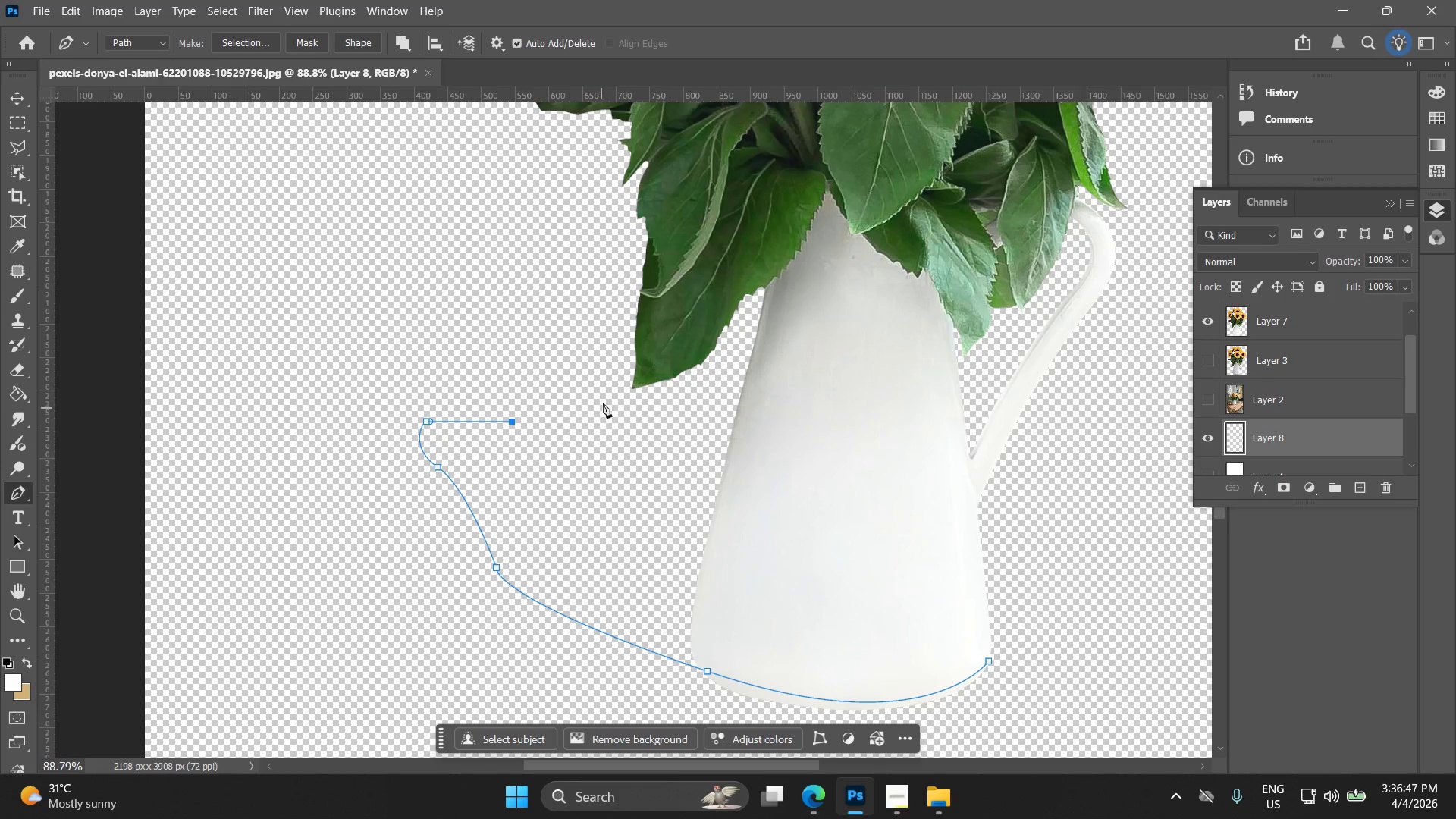 
left_click_drag(start_coordinate=[604, 399], to_coordinate=[604, 390])
 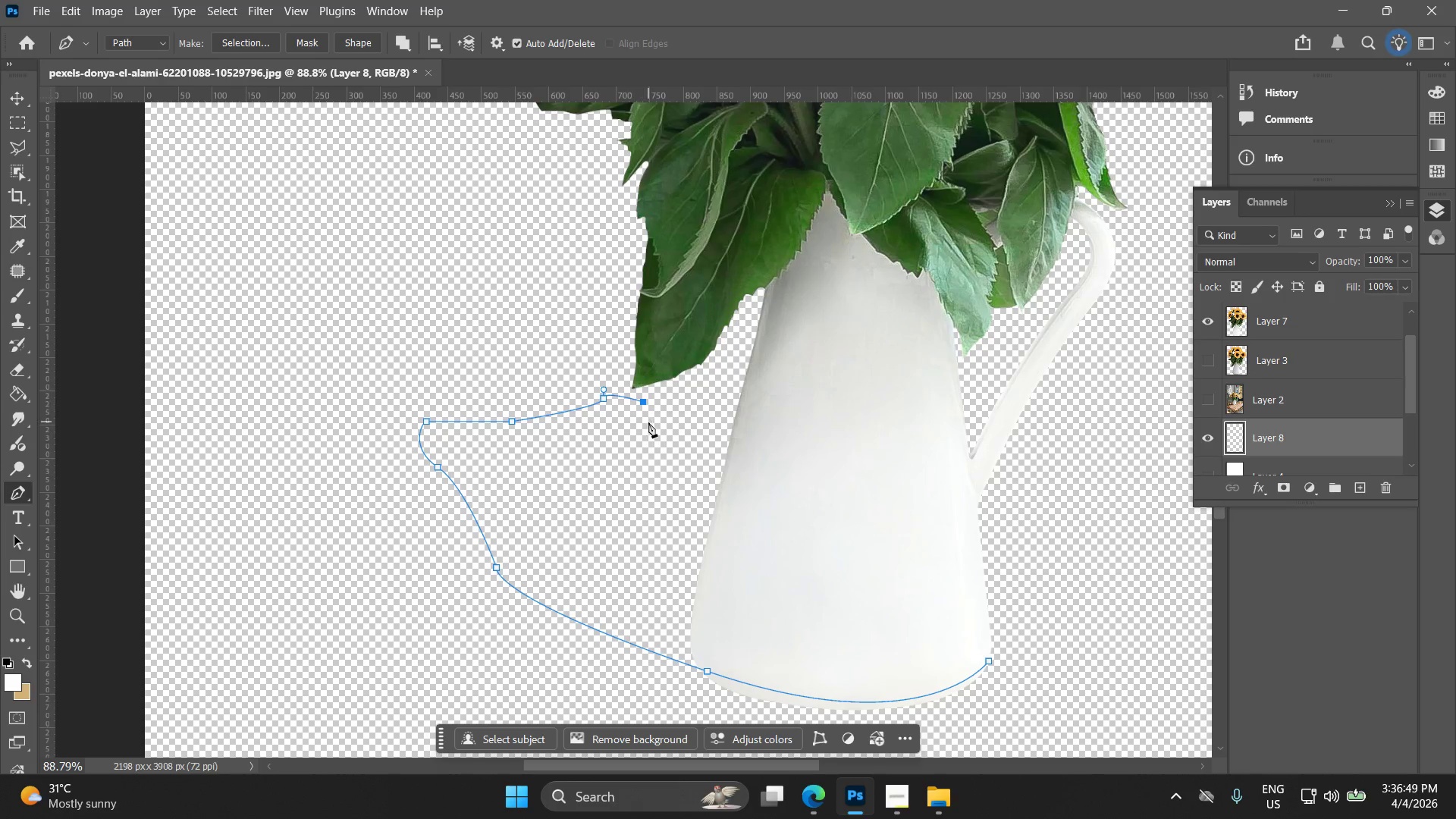 
left_click_drag(start_coordinate=[652, 431], to_coordinate=[652, 438])
 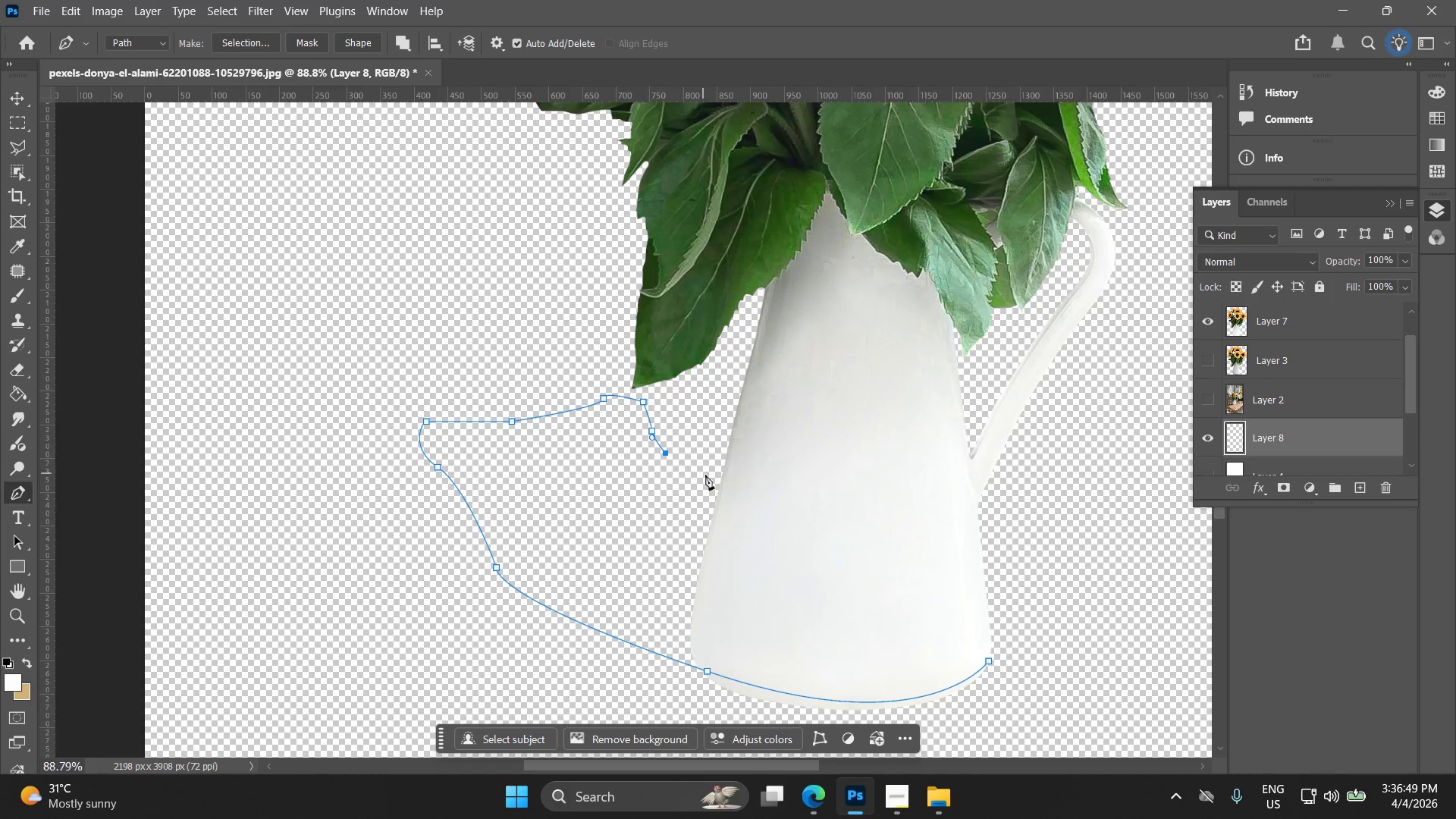 
triple_click([718, 475])
 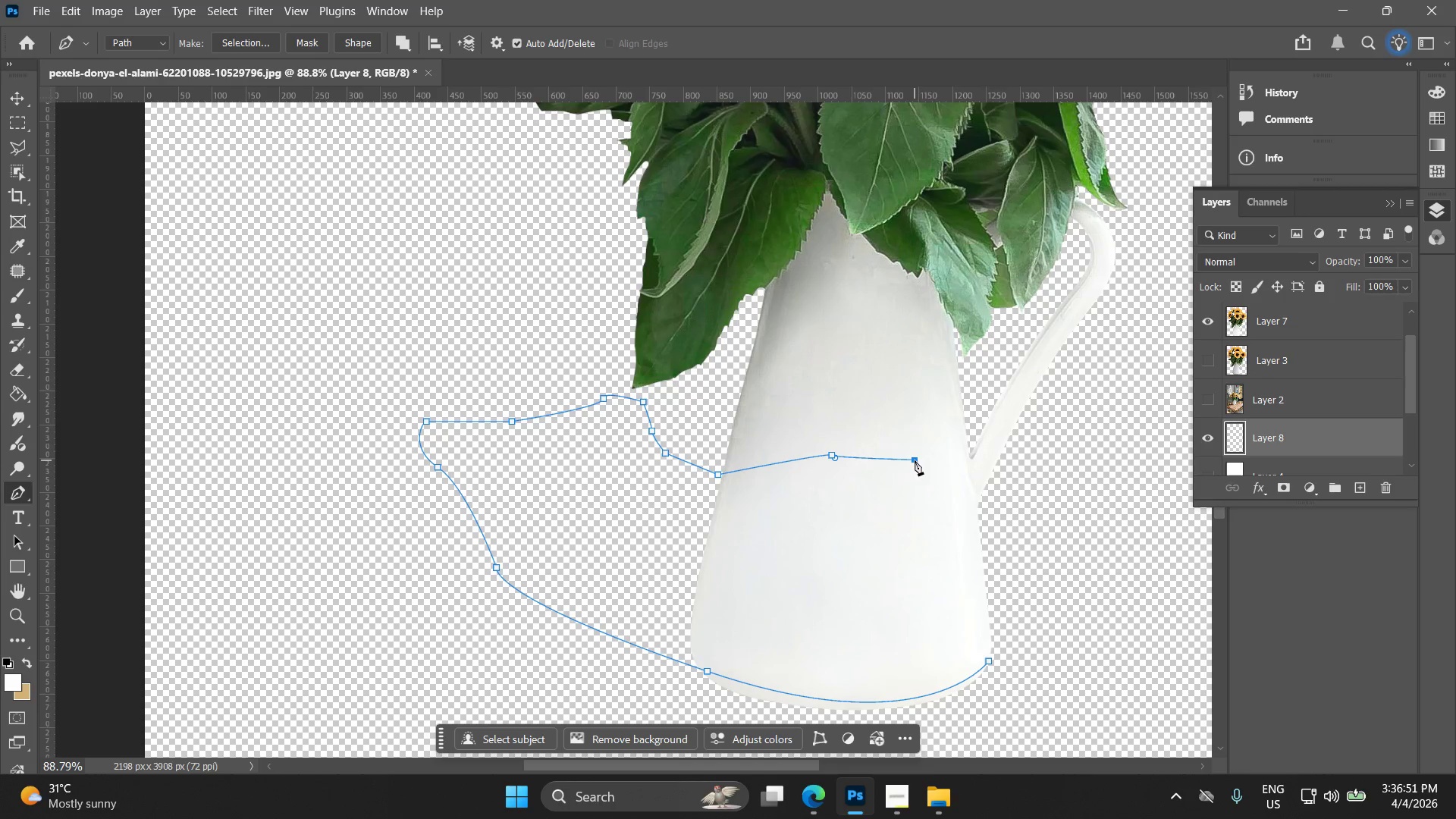 
left_click_drag(start_coordinate=[952, 513], to_coordinate=[956, 522])
 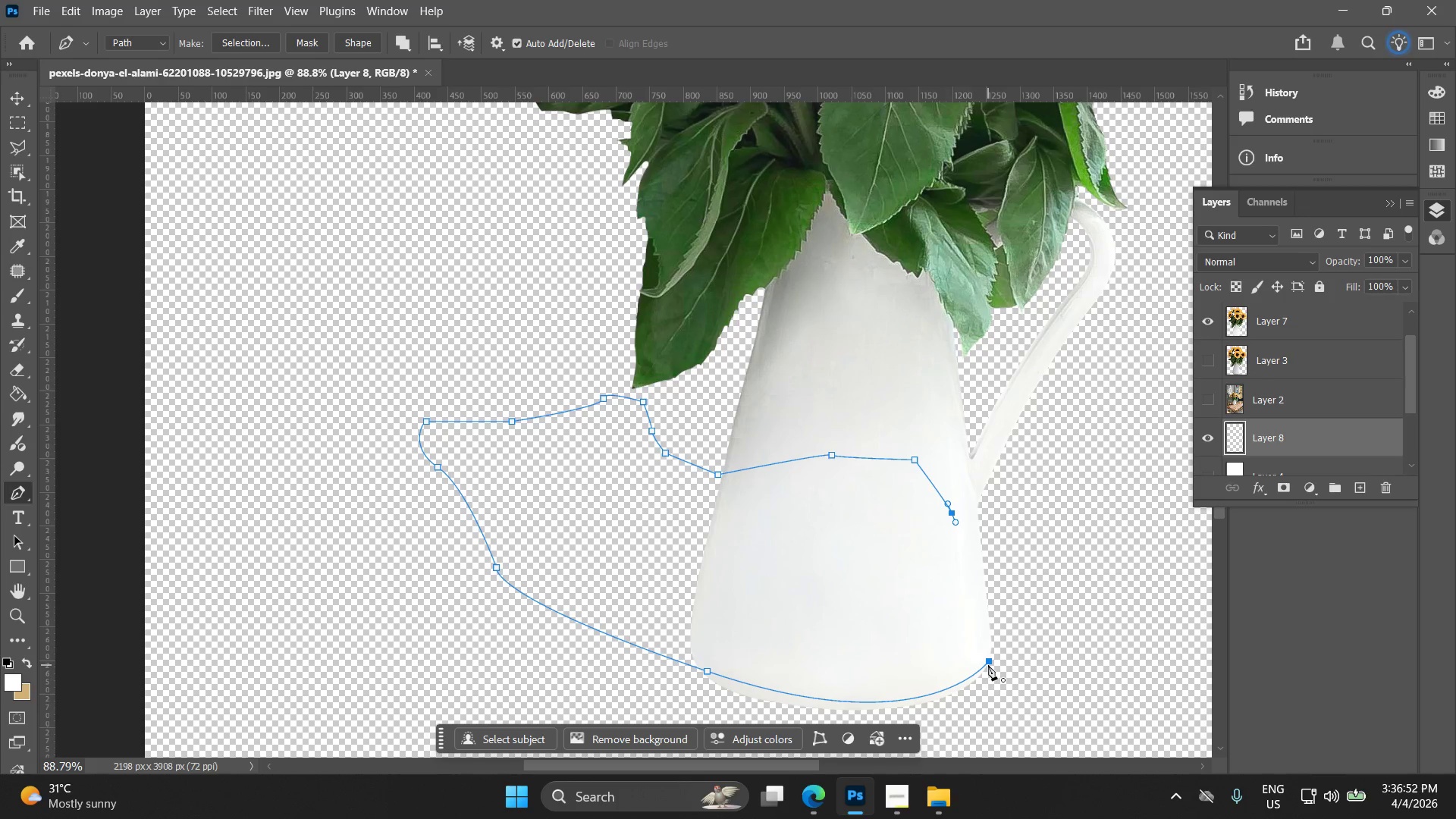 
left_click_drag(start_coordinate=[988, 662], to_coordinate=[981, 687])
 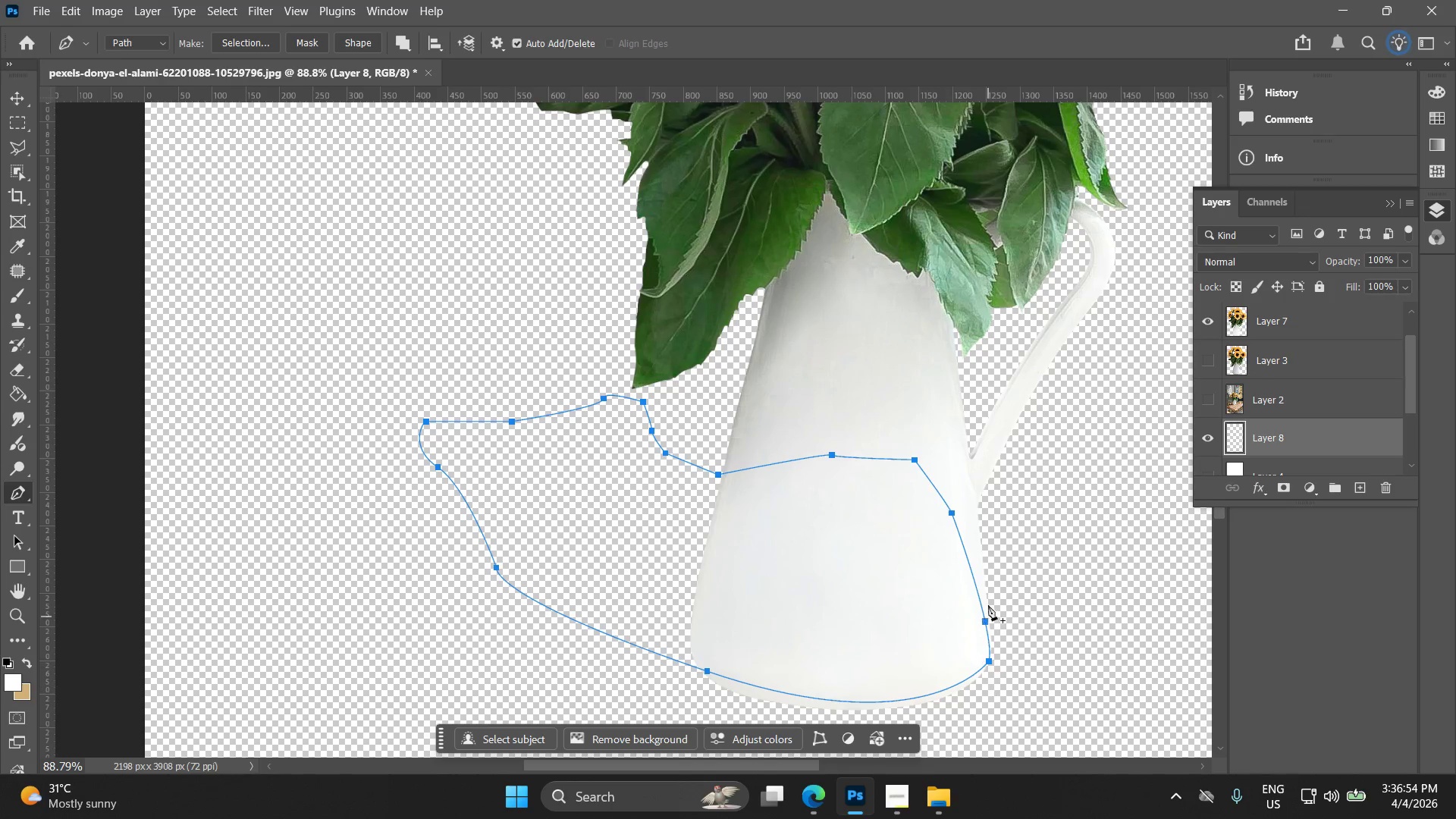 
key(V)
 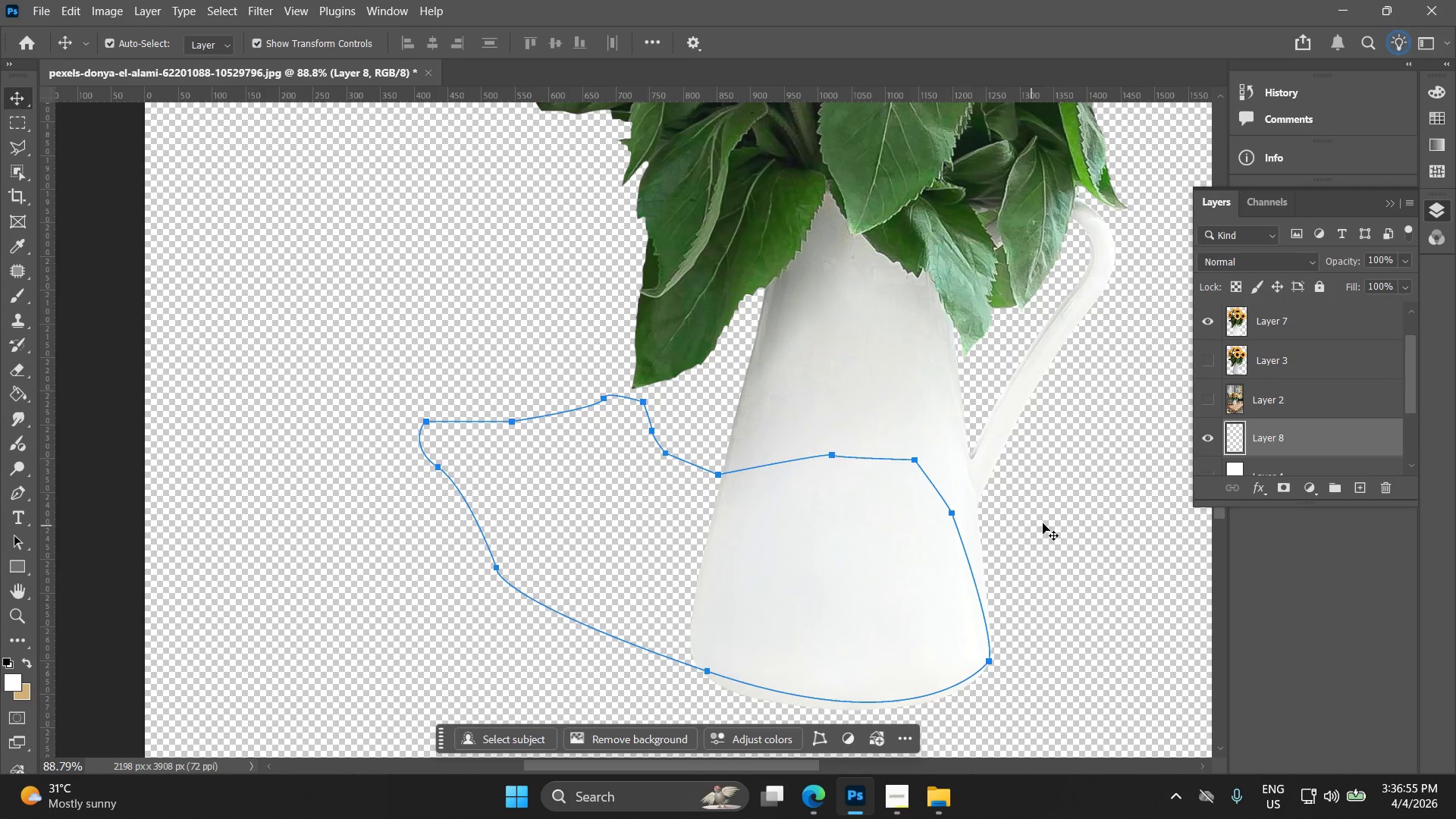 
left_click([1046, 522])
 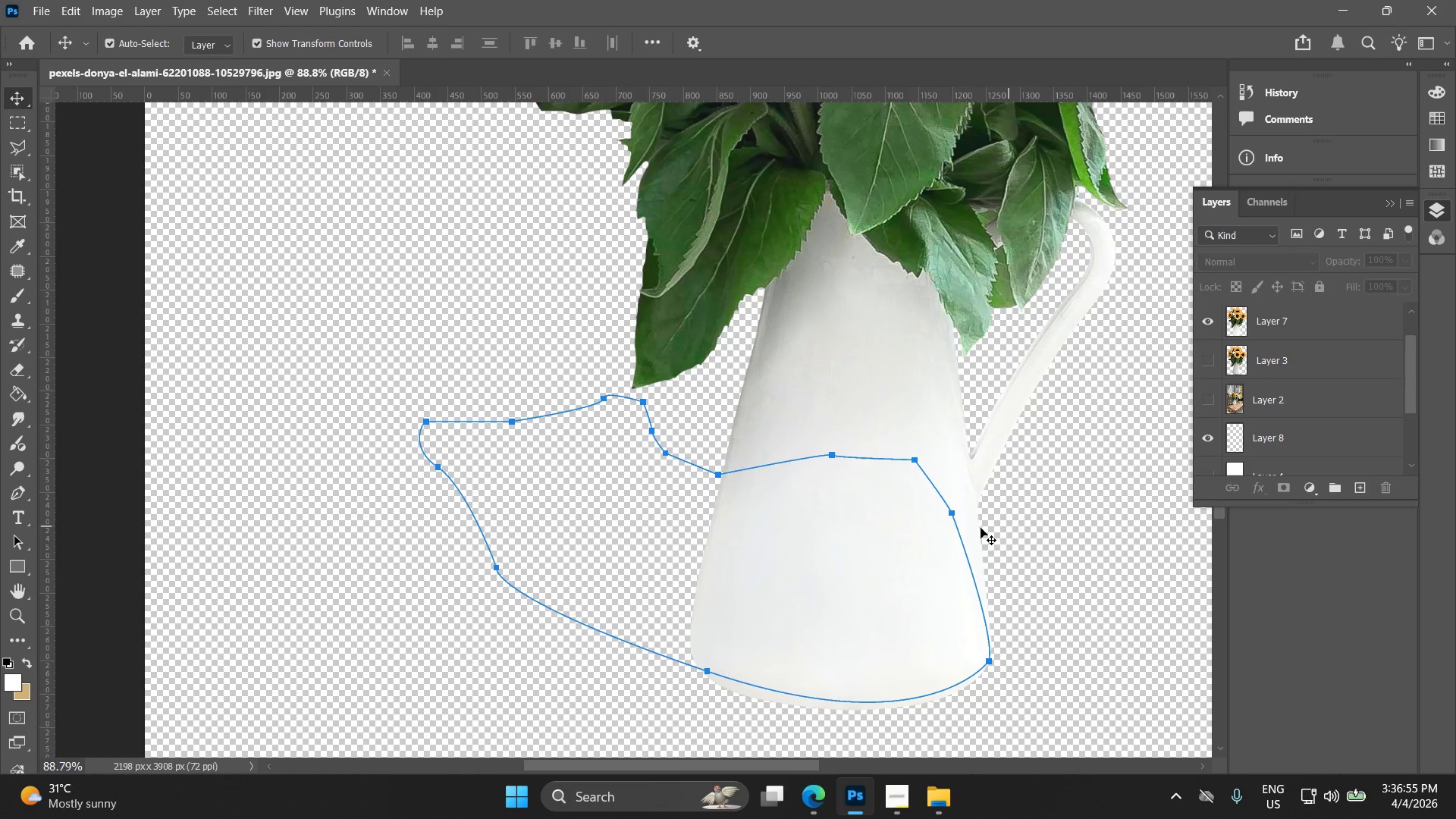 
key(Alt+AltLeft)
 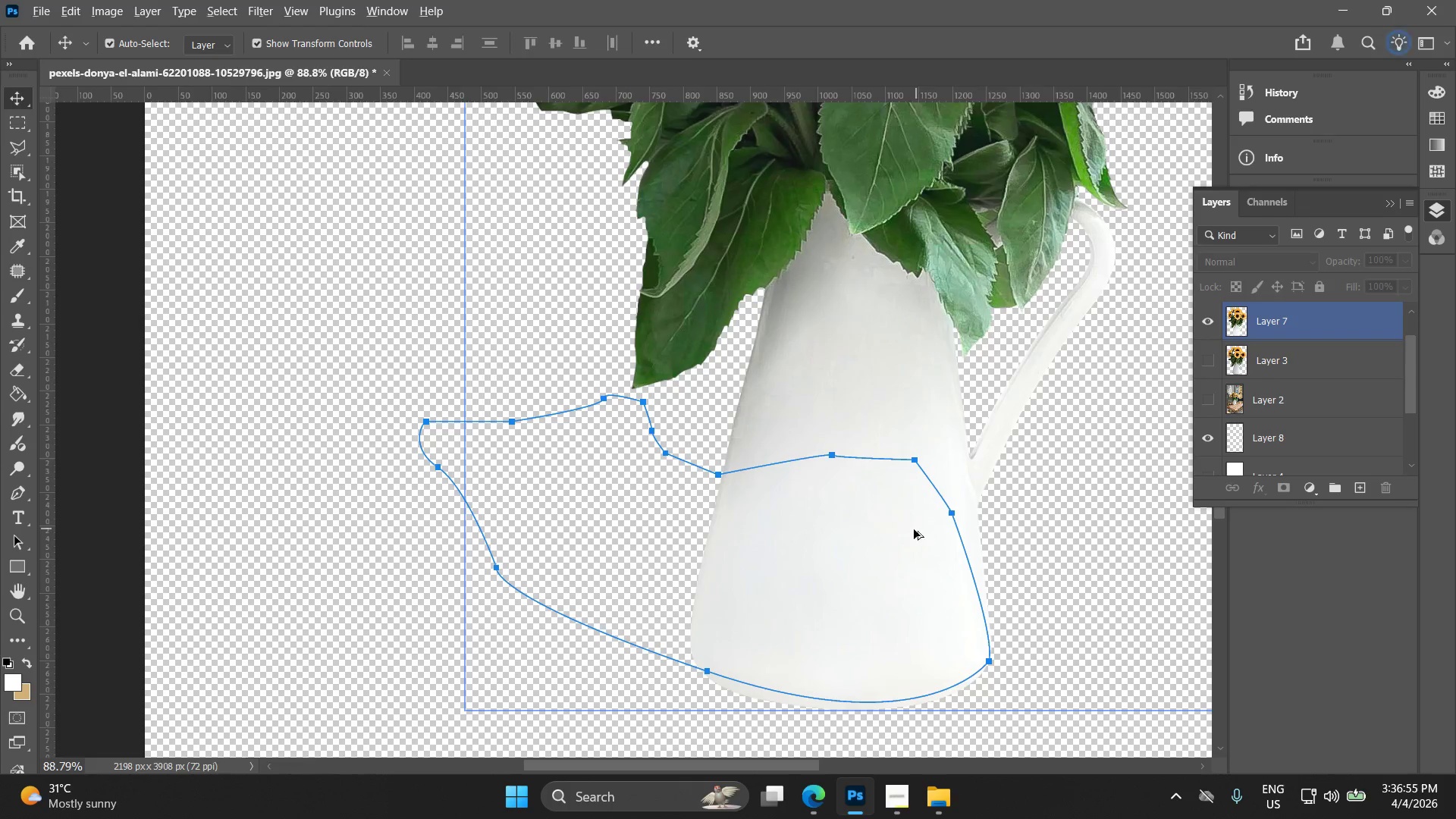 
scroll: coordinate [899, 536], scroll_direction: down, amount: 3.0
 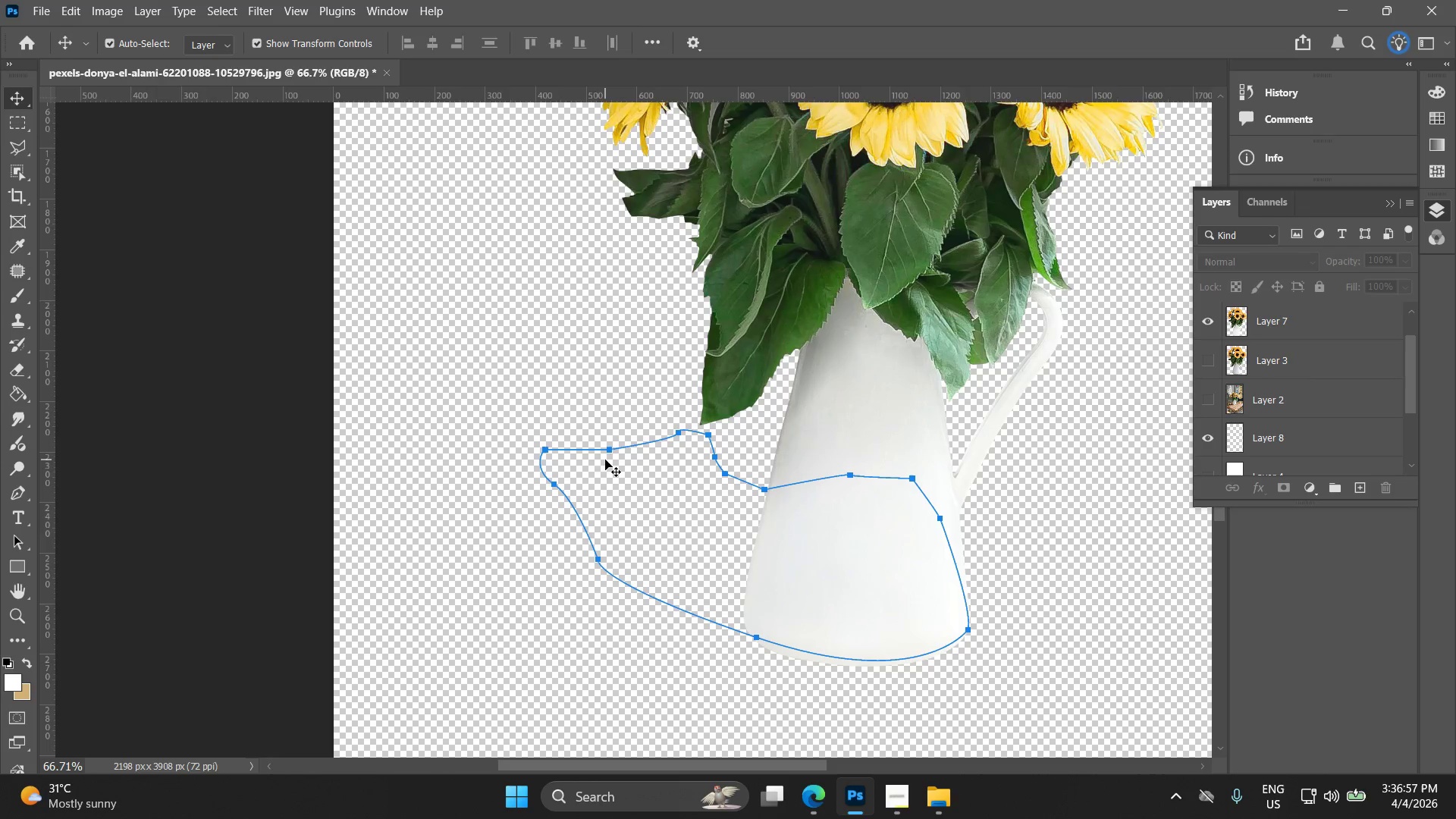 
right_click([763, 471])
 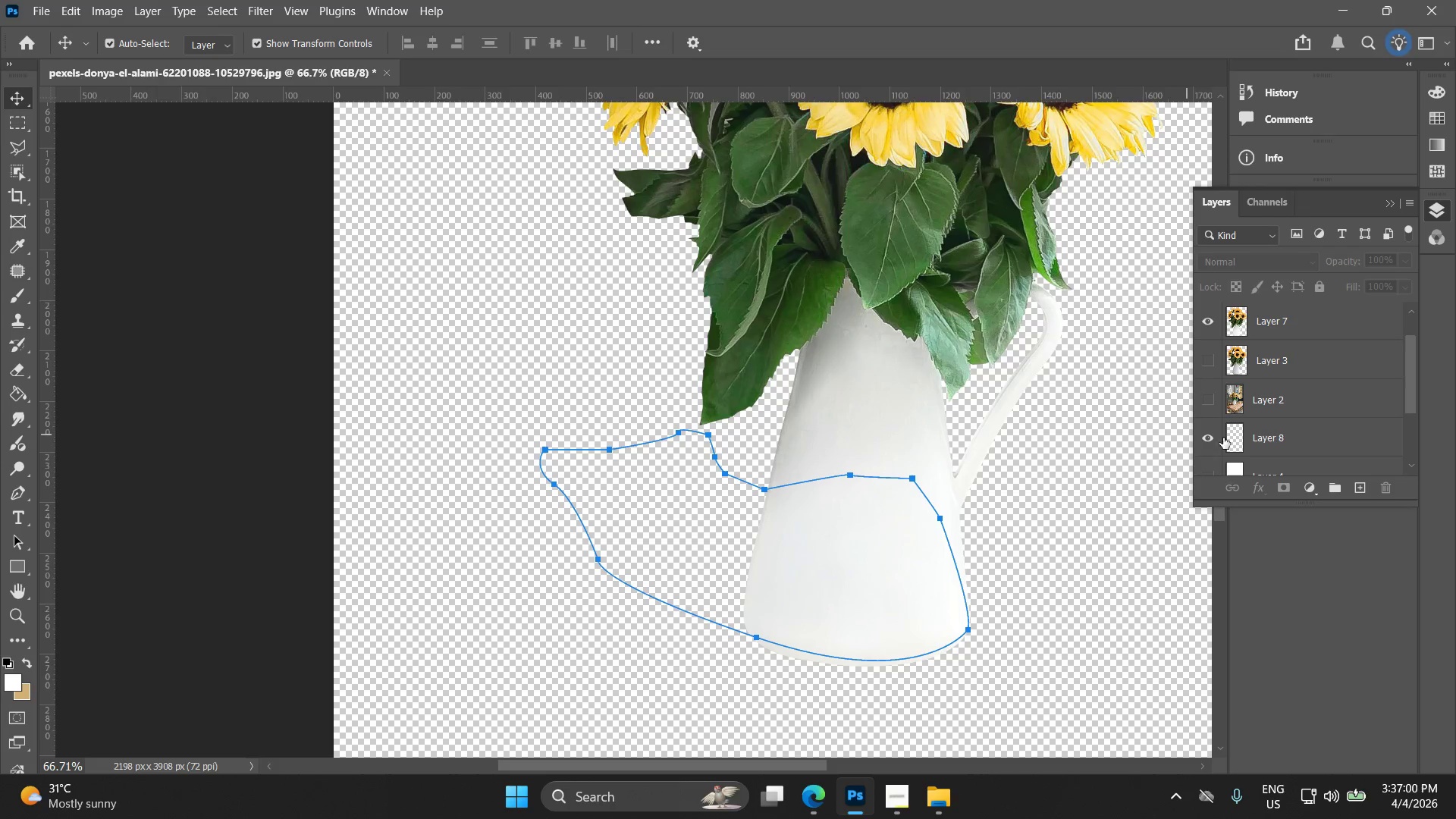 
left_click([1329, 449])
 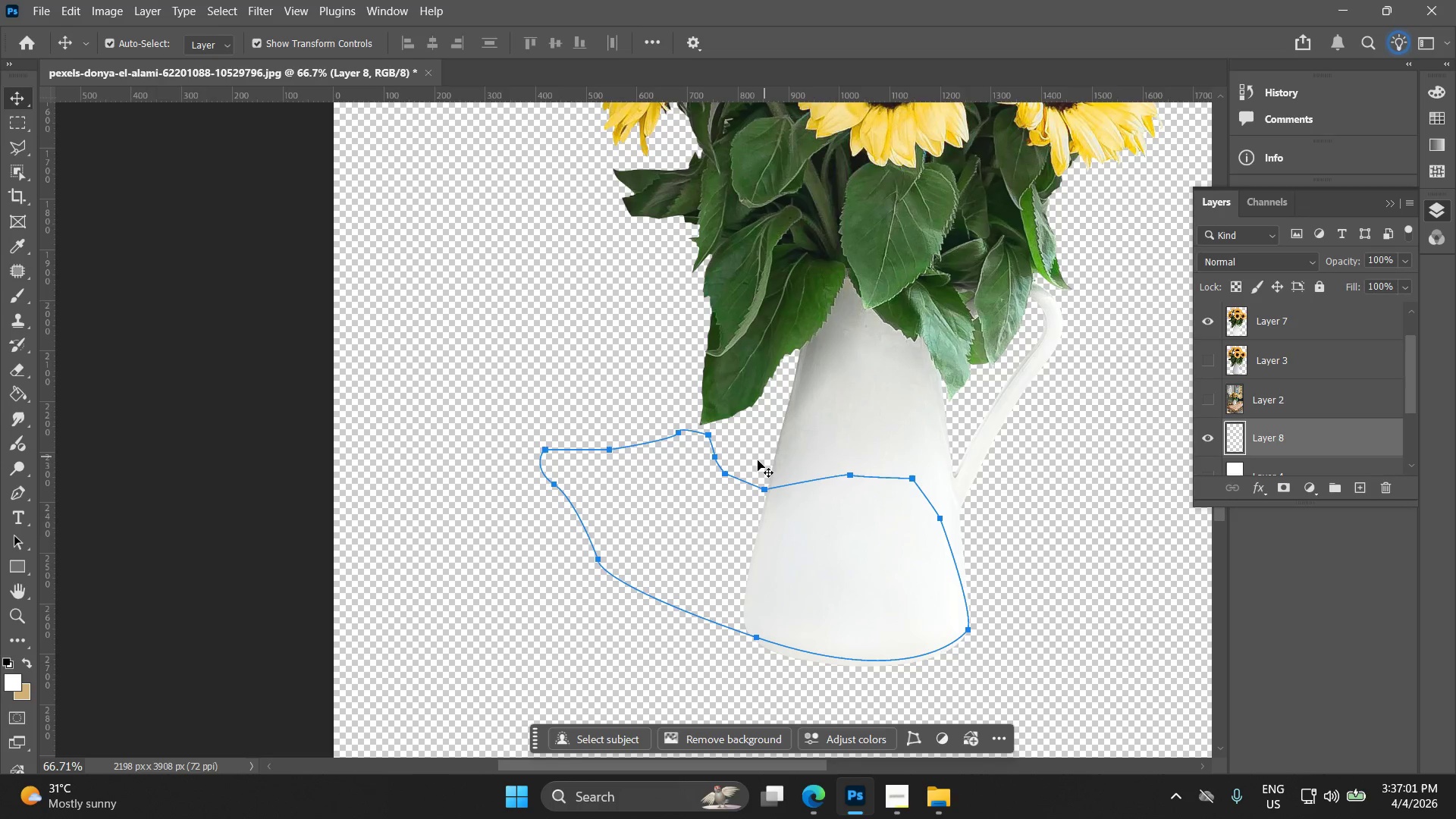 
right_click([750, 469])
 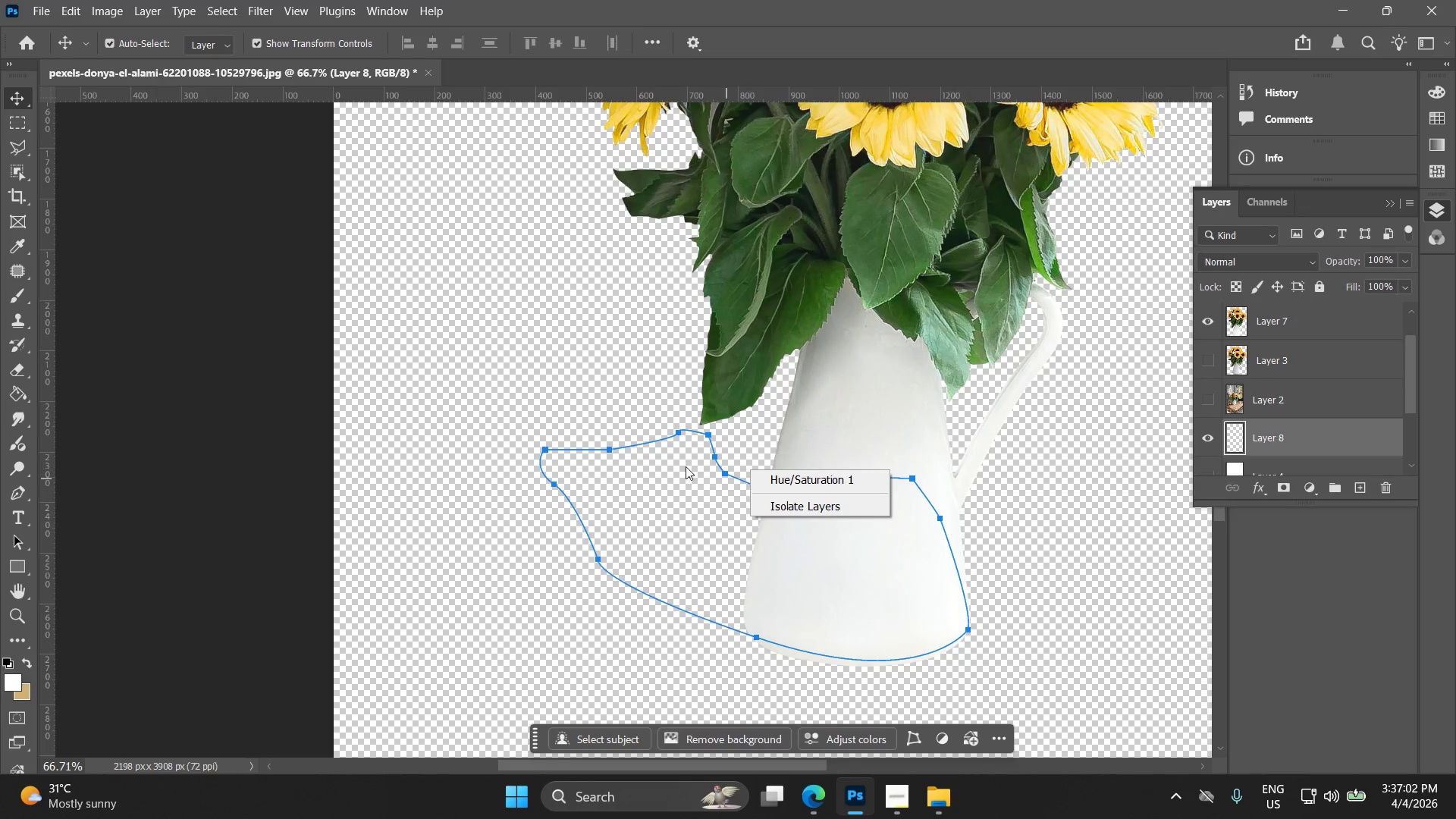 
left_click([690, 438])
 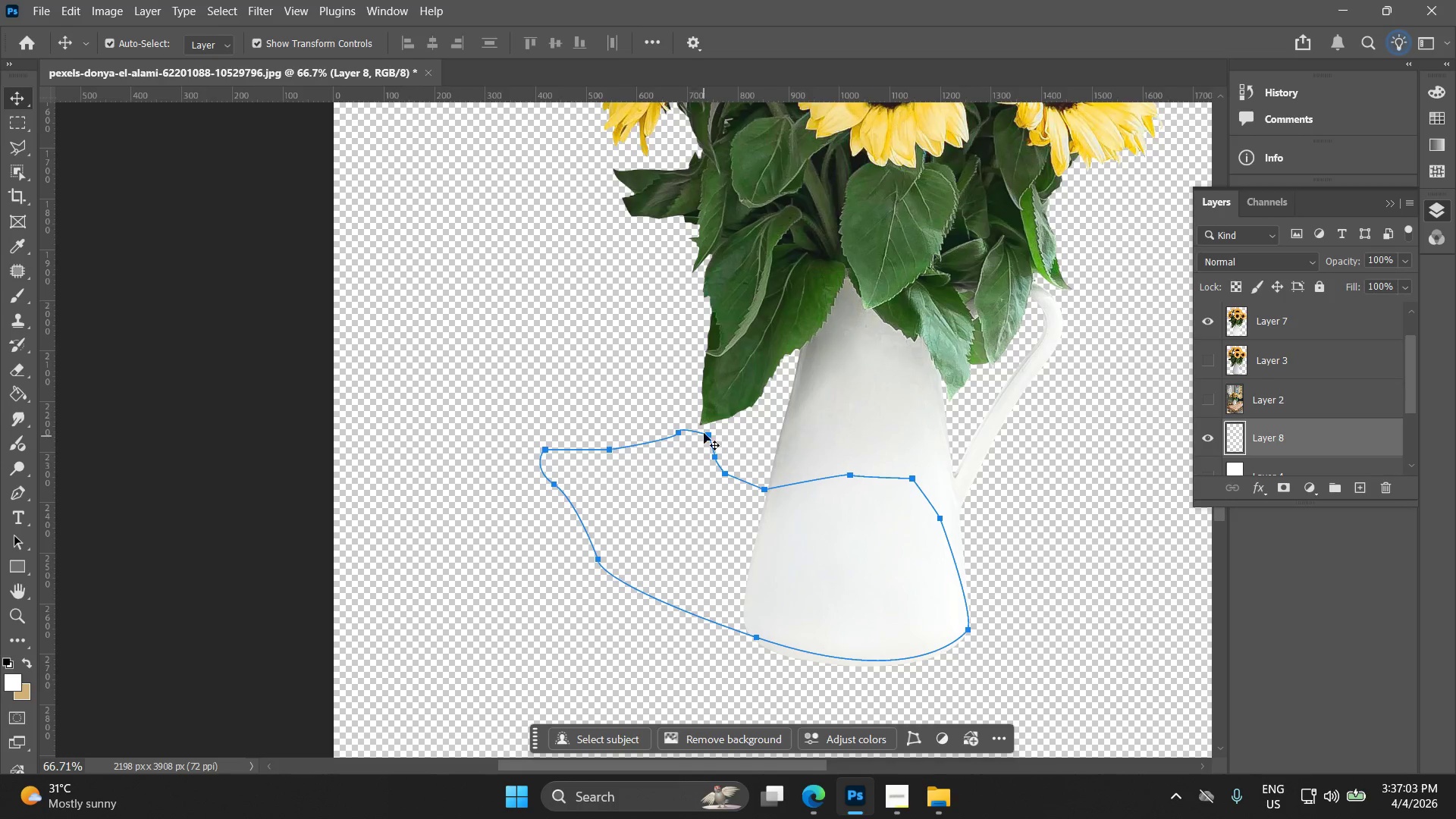 
hold_key(key=AltLeft, duration=1.12)
scroll: coordinate [703, 440], scroll_direction: up, amount: 12.0
 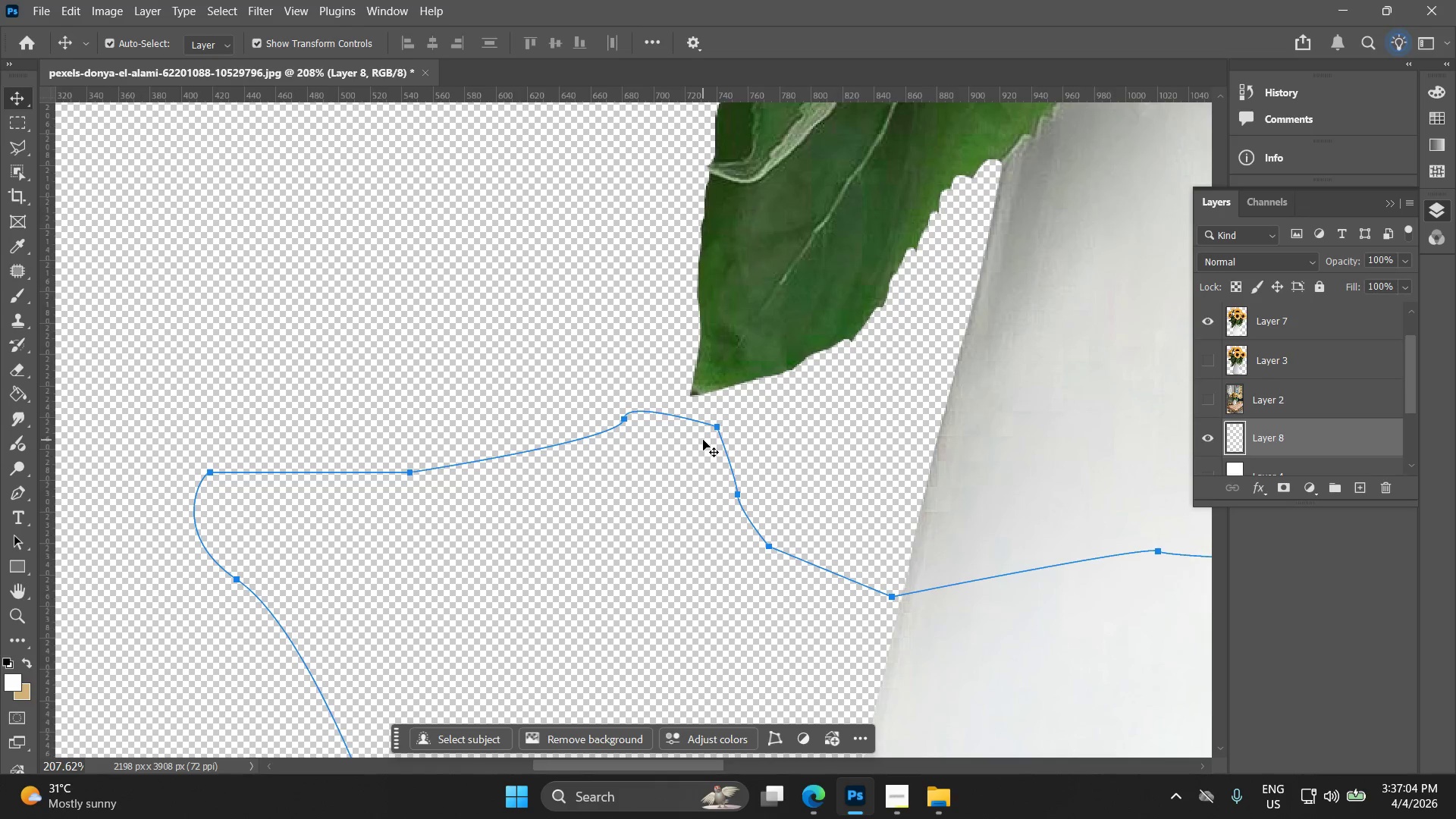 
hold_key(key=AltLeft, duration=0.72)
 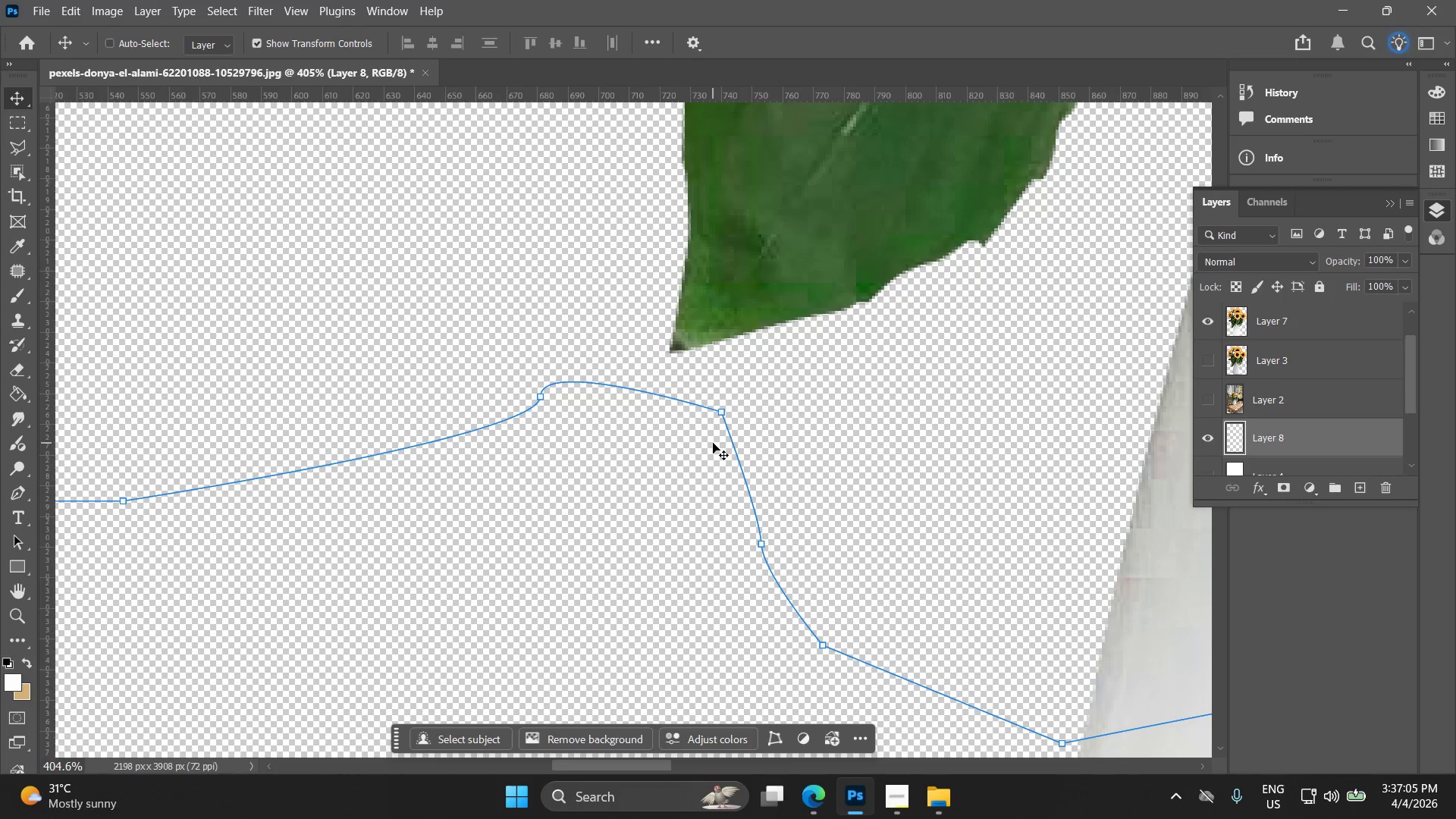 
key(Control+Z)
 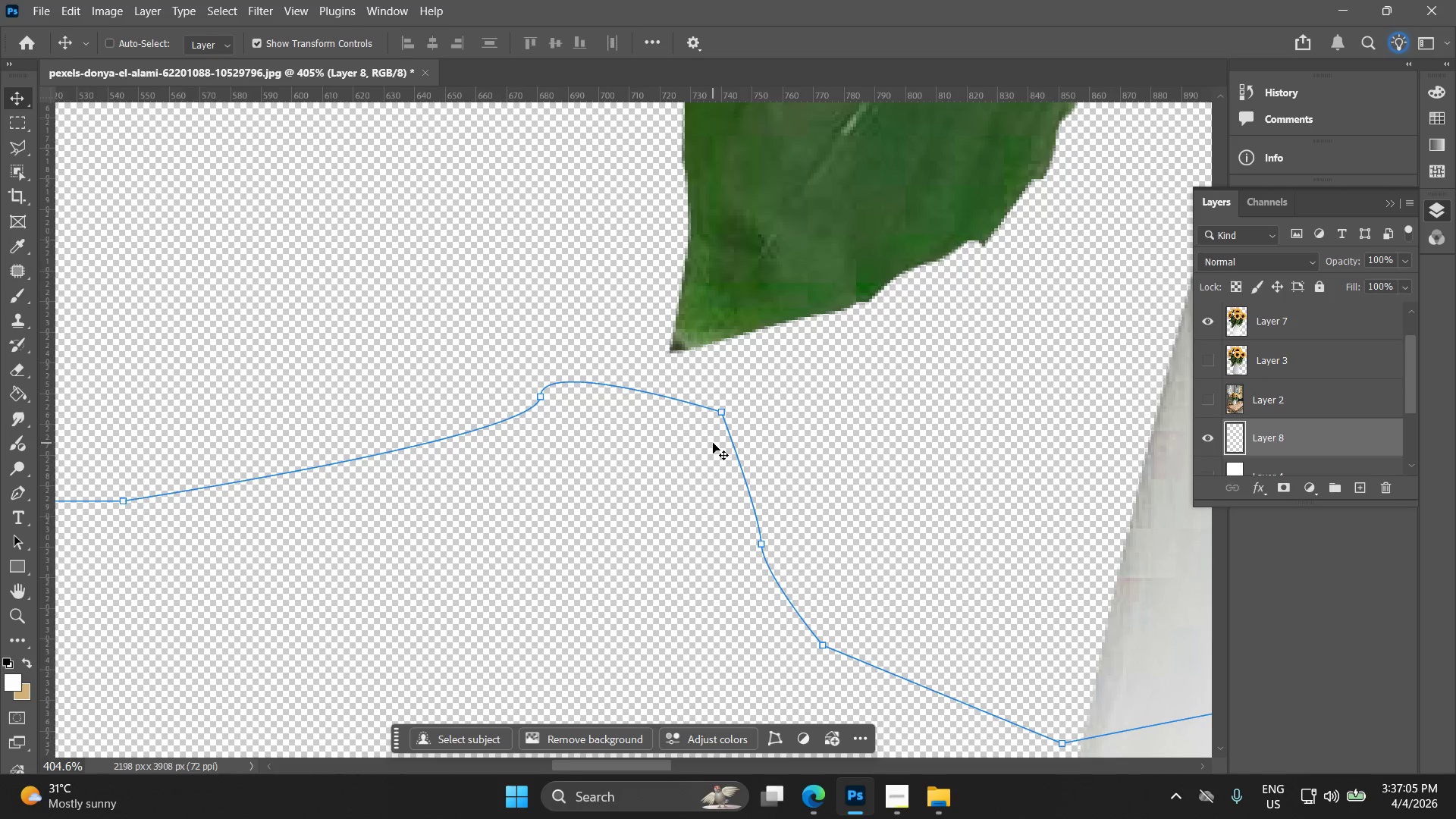 
scroll: coordinate [713, 443], scroll_direction: up, amount: 7.0
 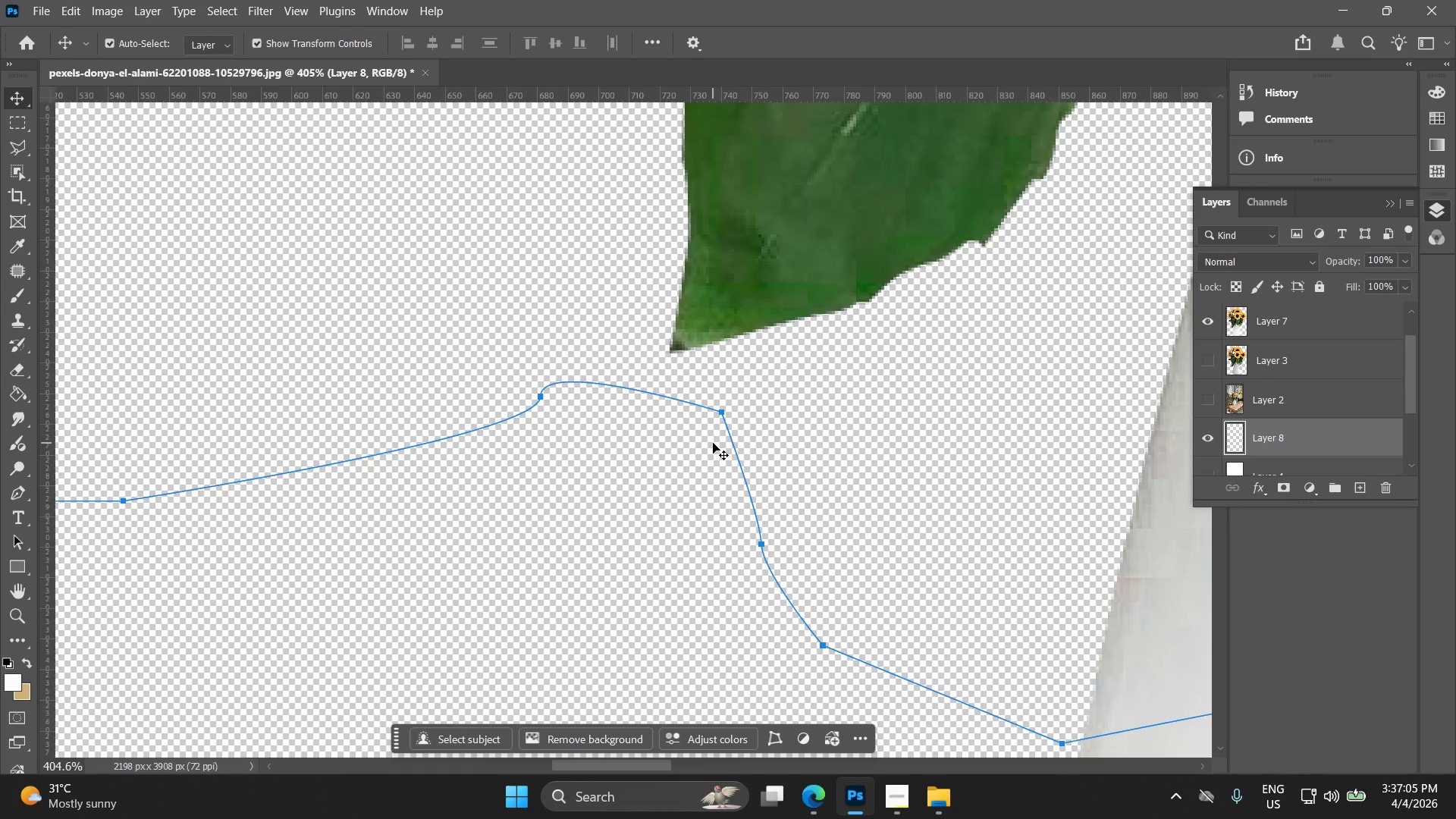 
key(Control+Z)
 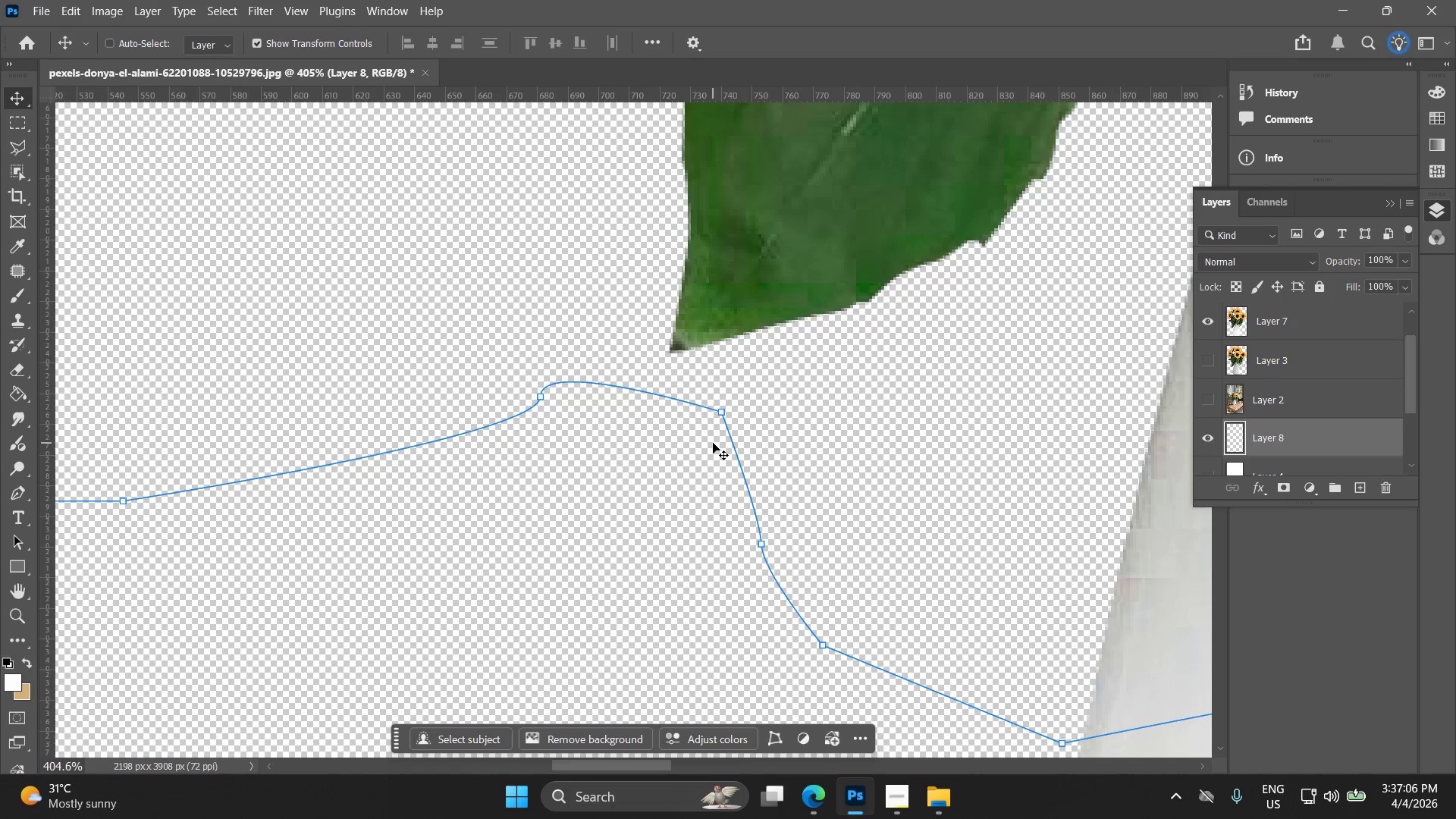 
key(Control+Z)
 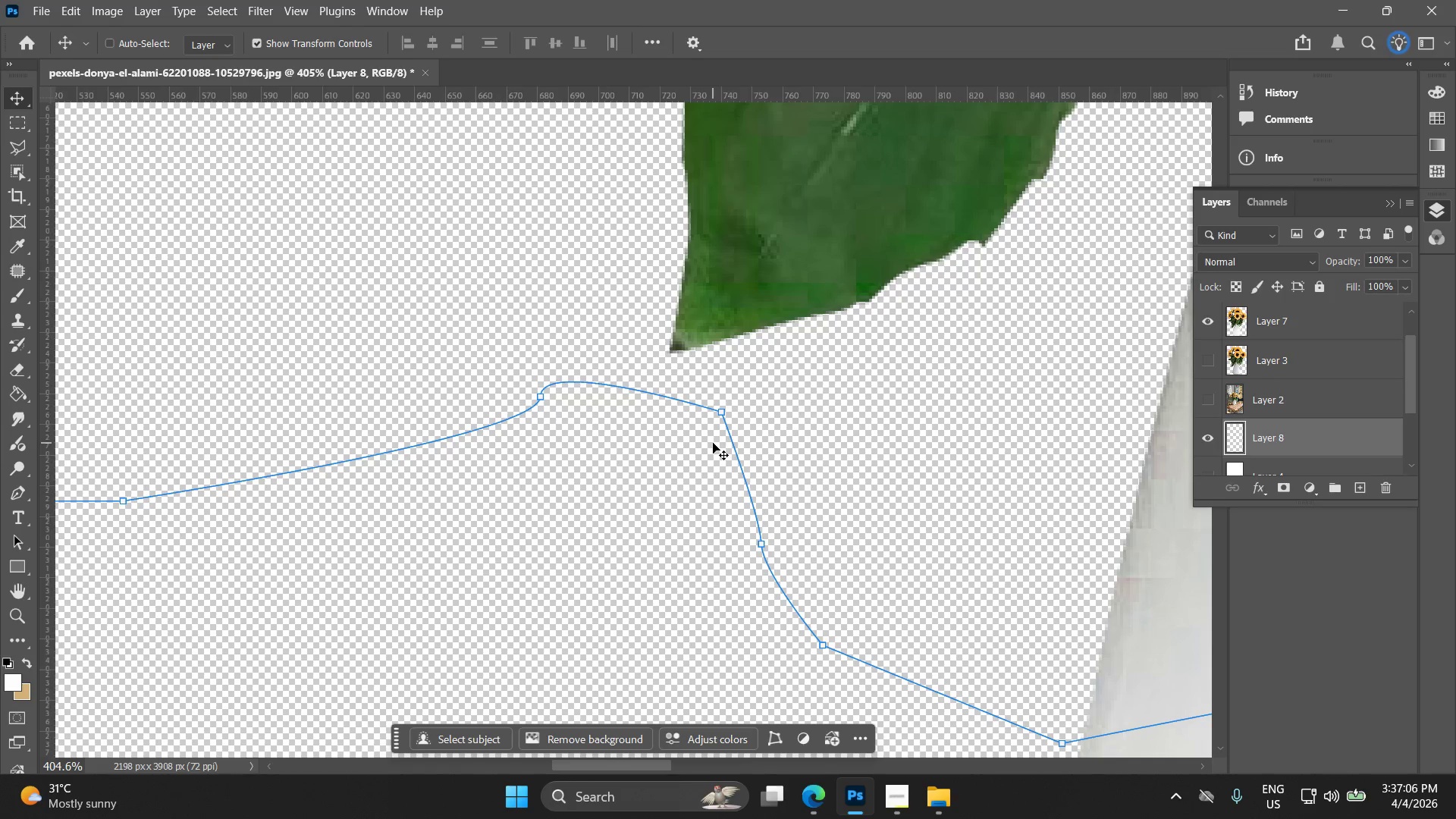 
key(Control+Z)
 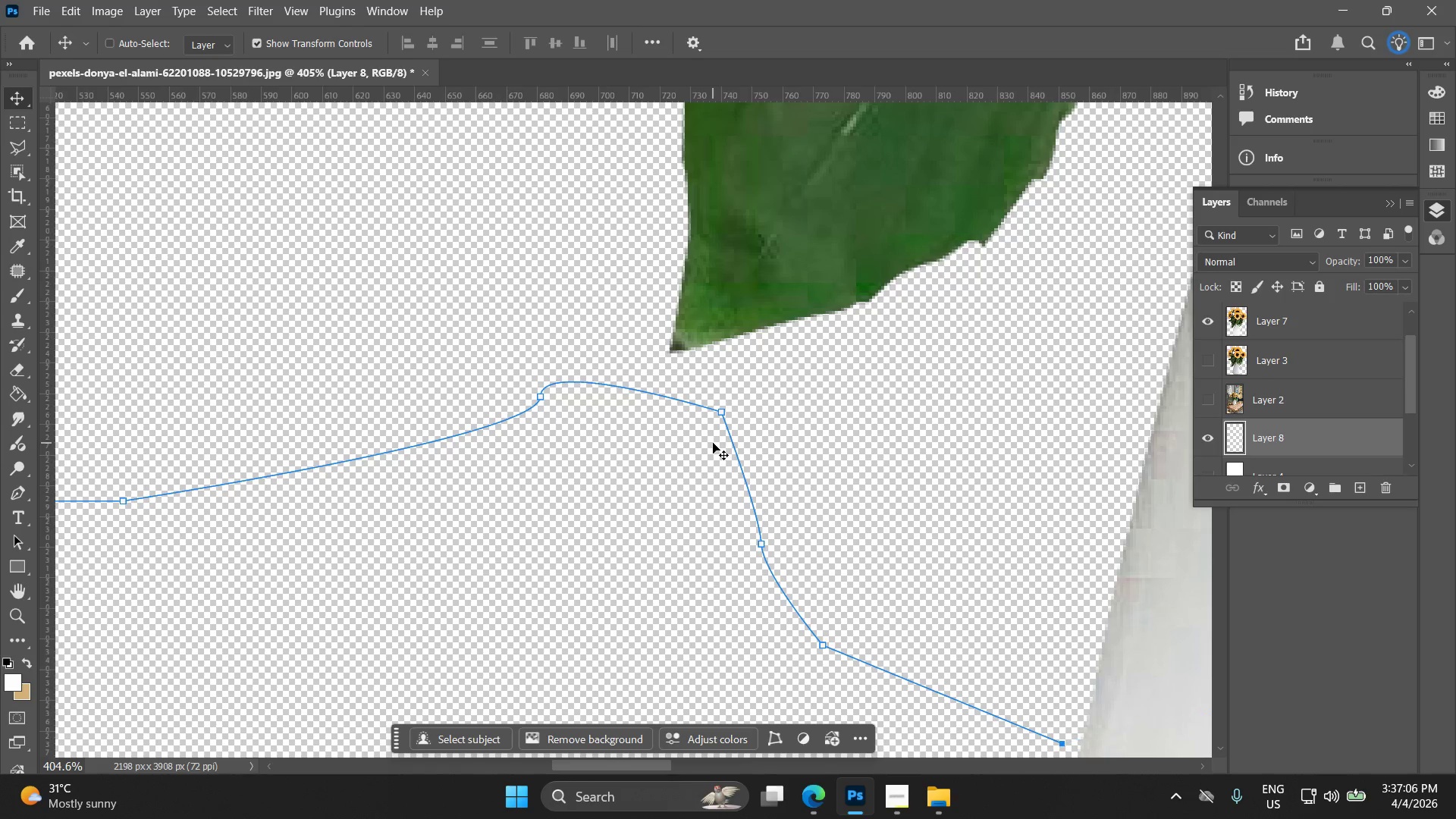 
key(Control+Z)
 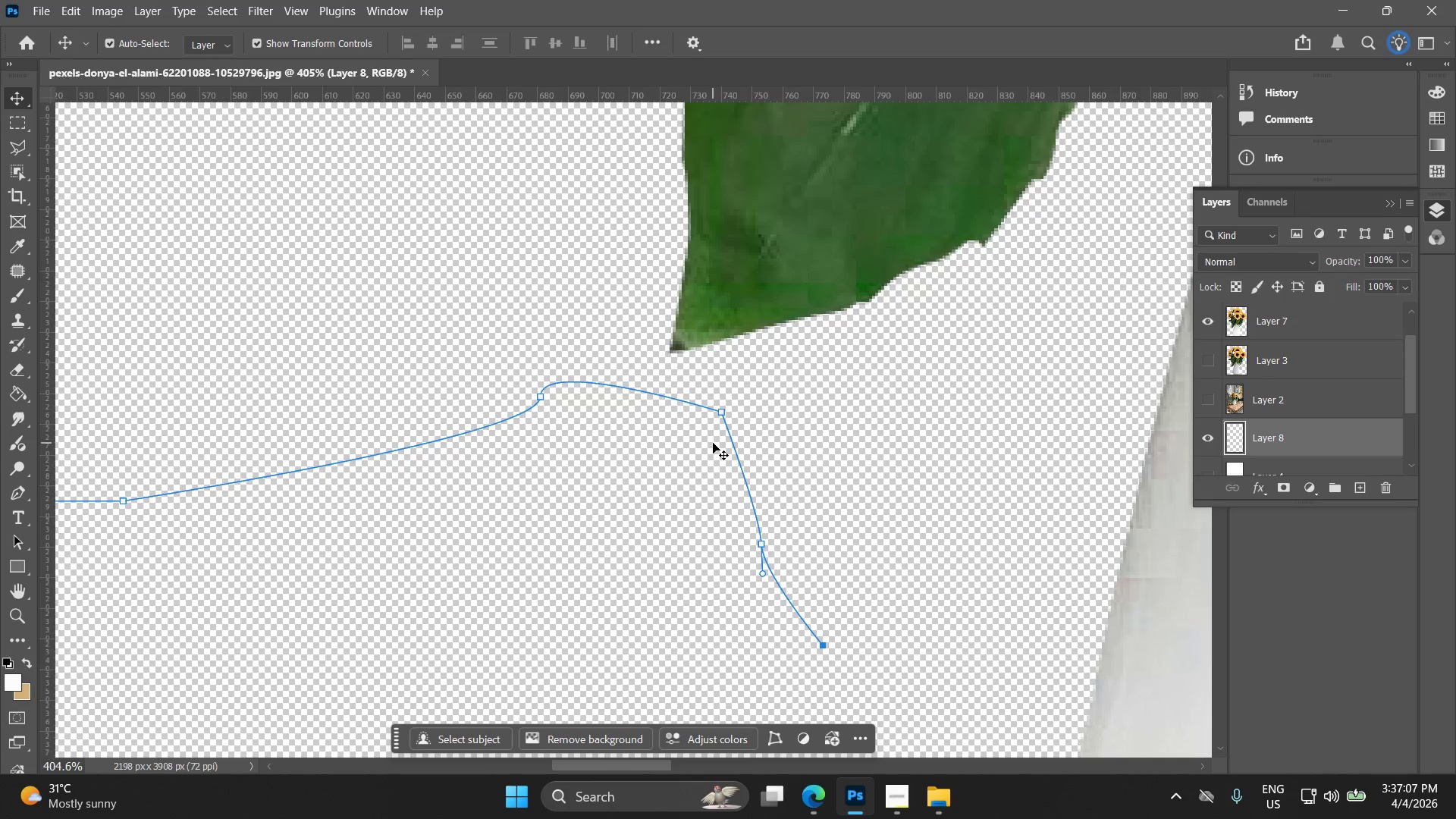 
key(Alt+AltLeft)
 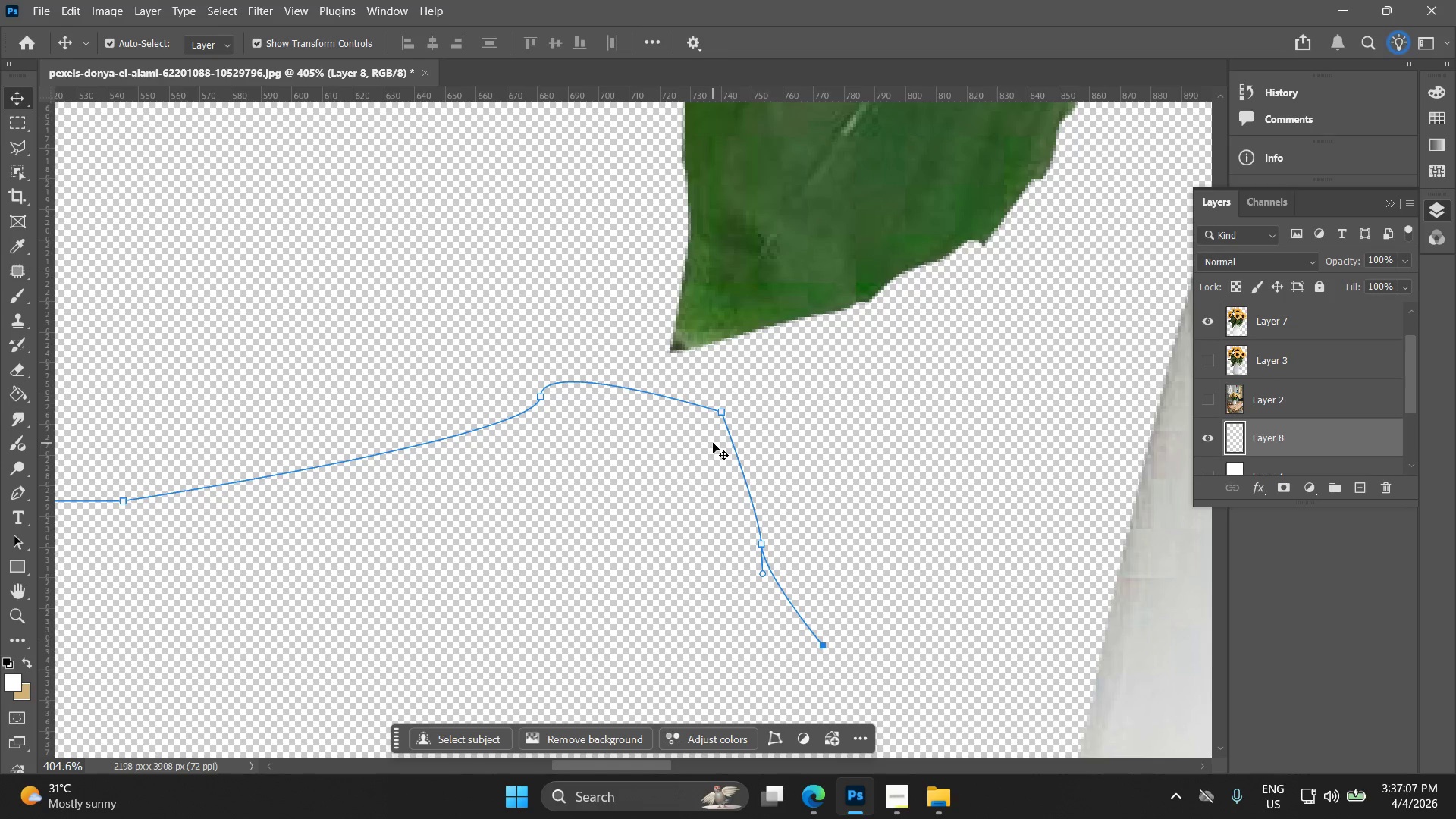 
hold_key(key=Space, duration=0.61)
 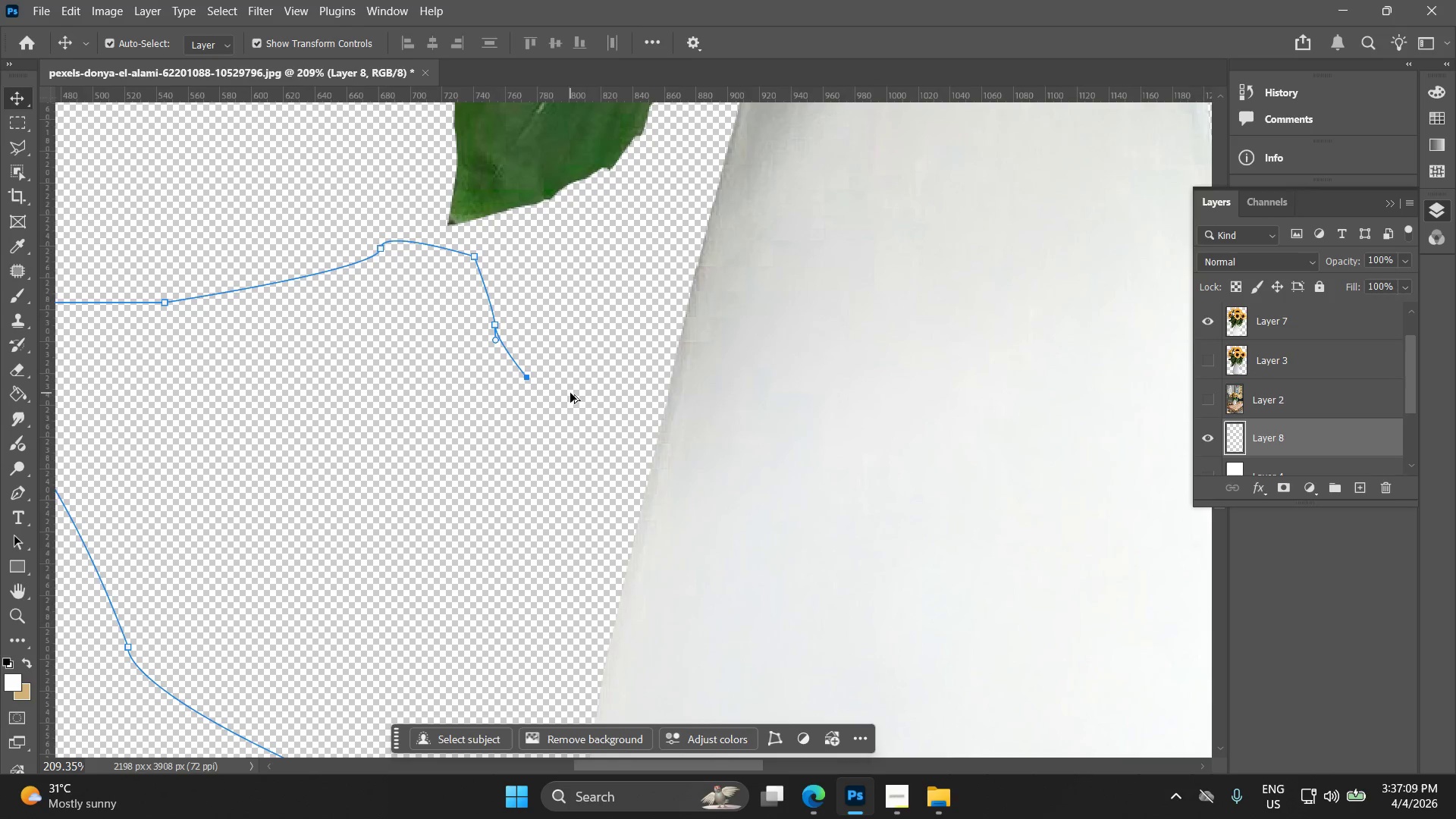 
left_click_drag(start_coordinate=[817, 499], to_coordinate=[527, 274])
 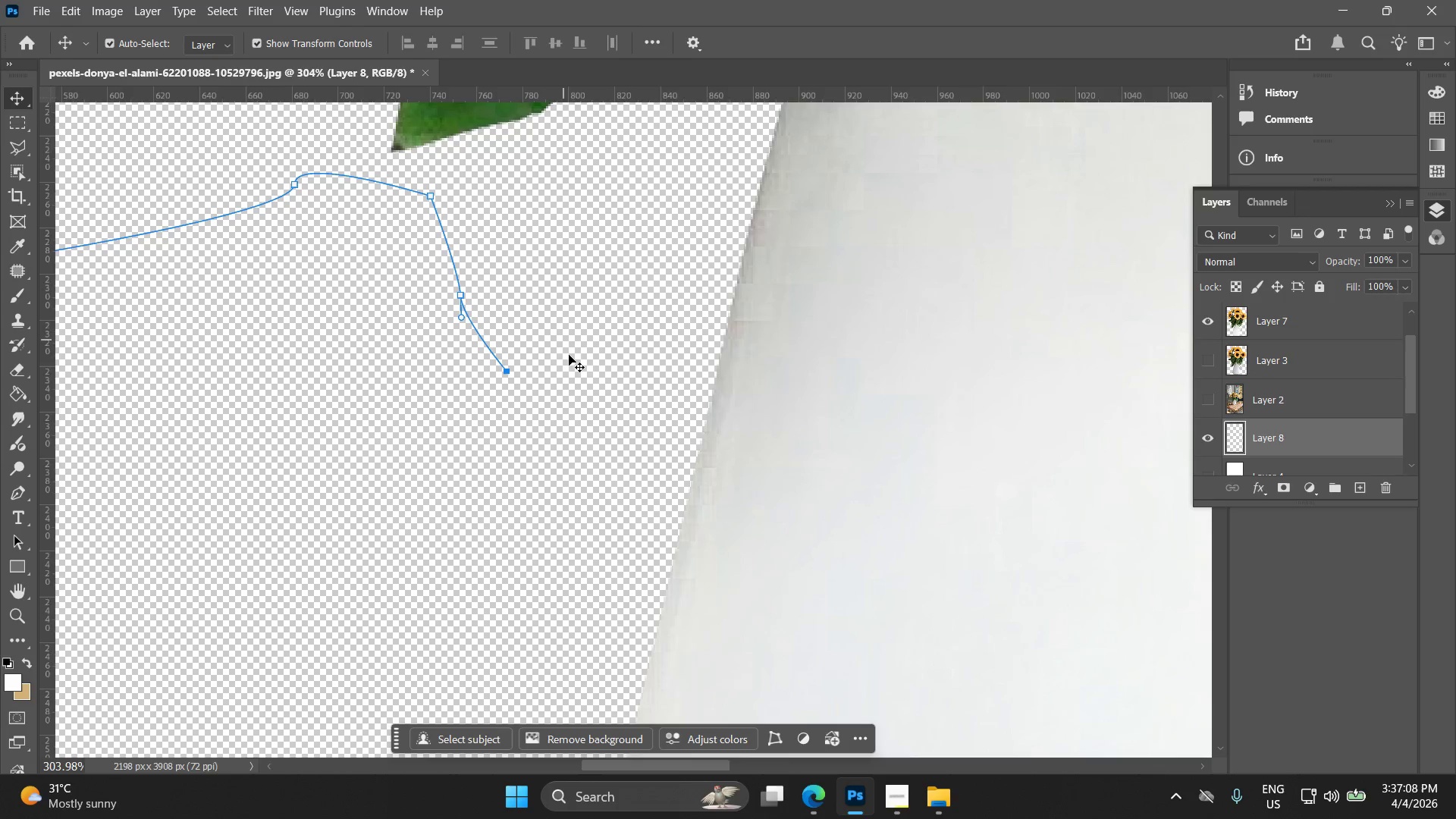 
scroll: coordinate [719, 450], scroll_direction: down, amount: 3.0
 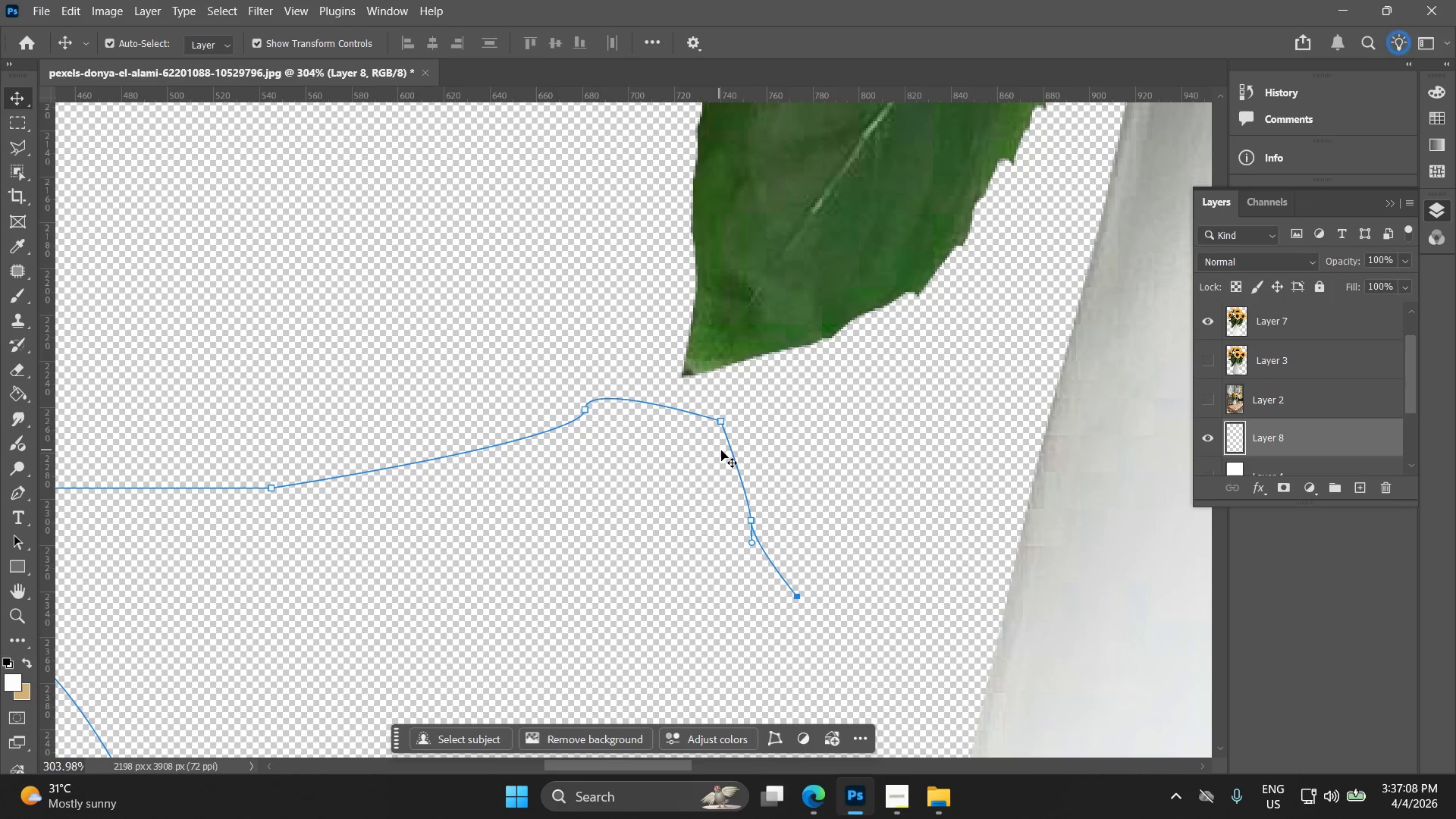 
hold_key(key=AltLeft, duration=0.38)
 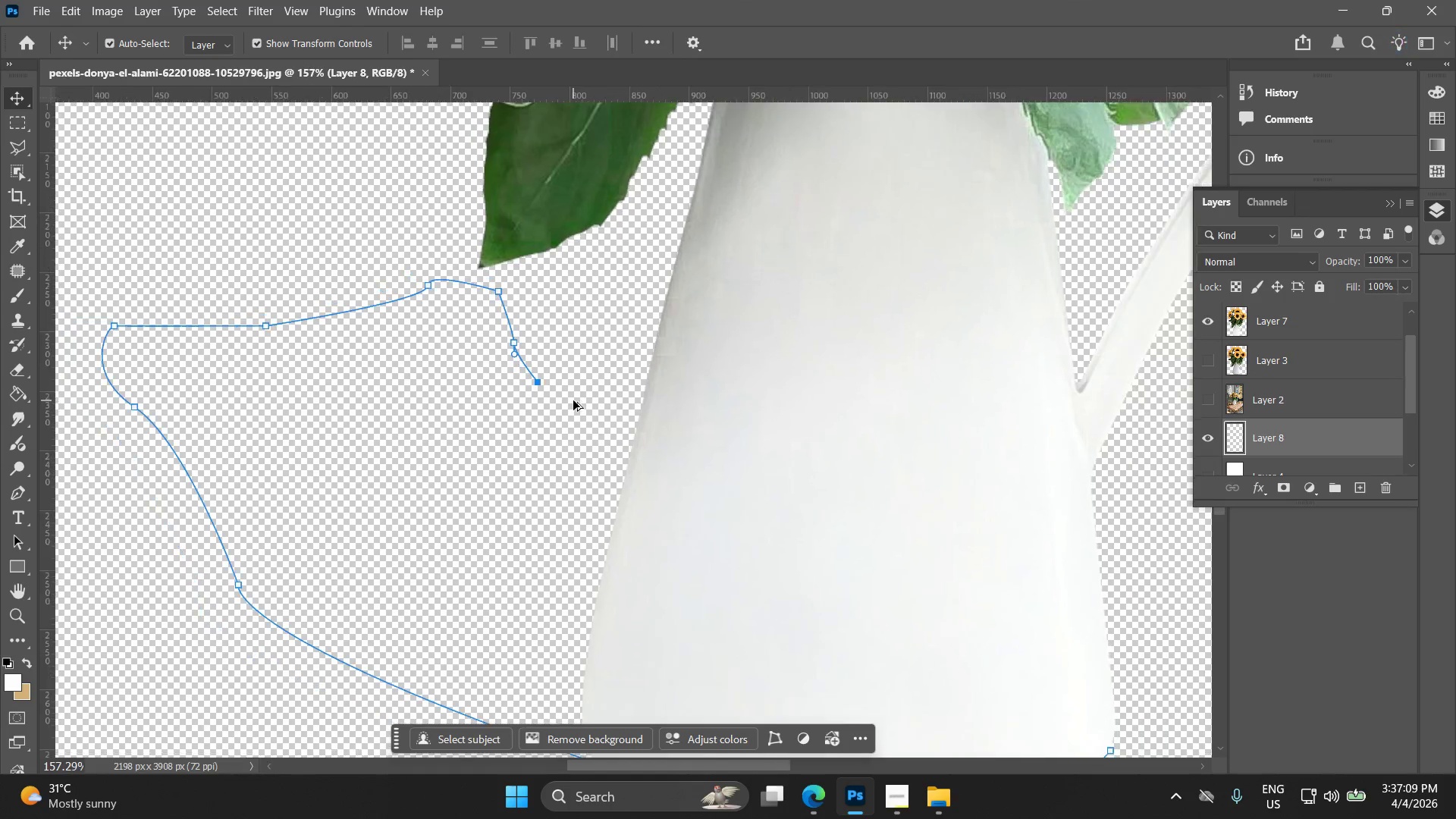 
hold_key(key=AltLeft, duration=0.42)
 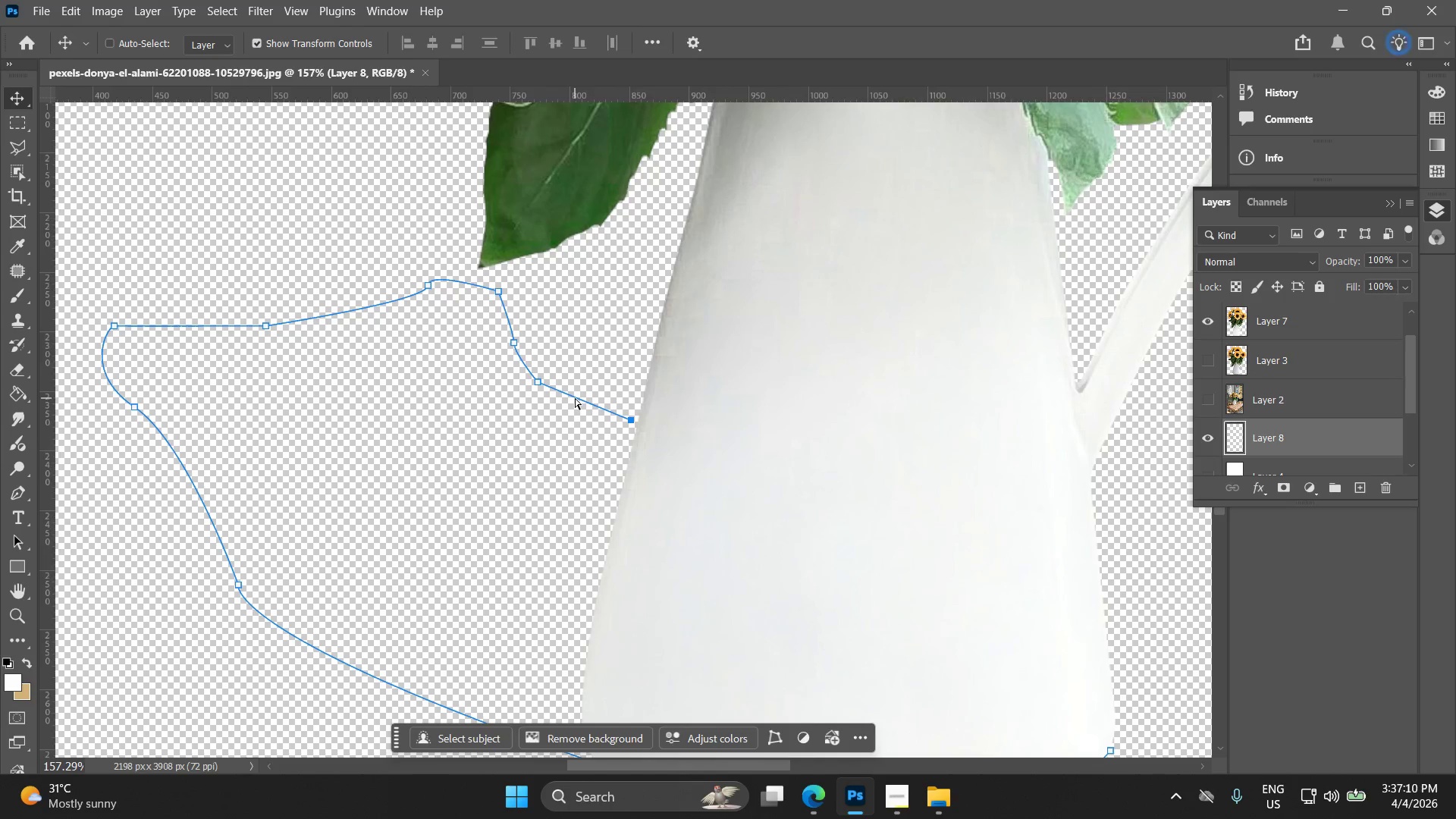 
scroll: coordinate [570, 391], scroll_direction: down, amount: 4.0
 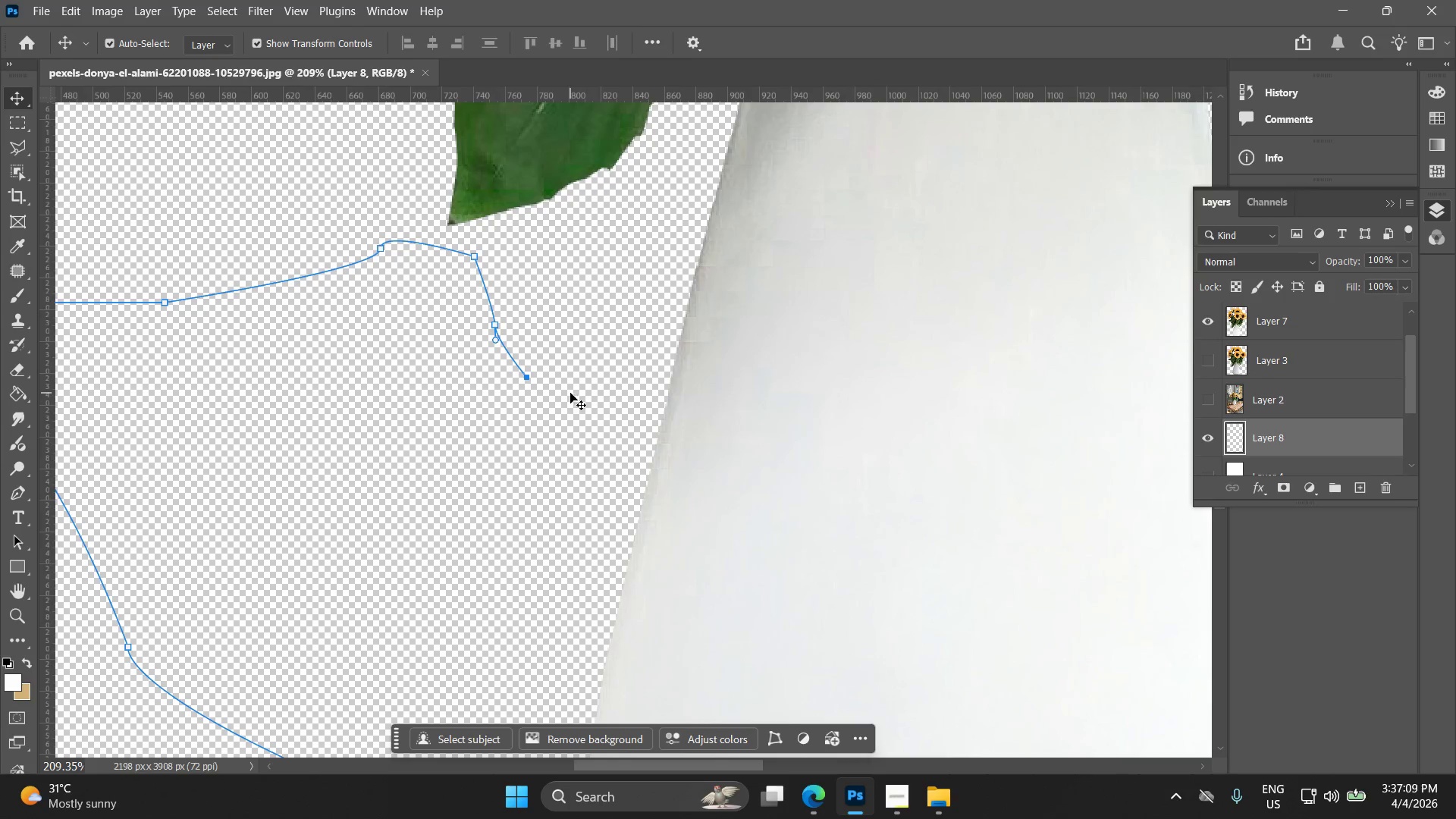 
key(Control+Shift+Z)
 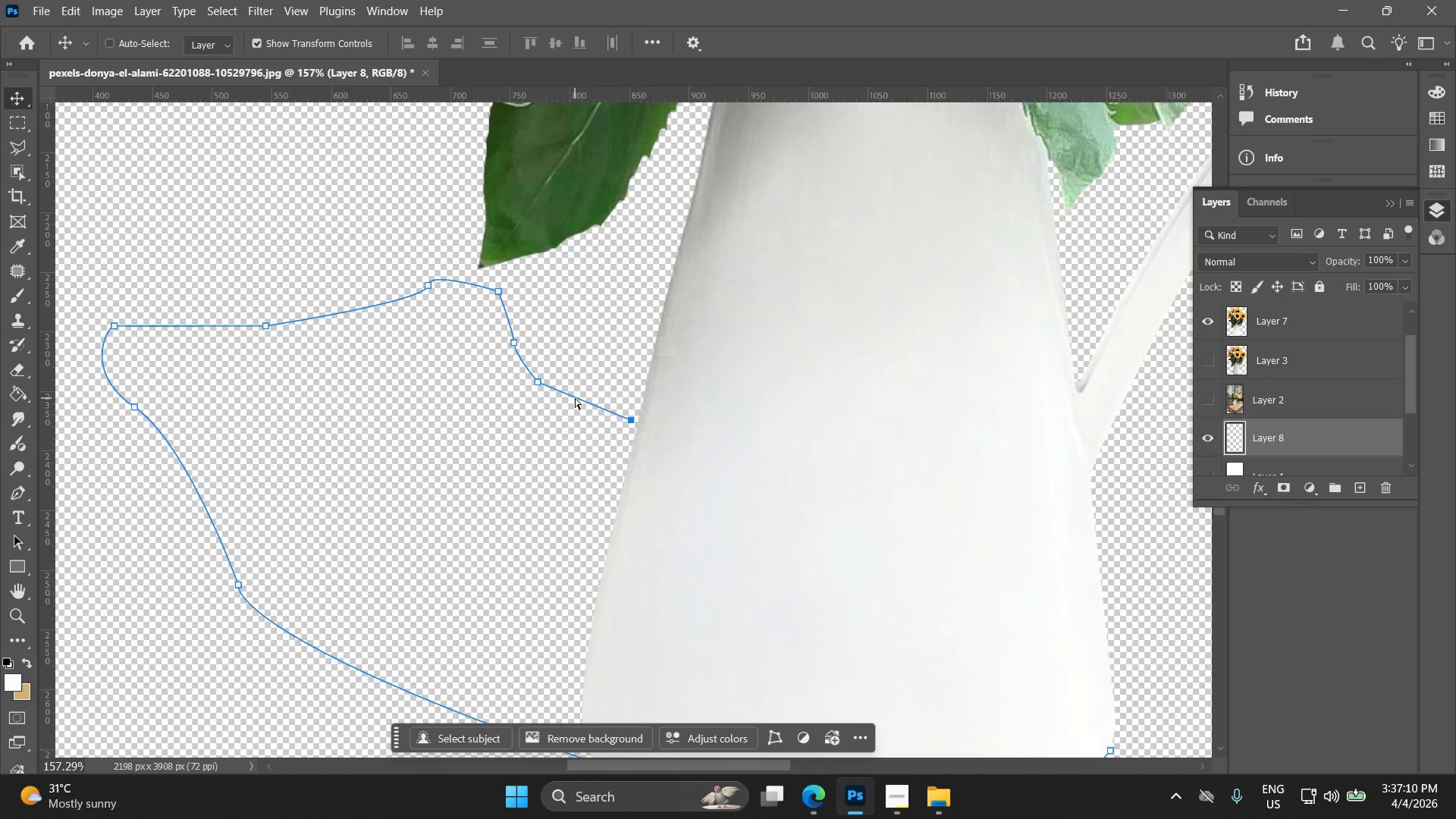 
scroll: coordinate [573, 400], scroll_direction: down, amount: 3.0
 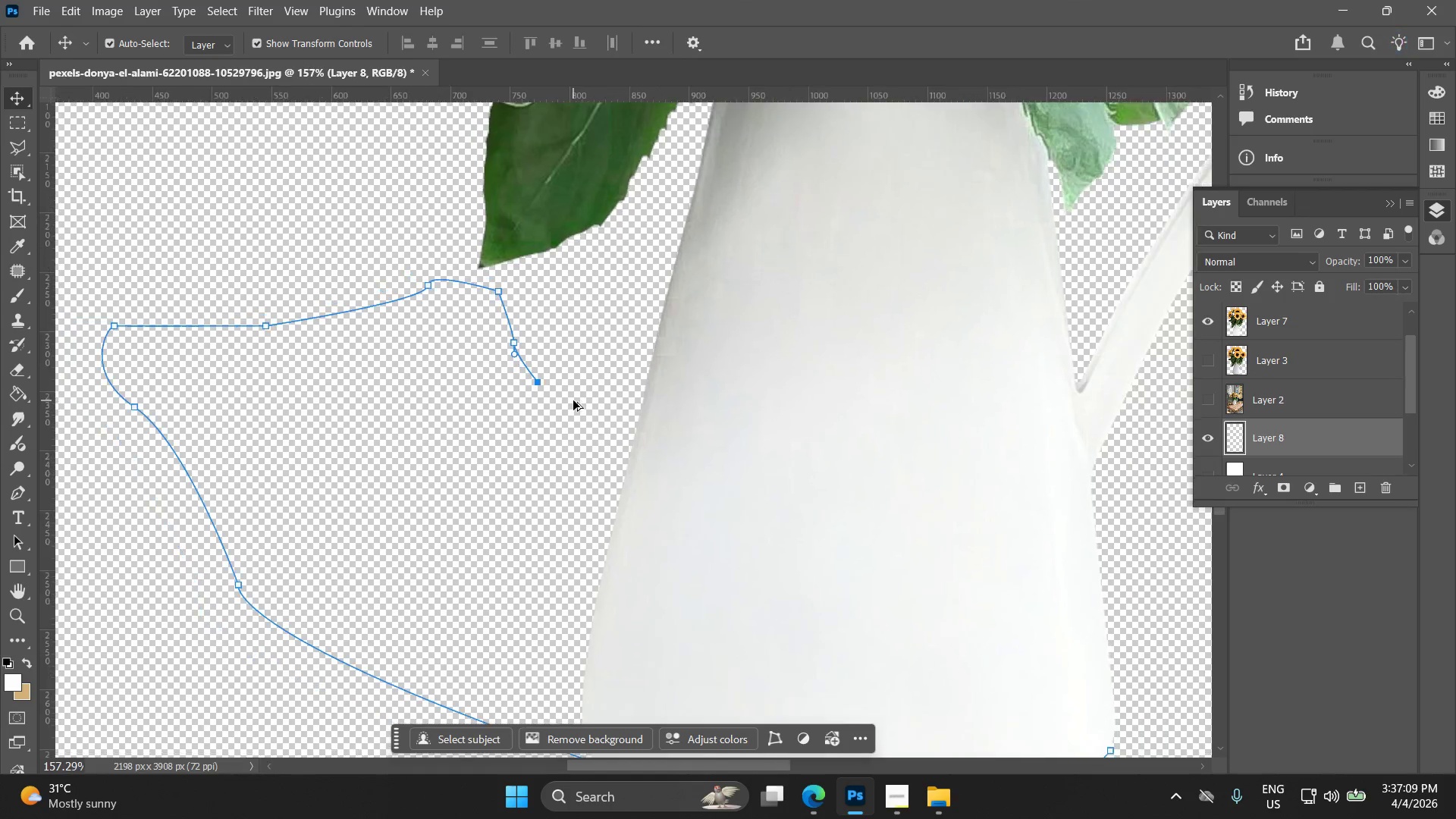 
key(Control+Shift+Z)
 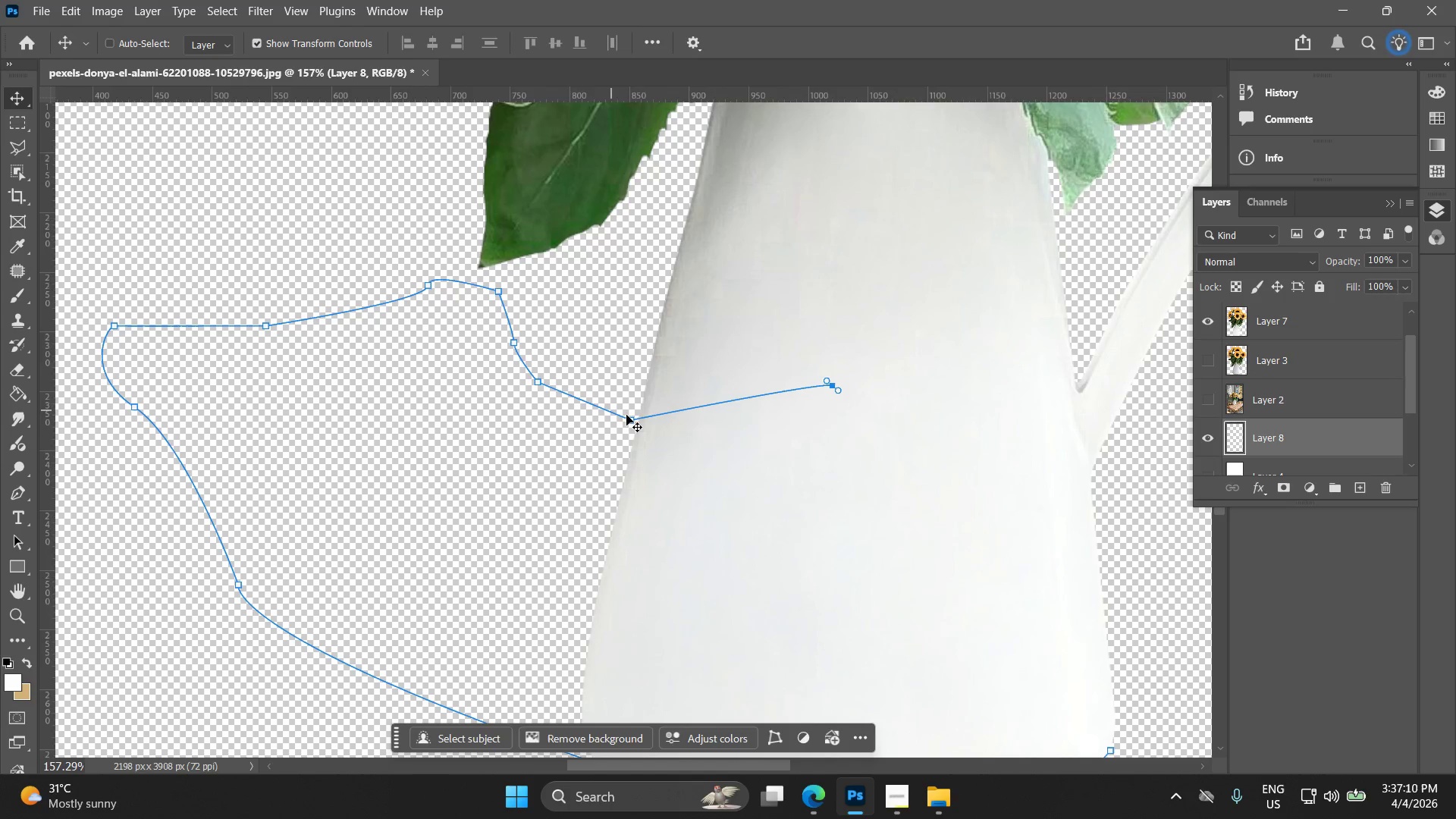 
hold_key(key=Space, duration=0.52)
 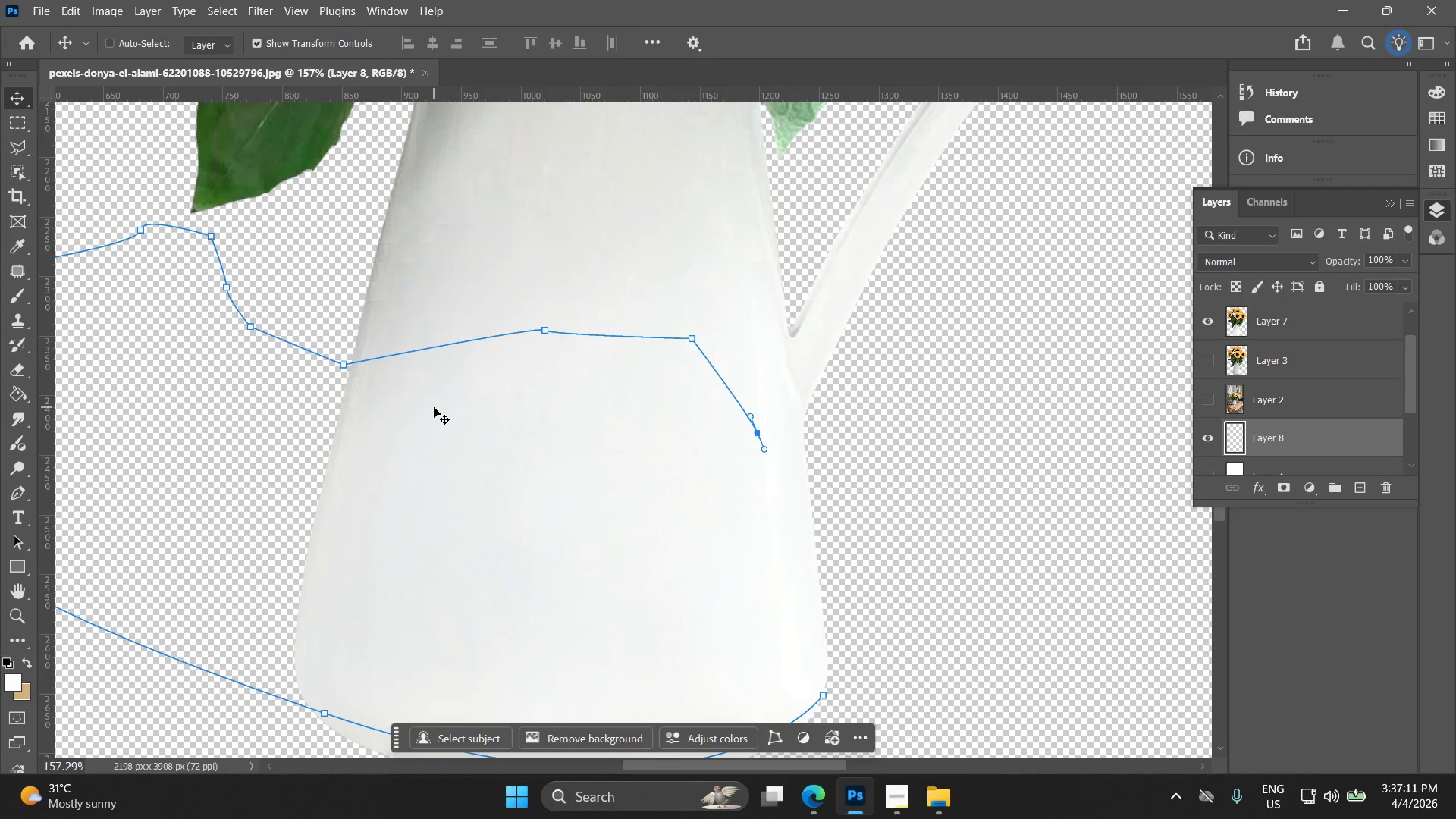 
left_click_drag(start_coordinate=[637, 431], to_coordinate=[350, 375])
 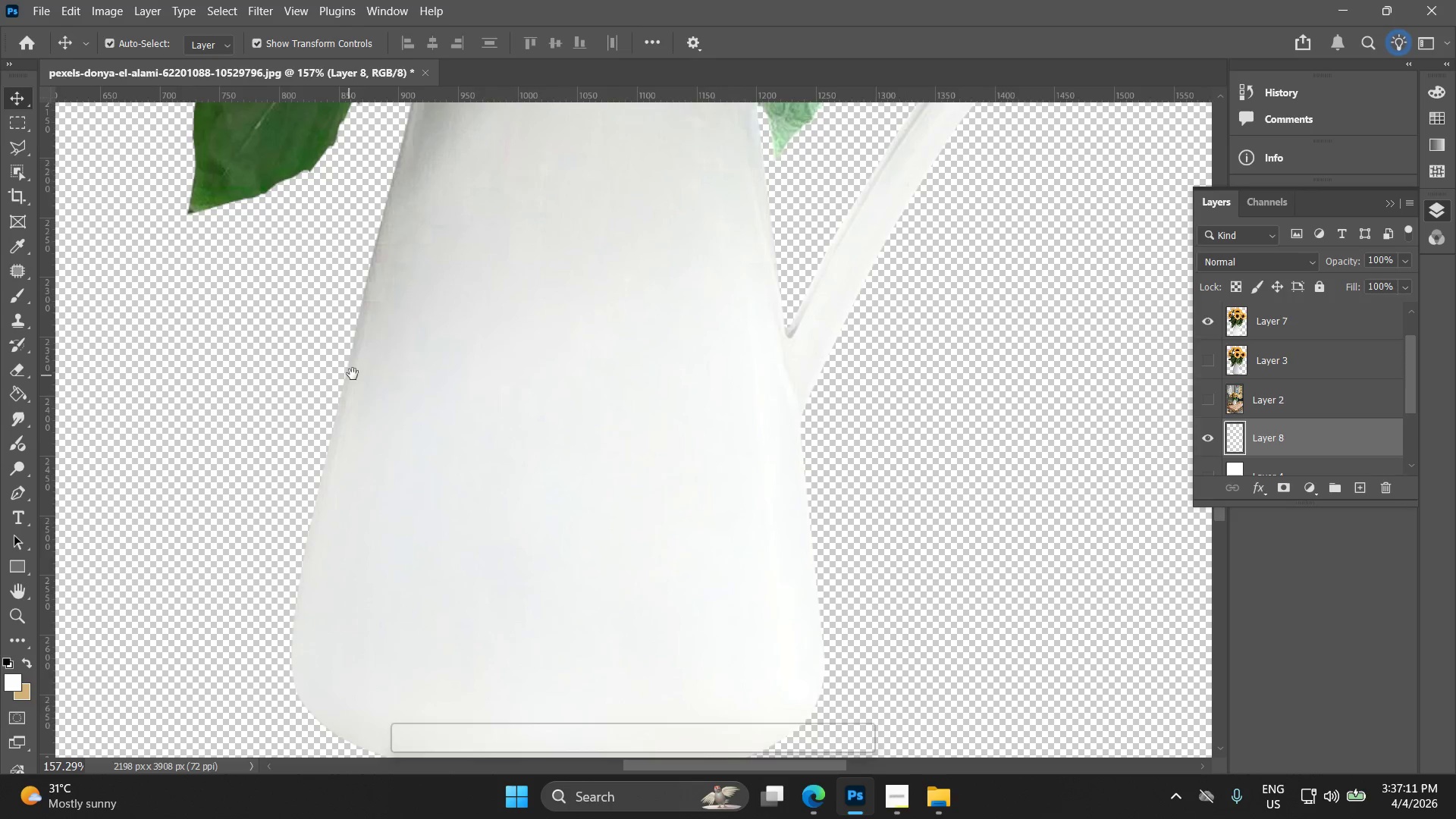 
key(Control+Shift+Z)
 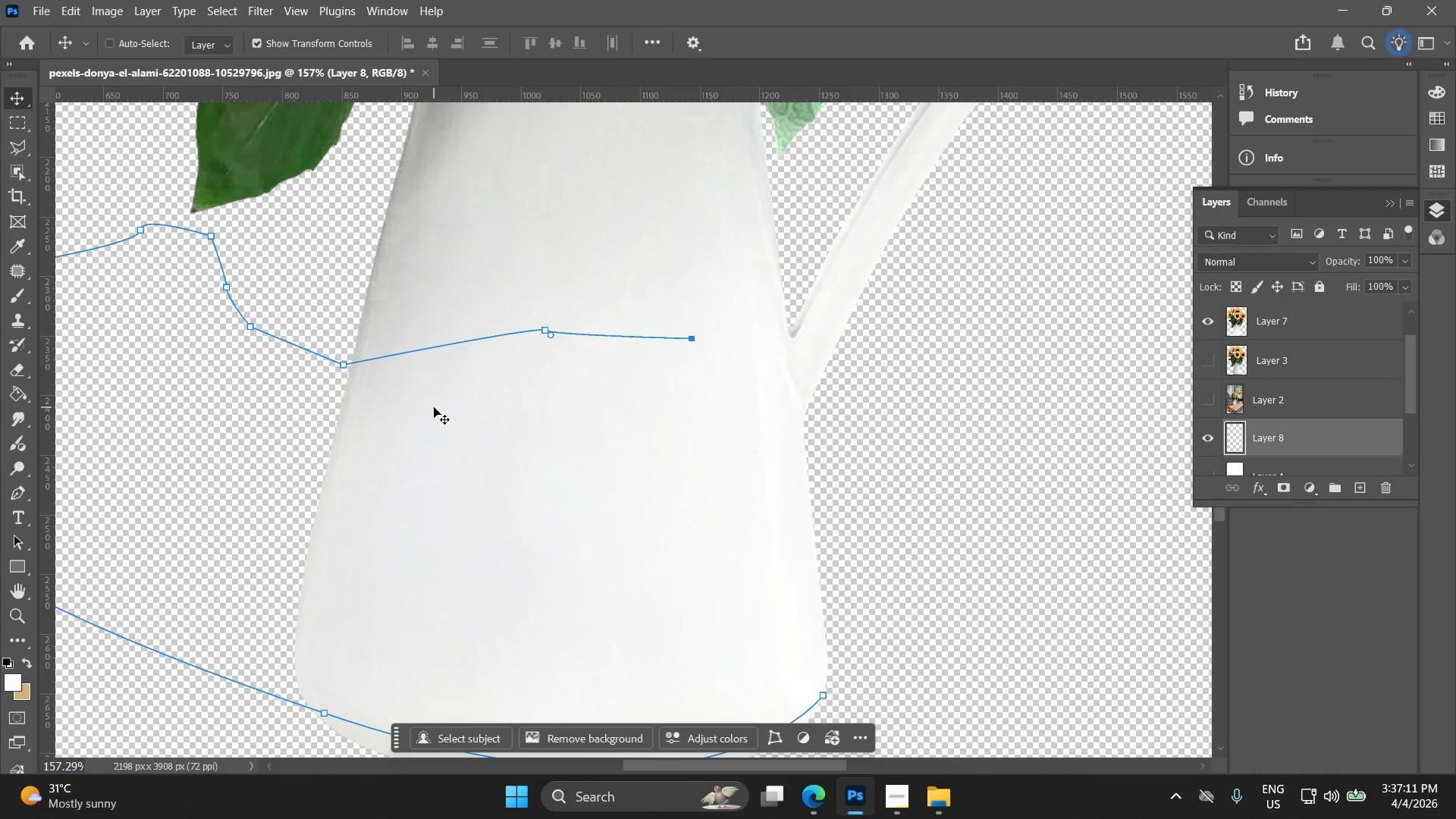 
key(Control+Shift+Z)
 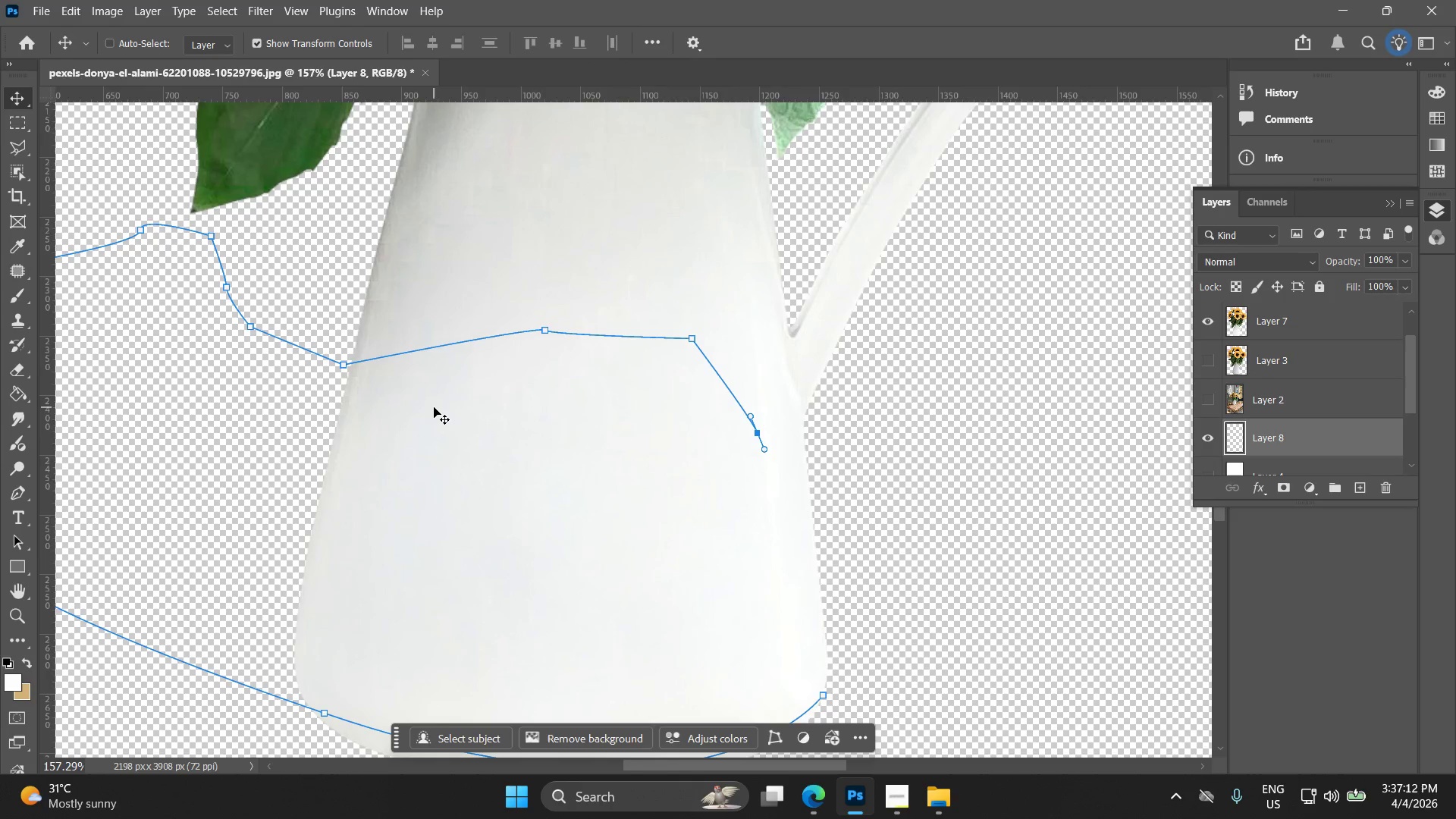 
key(Control+Shift+Z)
 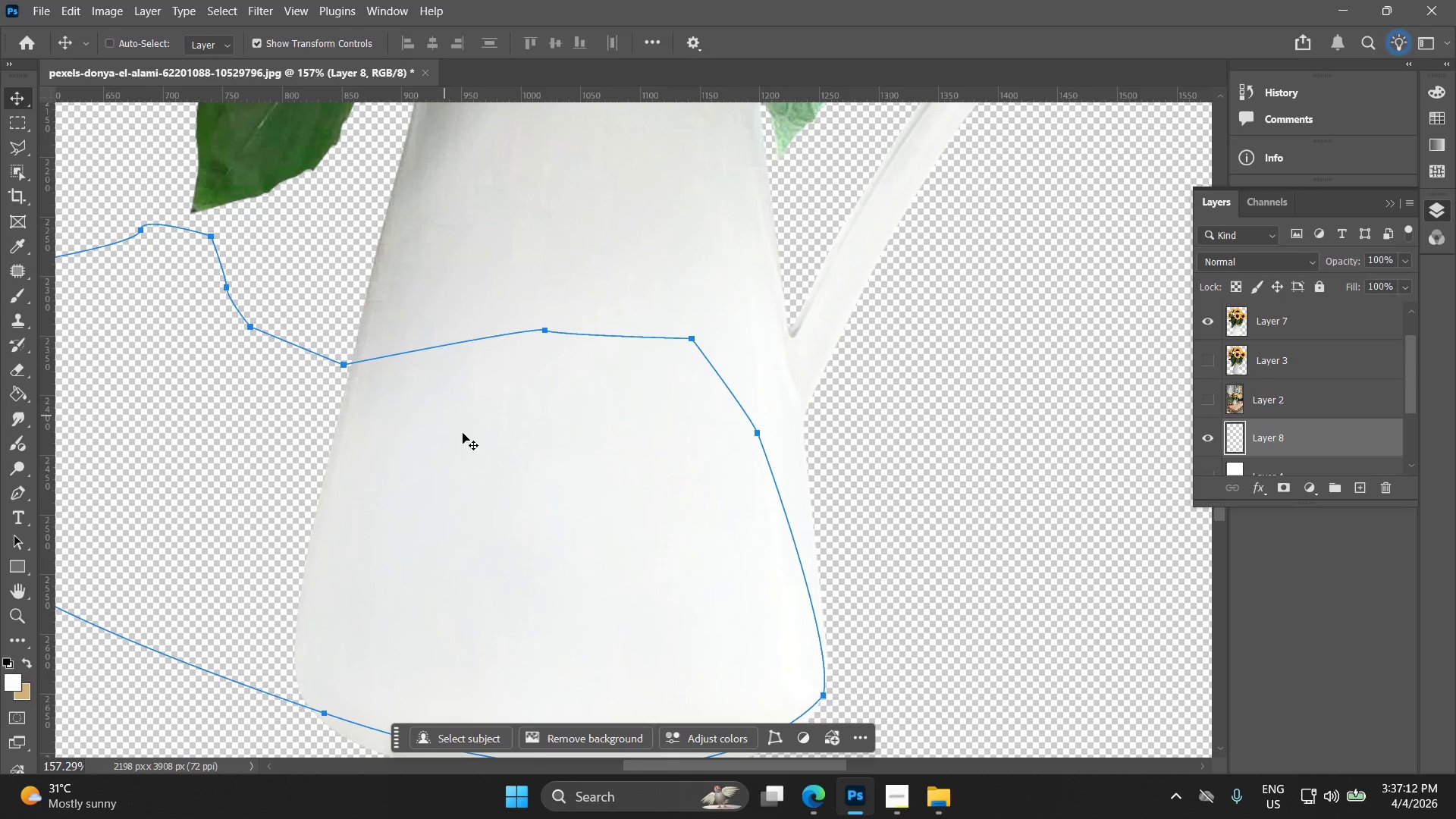 
hold_key(key=AltLeft, duration=0.31)
 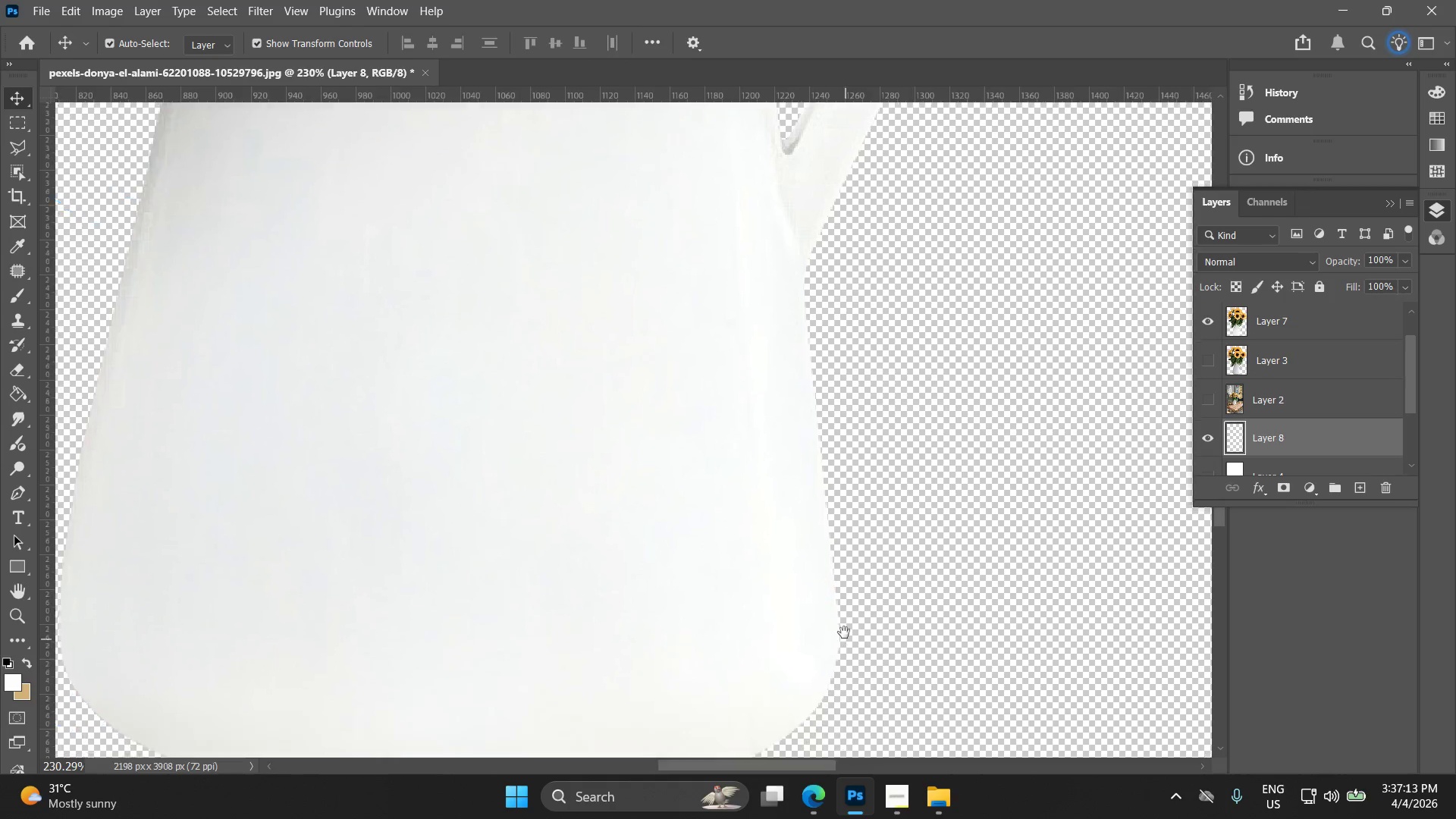 
hold_key(key=Space, duration=0.48)
 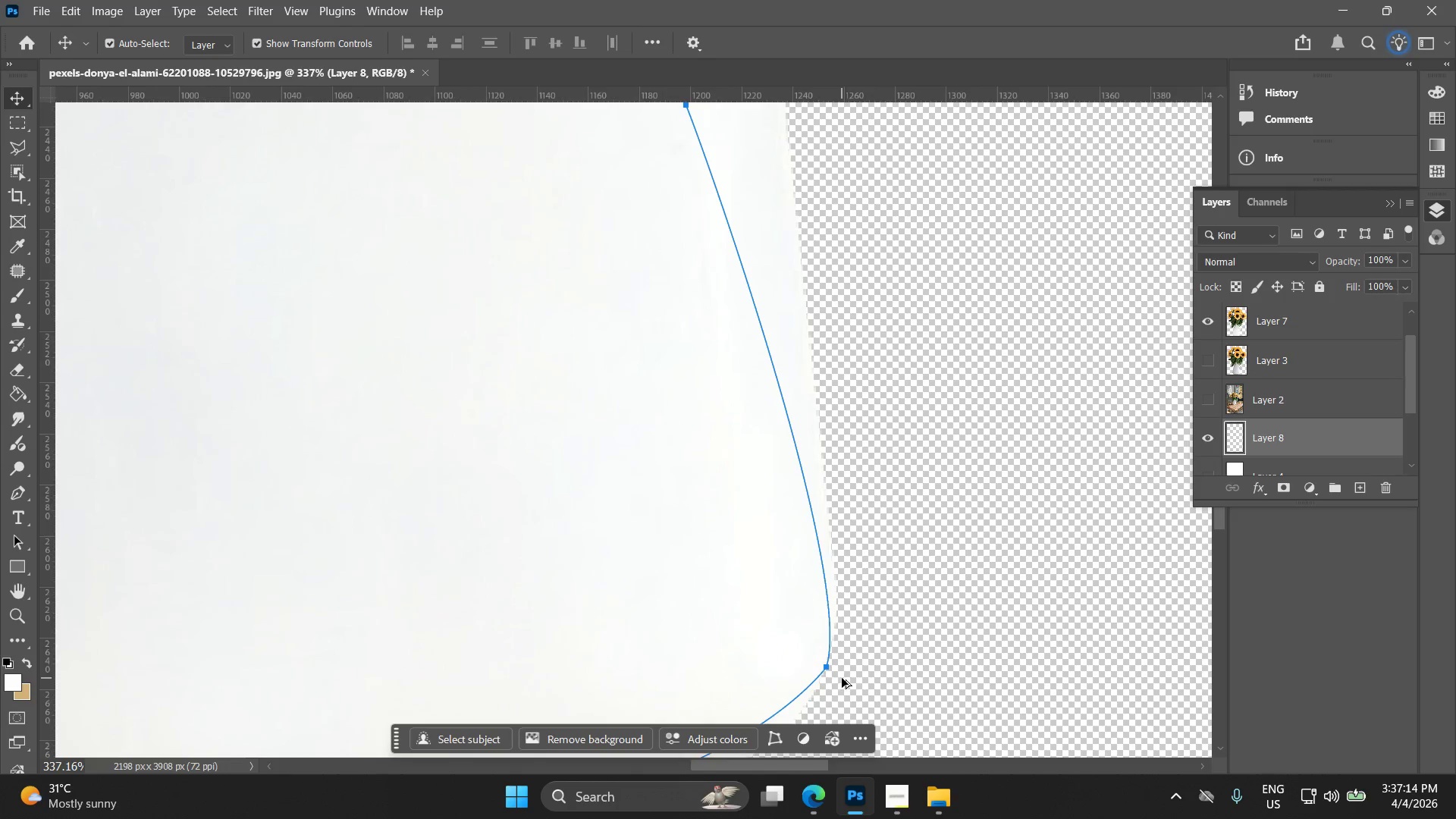 
left_click_drag(start_coordinate=[848, 677], to_coordinate=[846, 635])
 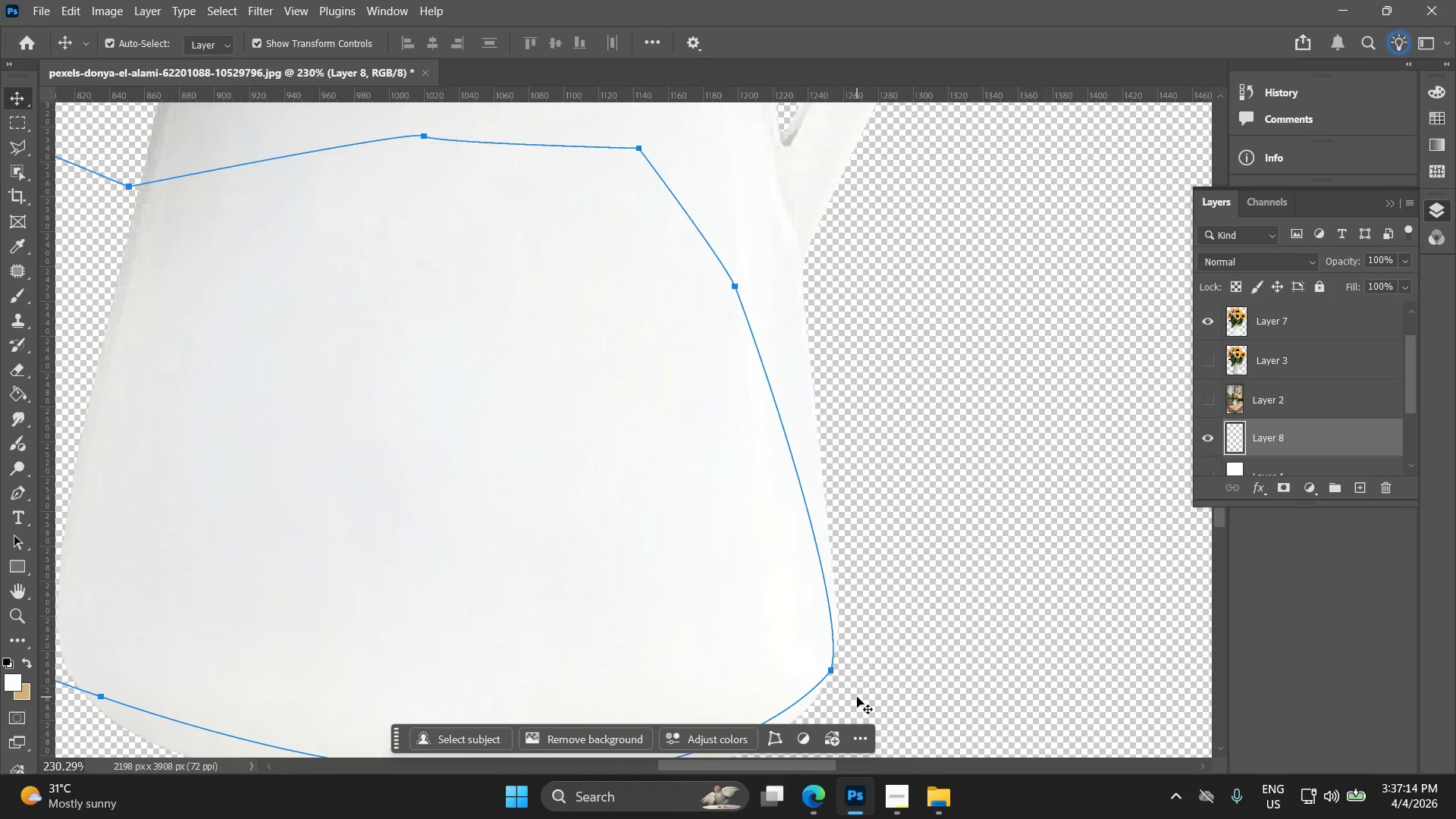 
scroll: coordinate [833, 689], scroll_direction: up, amount: 4.0
 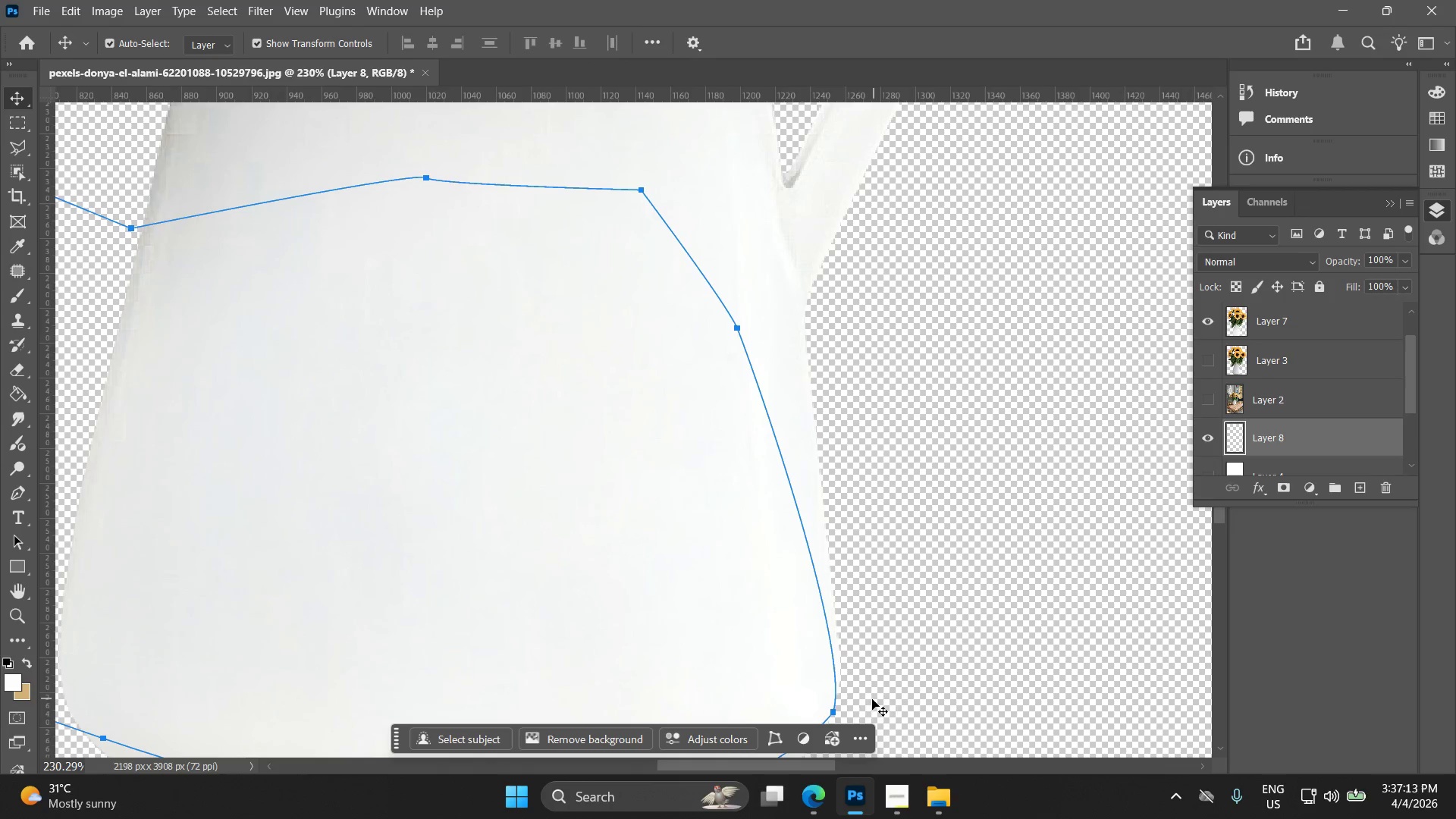 
hold_key(key=AltLeft, duration=0.7)
scroll: coordinate [830, 675], scroll_direction: up, amount: 7.0
 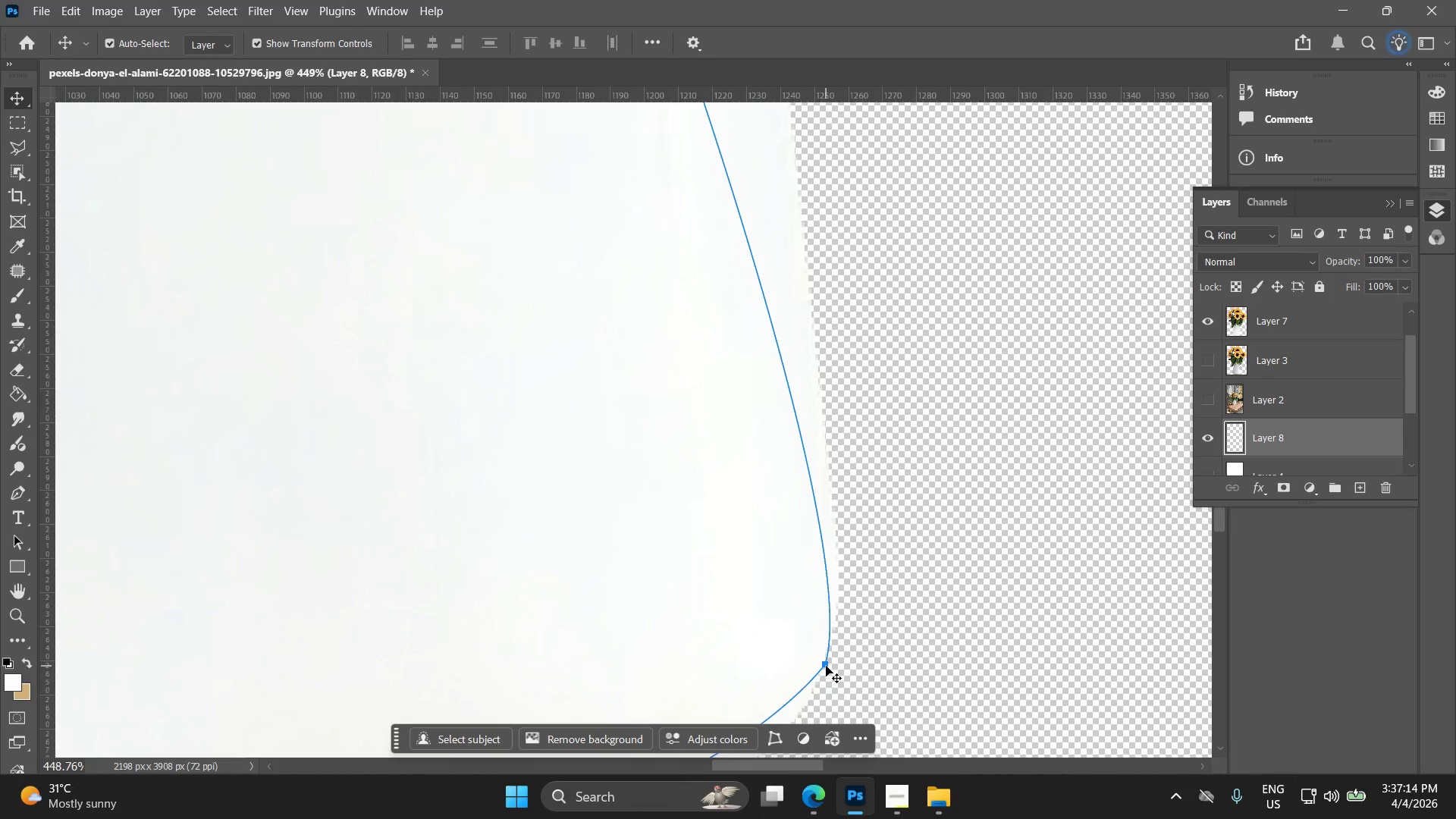 
right_click([826, 664])
 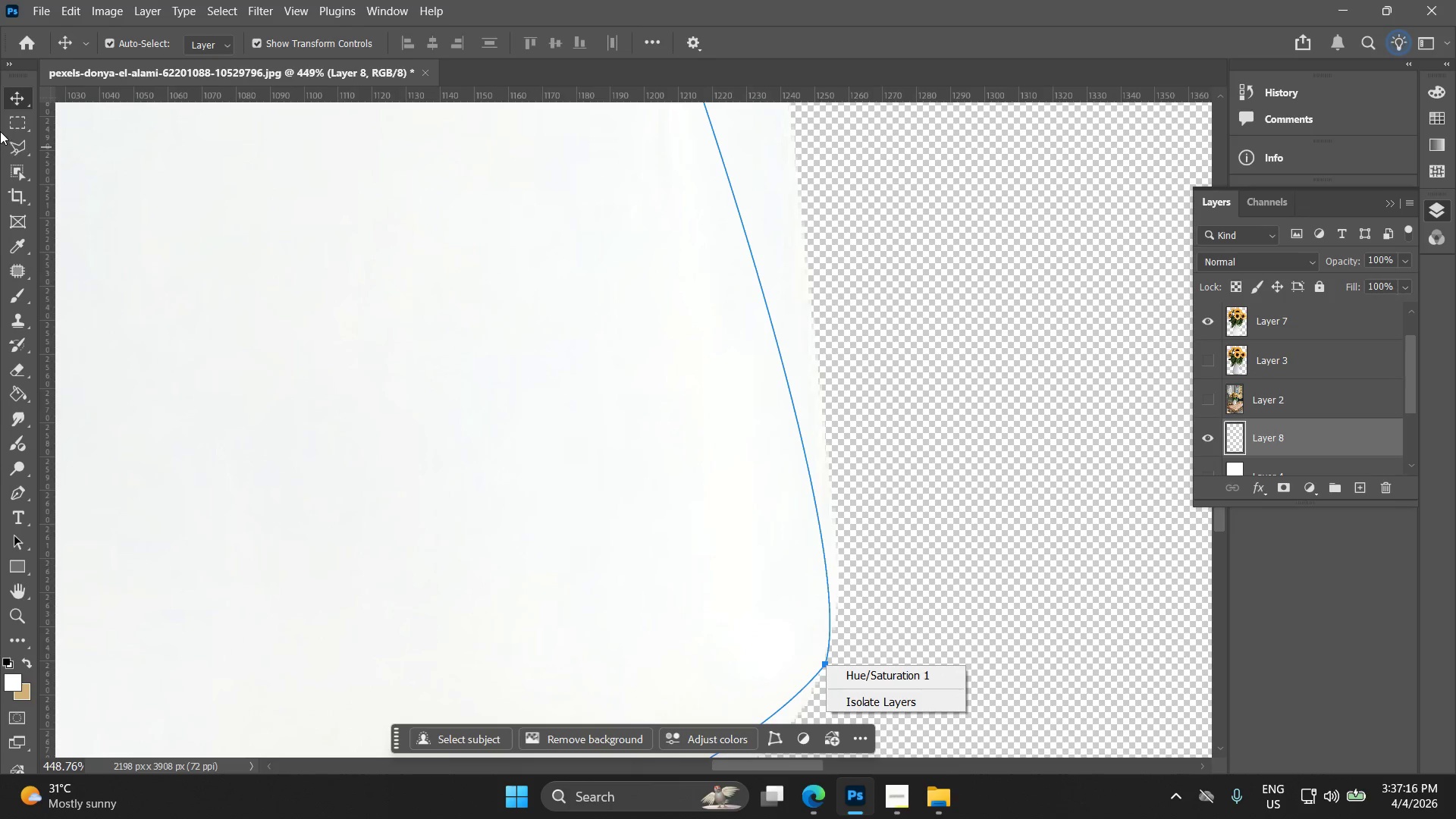 
left_click([19, 116])
 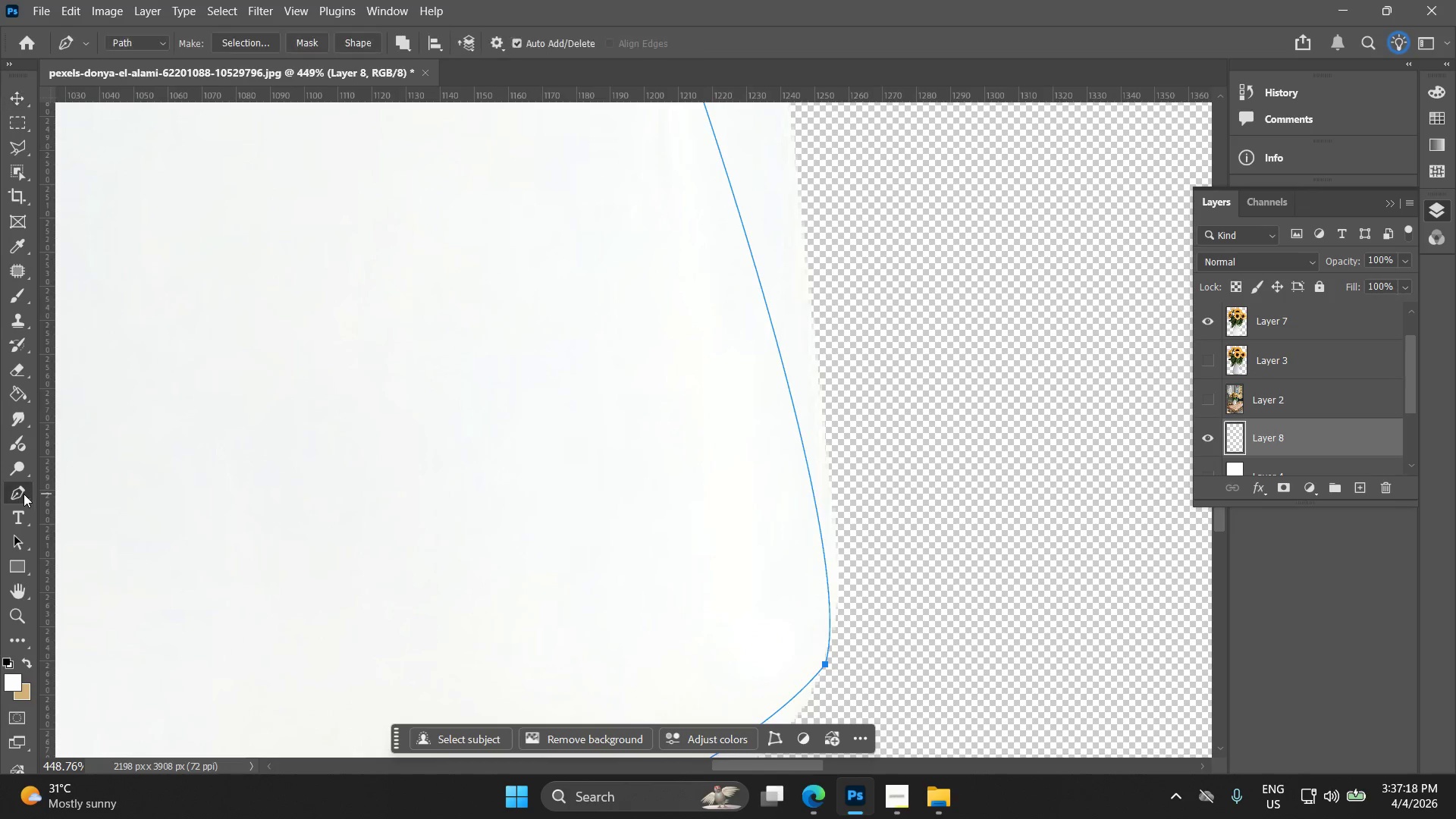 
right_click([821, 647])
 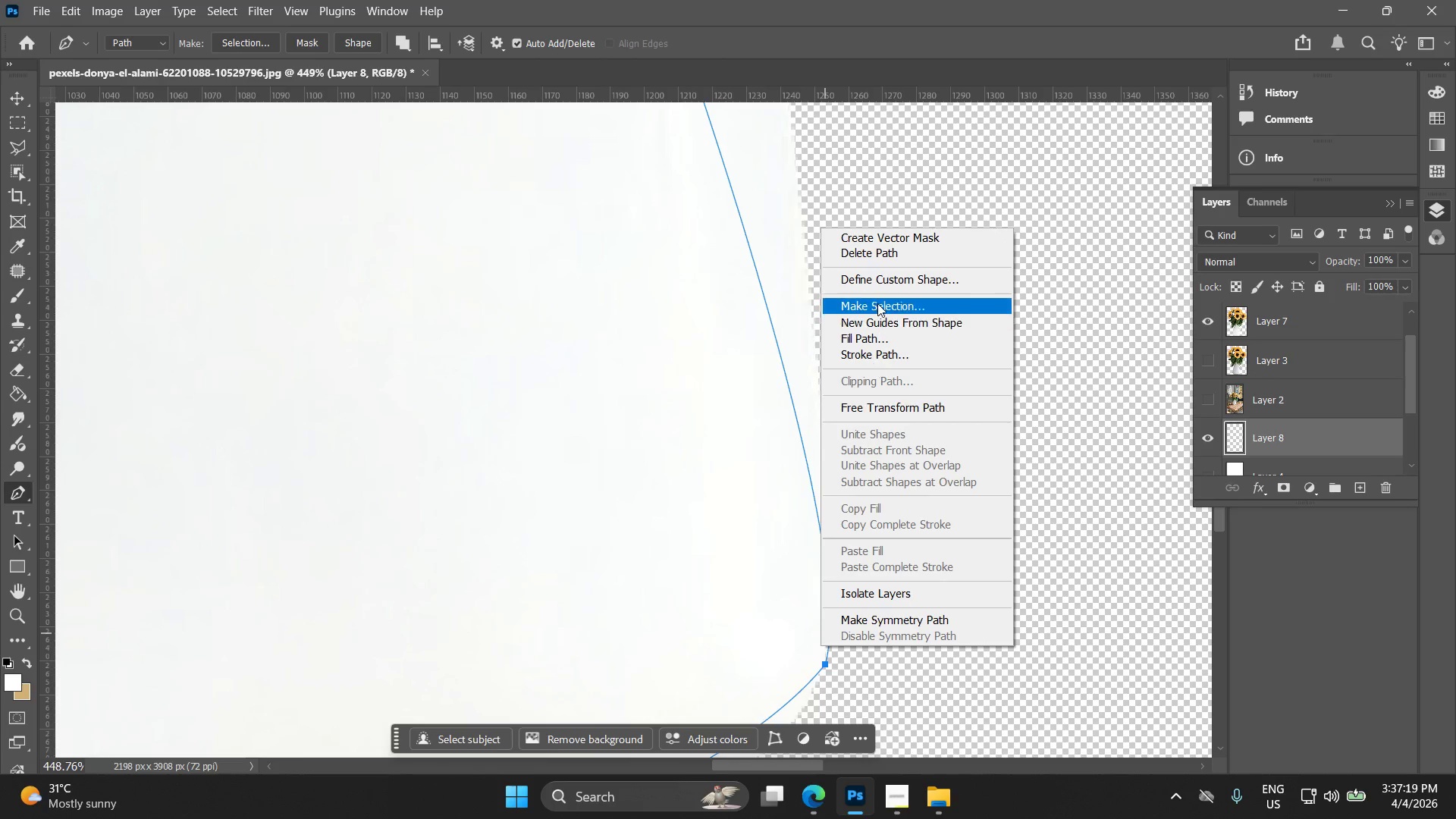 
left_click([877, 303])
 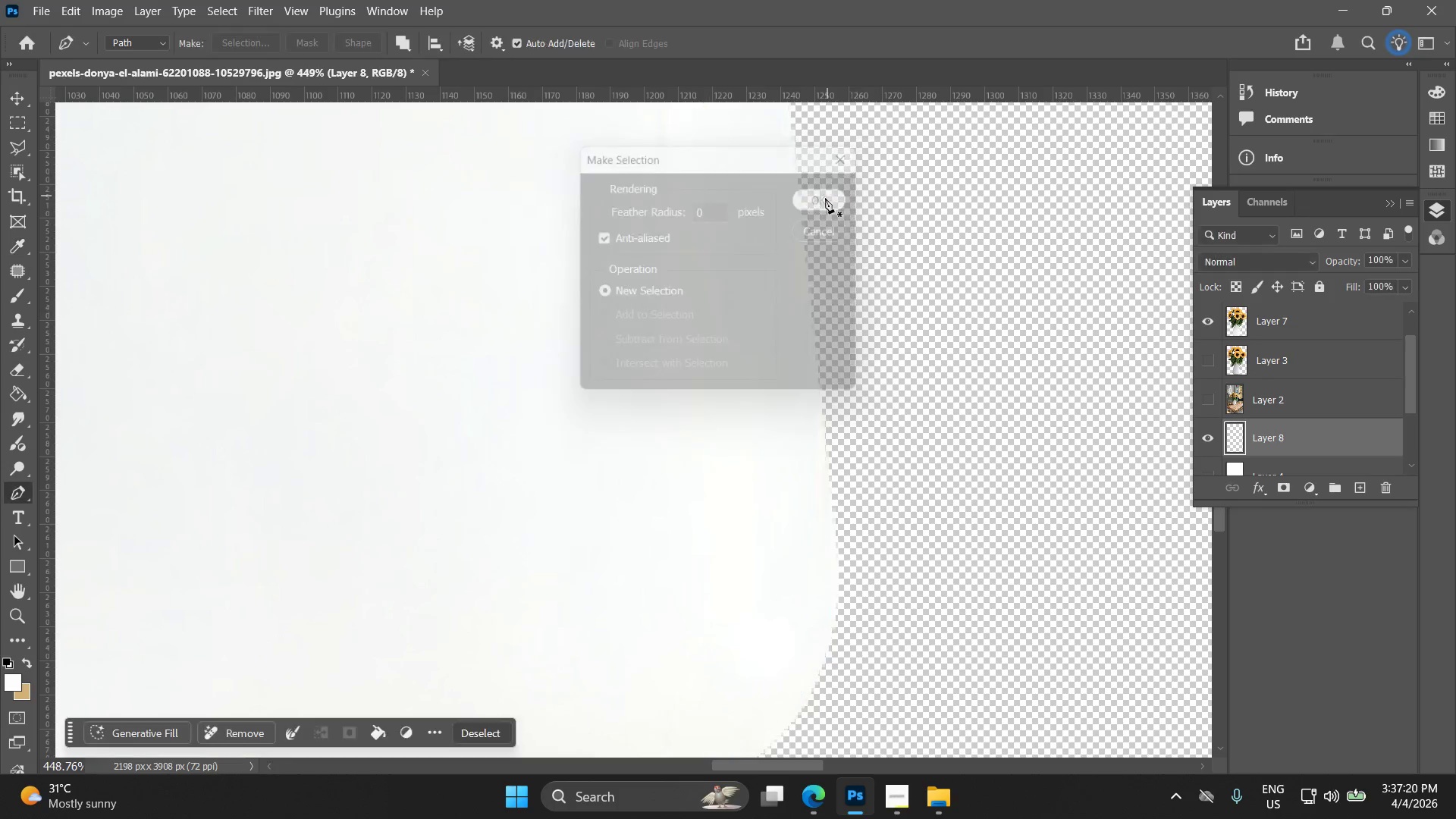 
hold_key(key=AltLeft, duration=1.22)
scroll: coordinate [740, 395], scroll_direction: down, amount: 18.0
 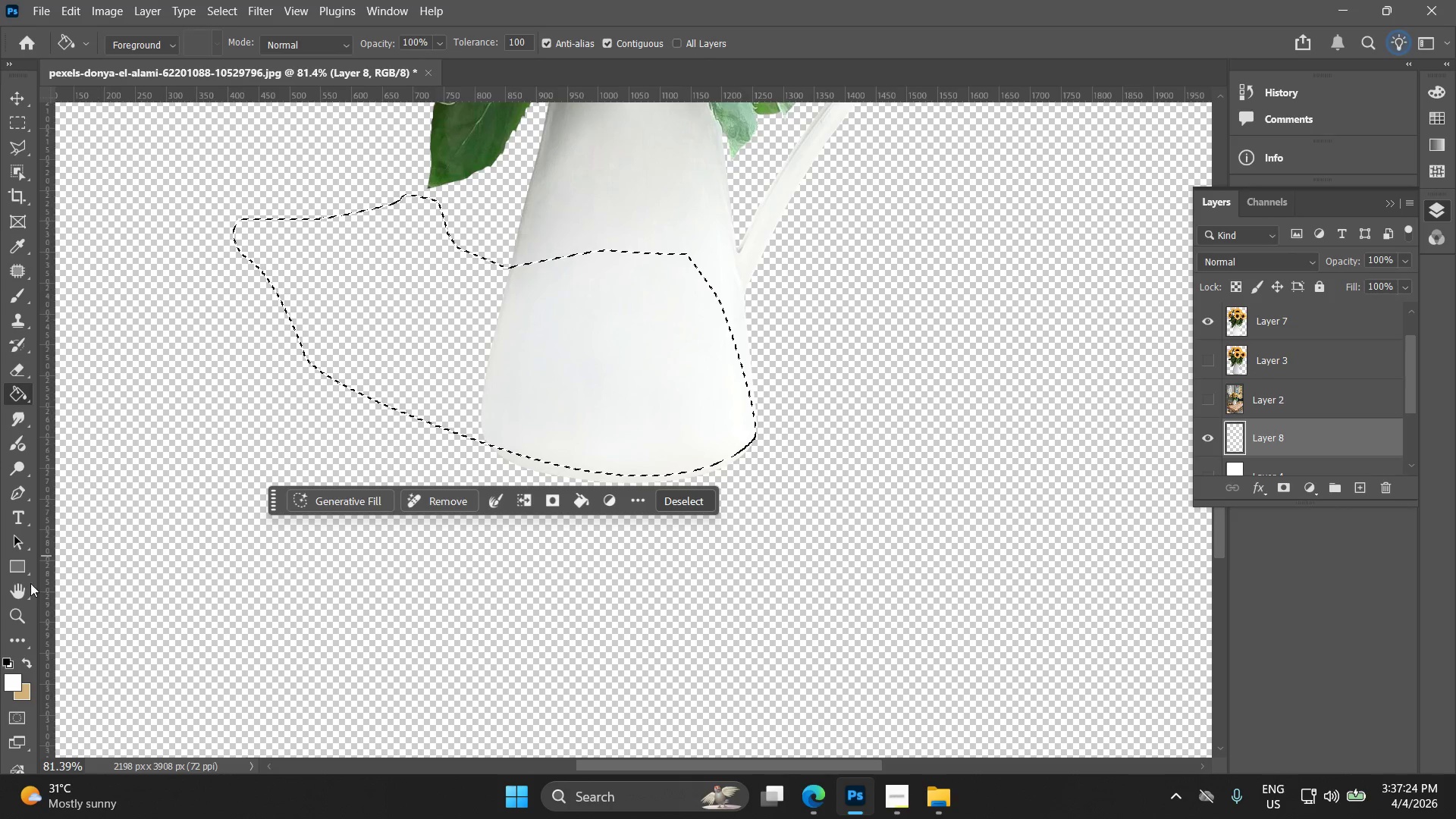 
double_click([12, 684])
 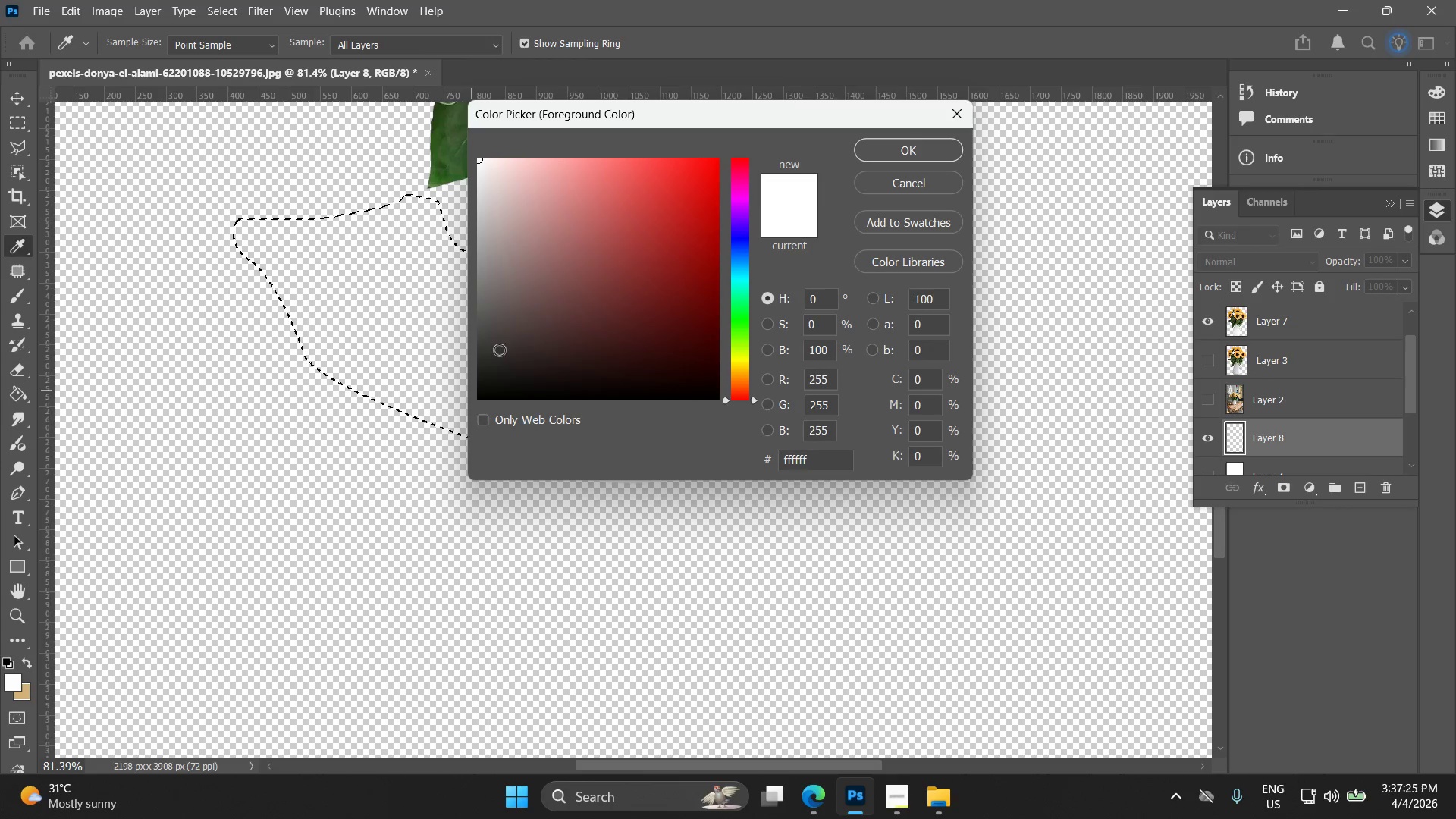 
left_click_drag(start_coordinate=[504, 337], to_coordinate=[479, 341])
 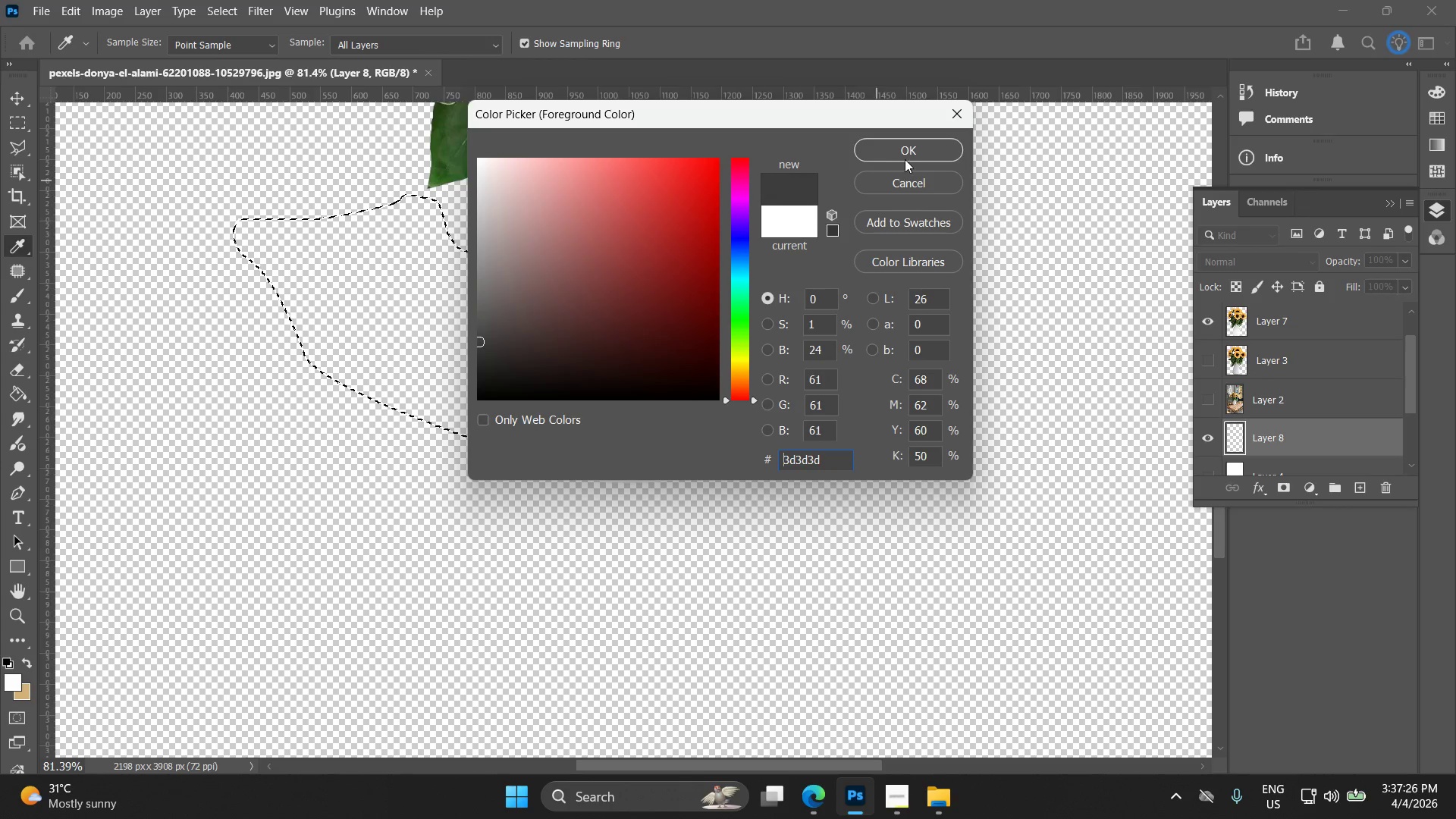 
left_click_drag(start_coordinate=[905, 158], to_coordinate=[905, 155])
 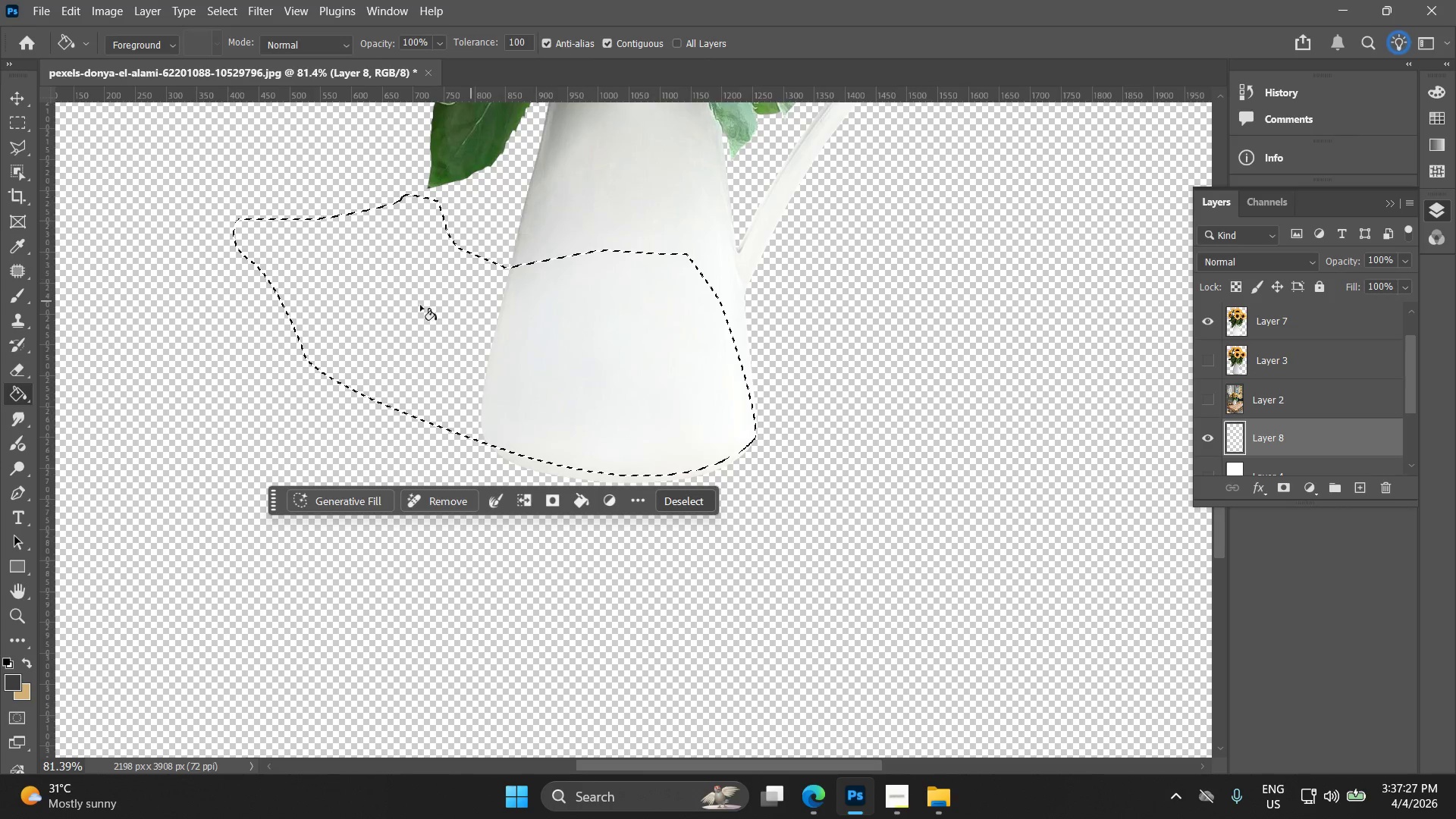 
left_click([408, 308])
 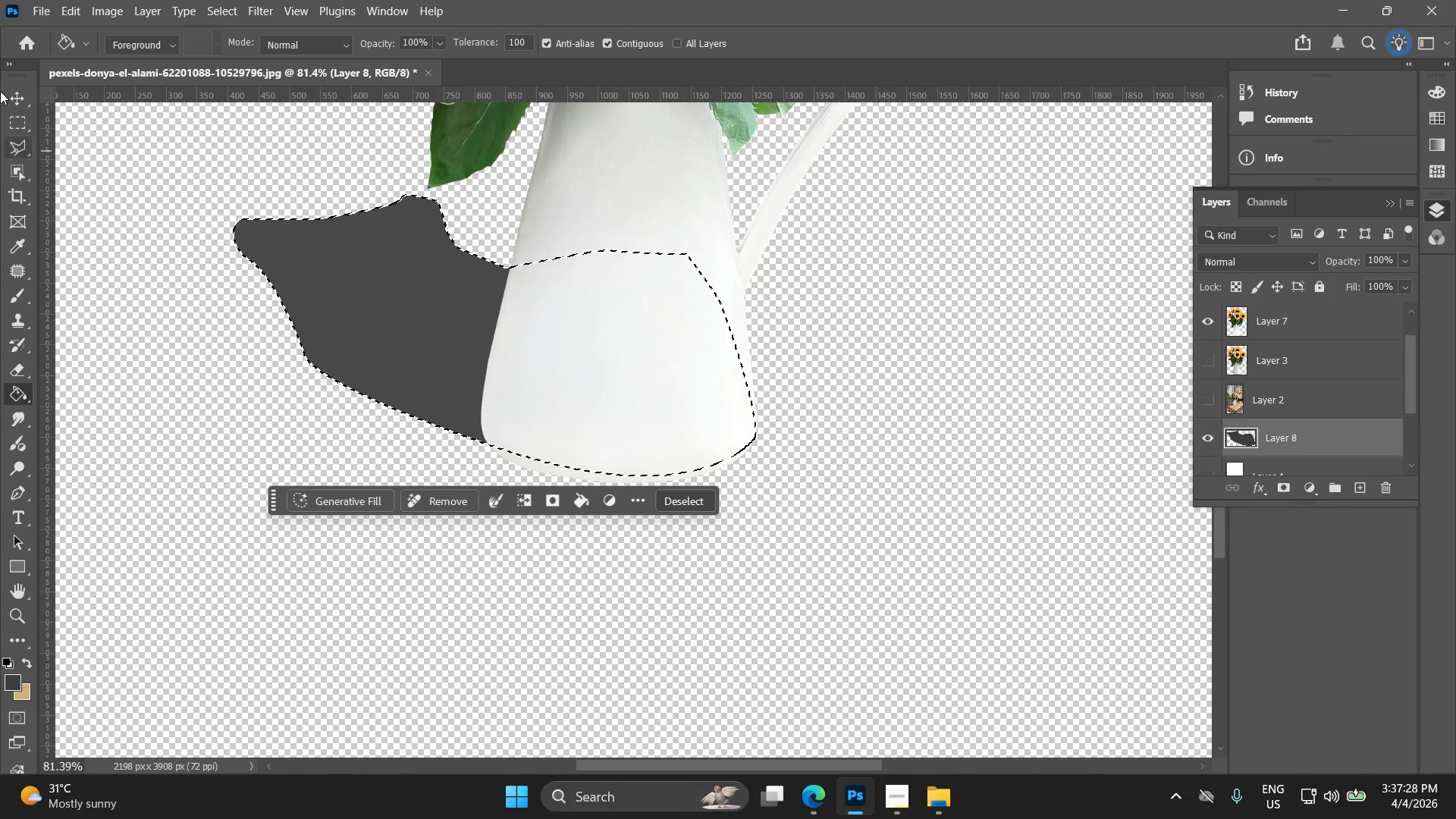 
left_click([15, 118])
 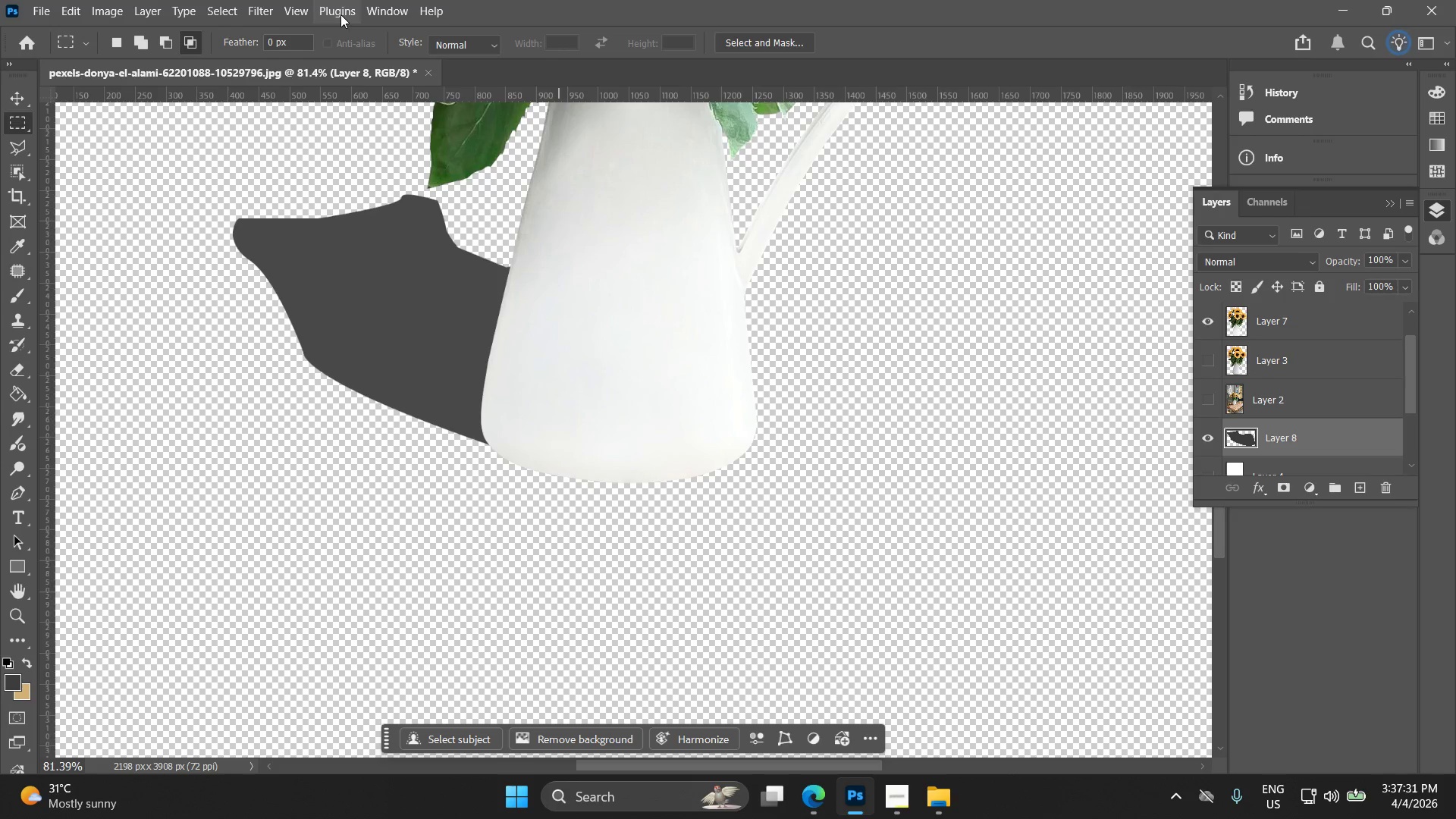 
left_click([259, 12])
 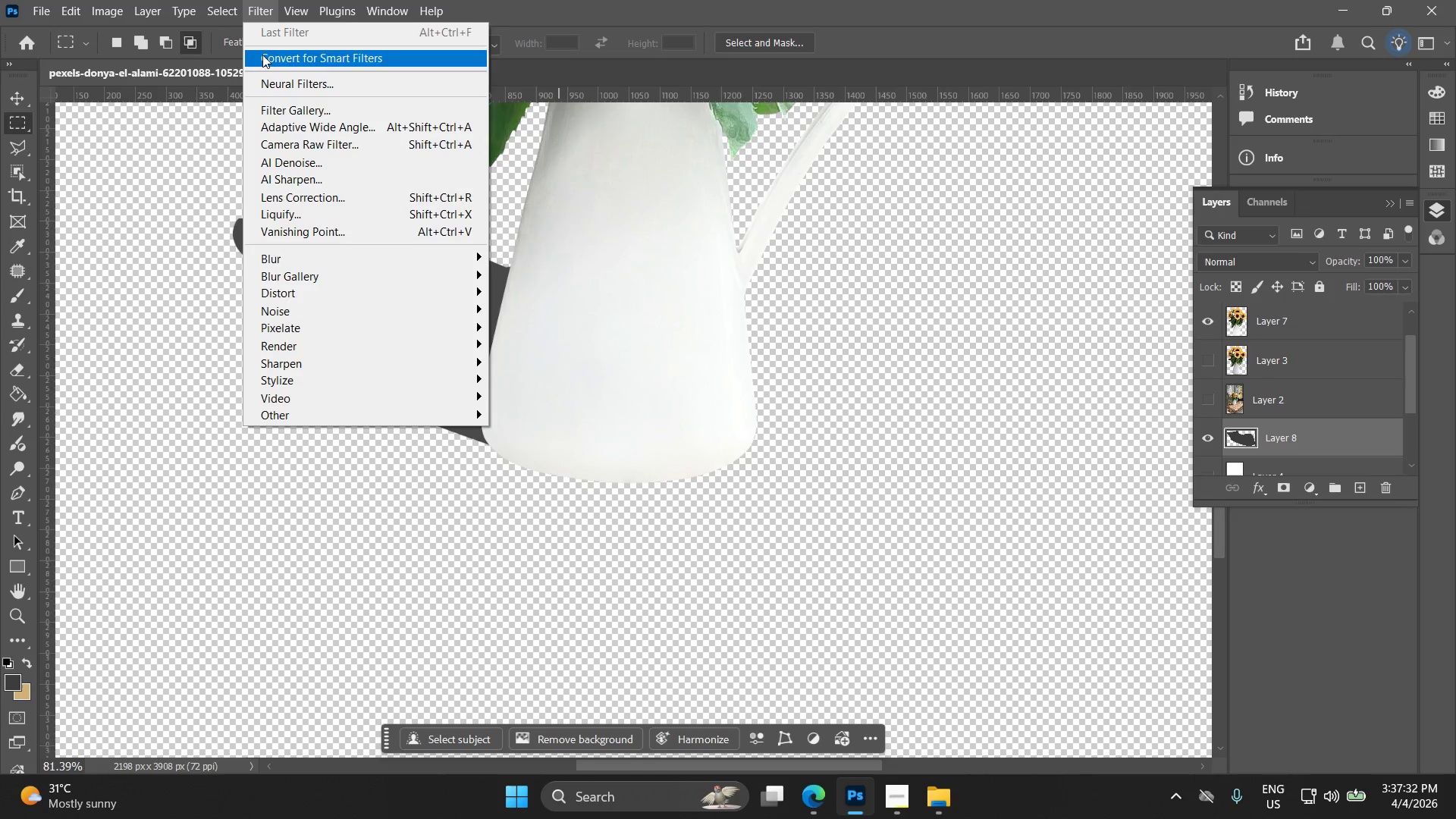 
mouse_move([329, 288])
 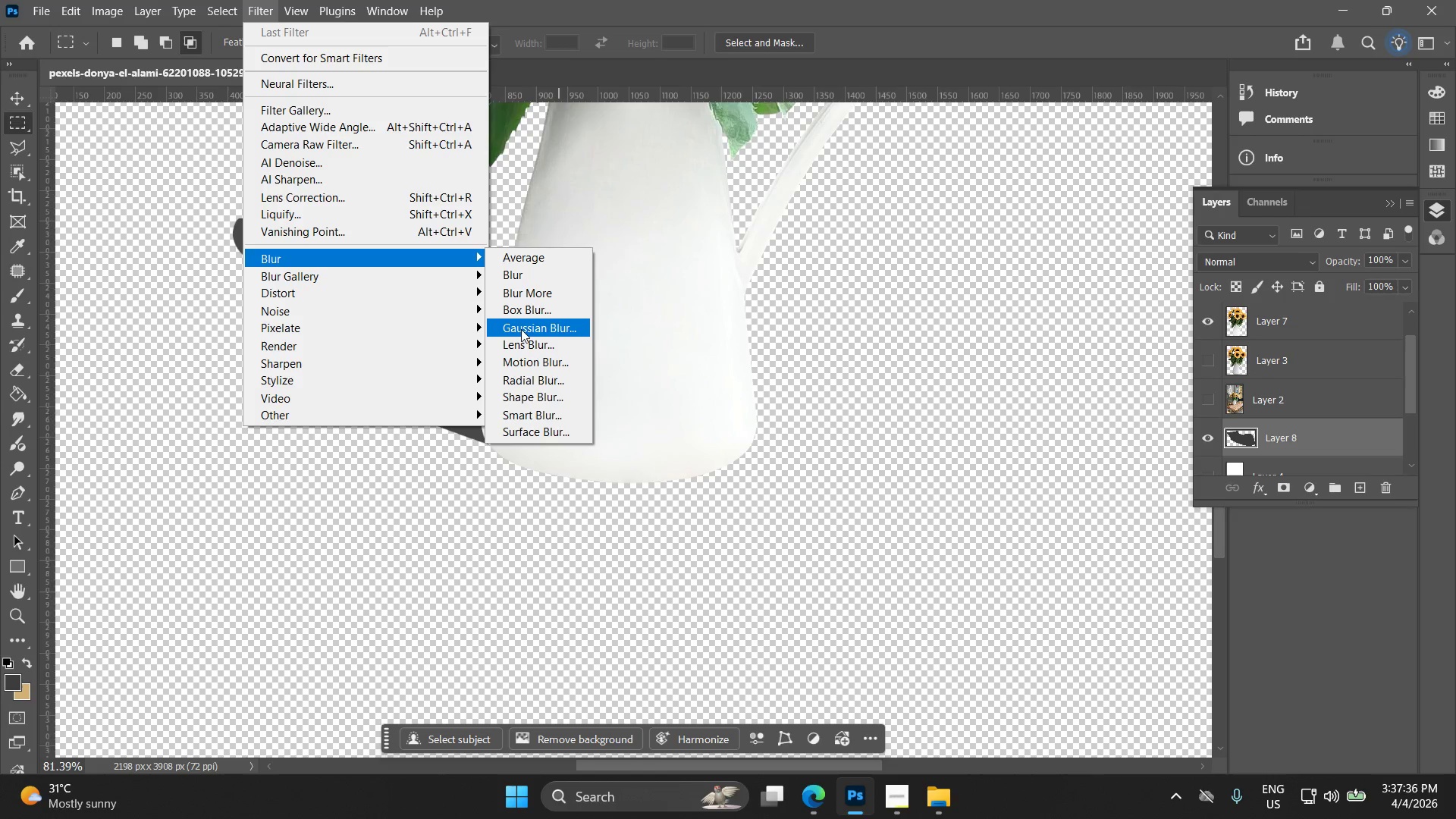 
left_click([521, 333])
 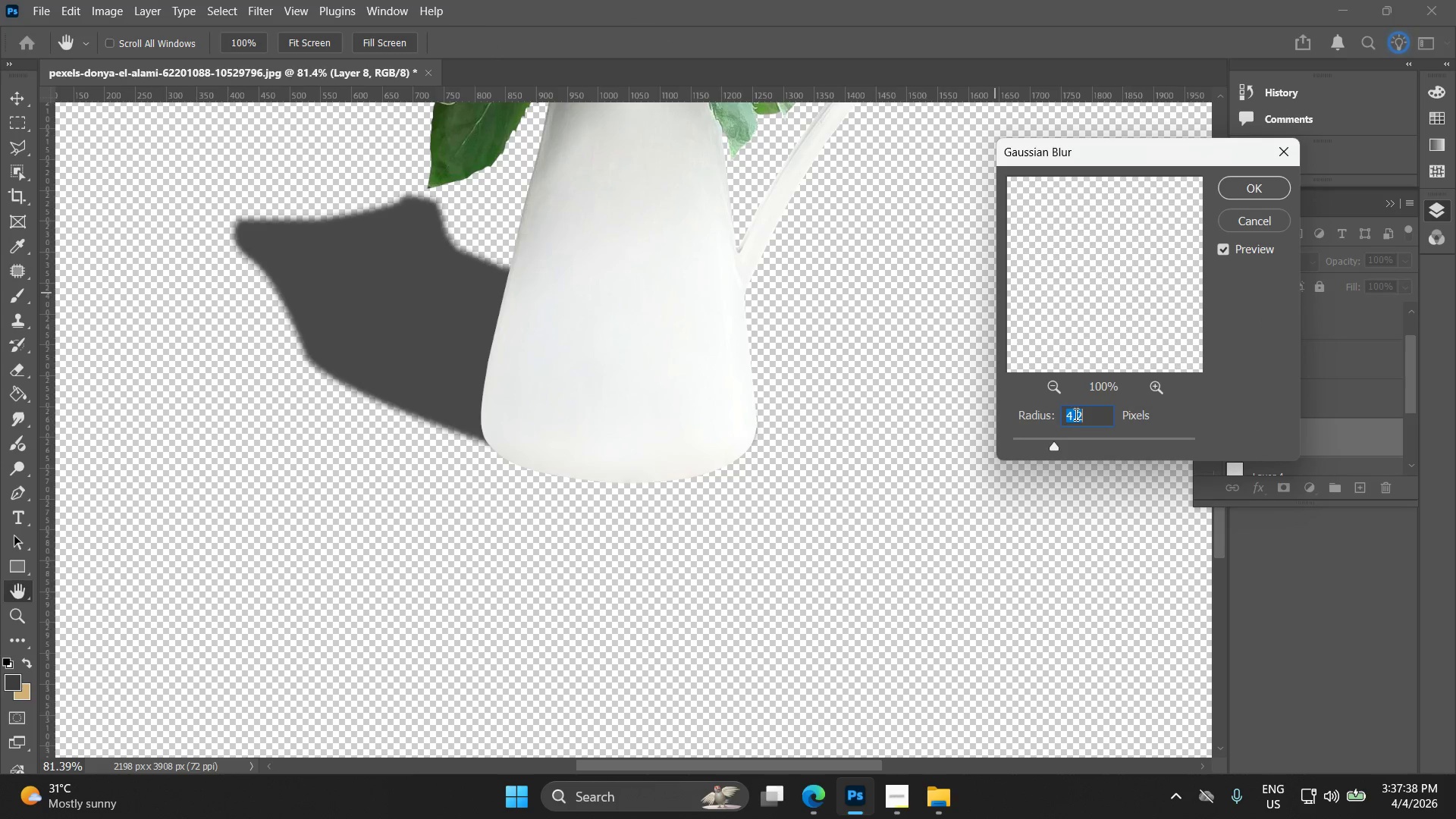 
left_click_drag(start_coordinate=[1056, 446], to_coordinate=[1100, 447])
 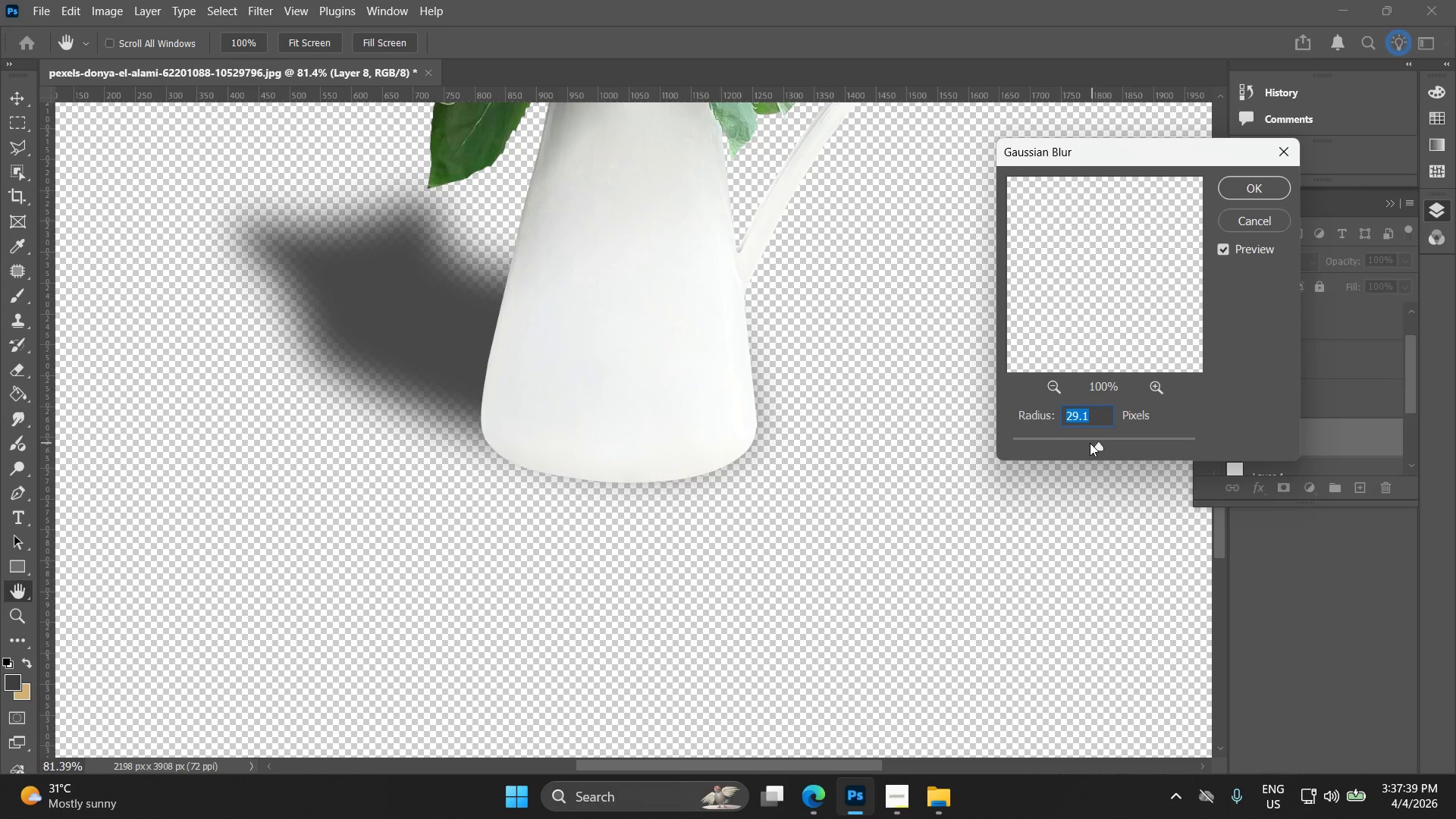 
left_click_drag(start_coordinate=[1090, 443], to_coordinate=[1101, 448])
 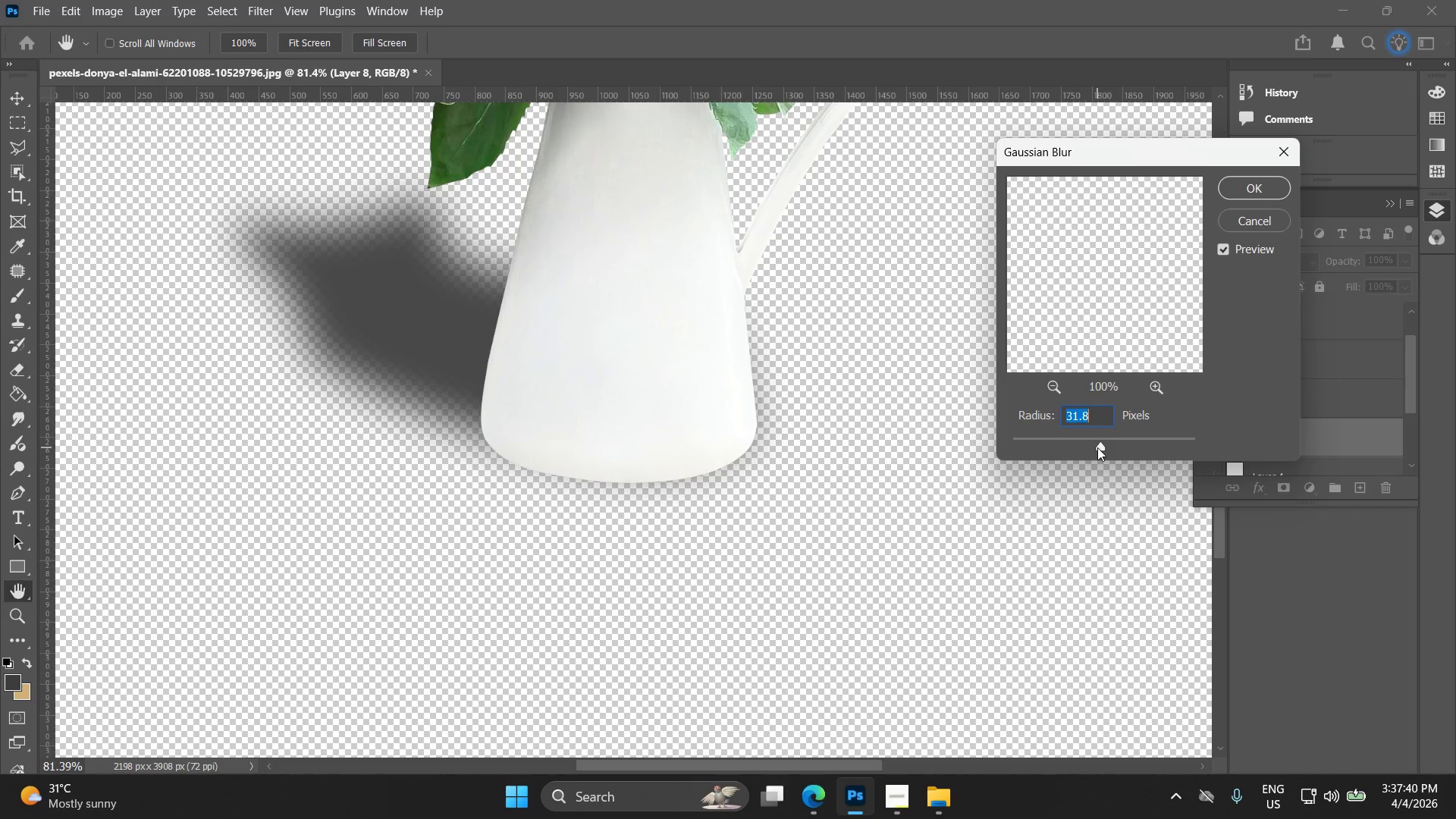 
left_click_drag(start_coordinate=[1099, 447], to_coordinate=[1124, 448])
 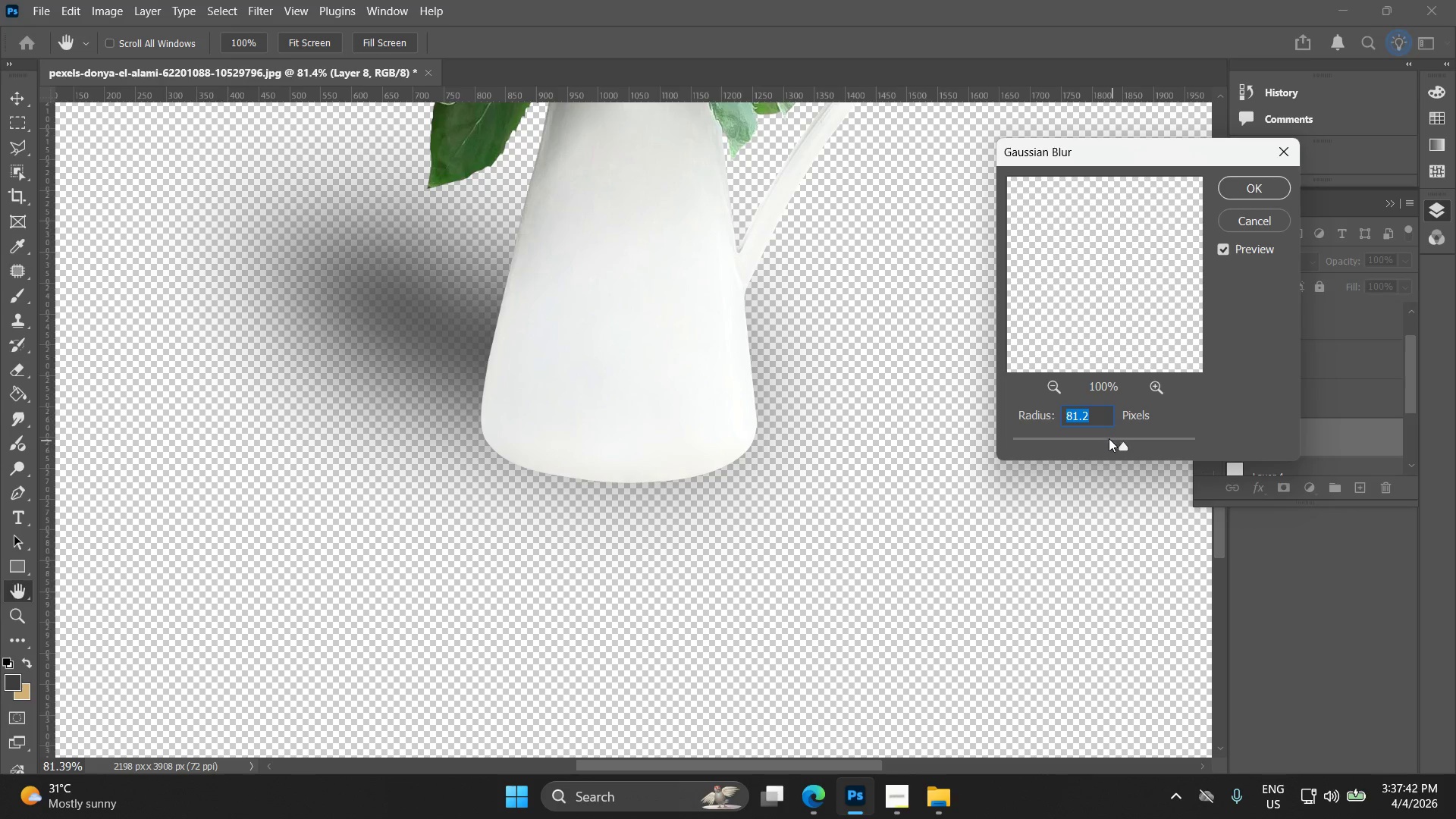 
left_click_drag(start_coordinate=[1106, 439], to_coordinate=[1088, 441])
 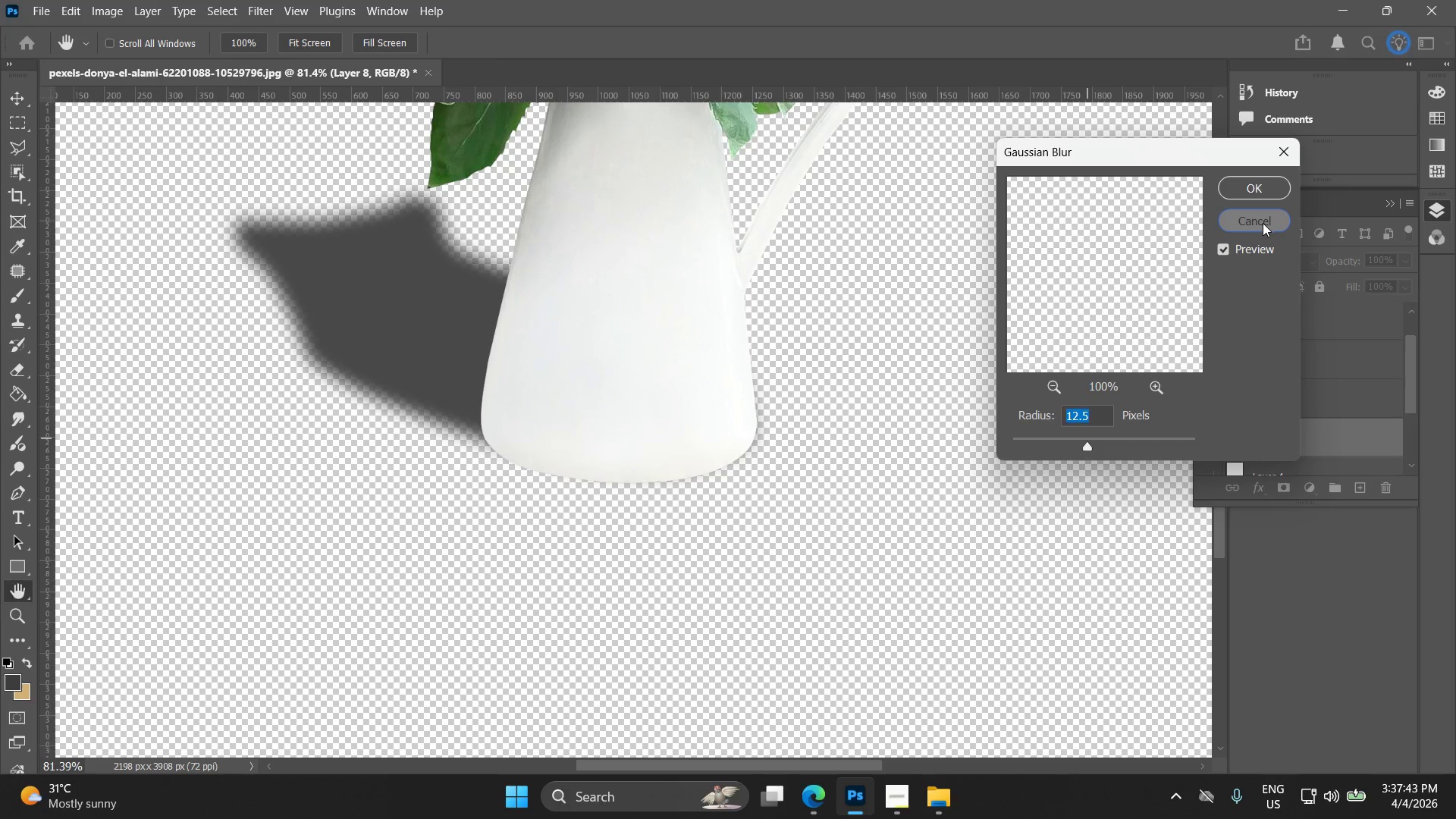 
key(Control+Z)
 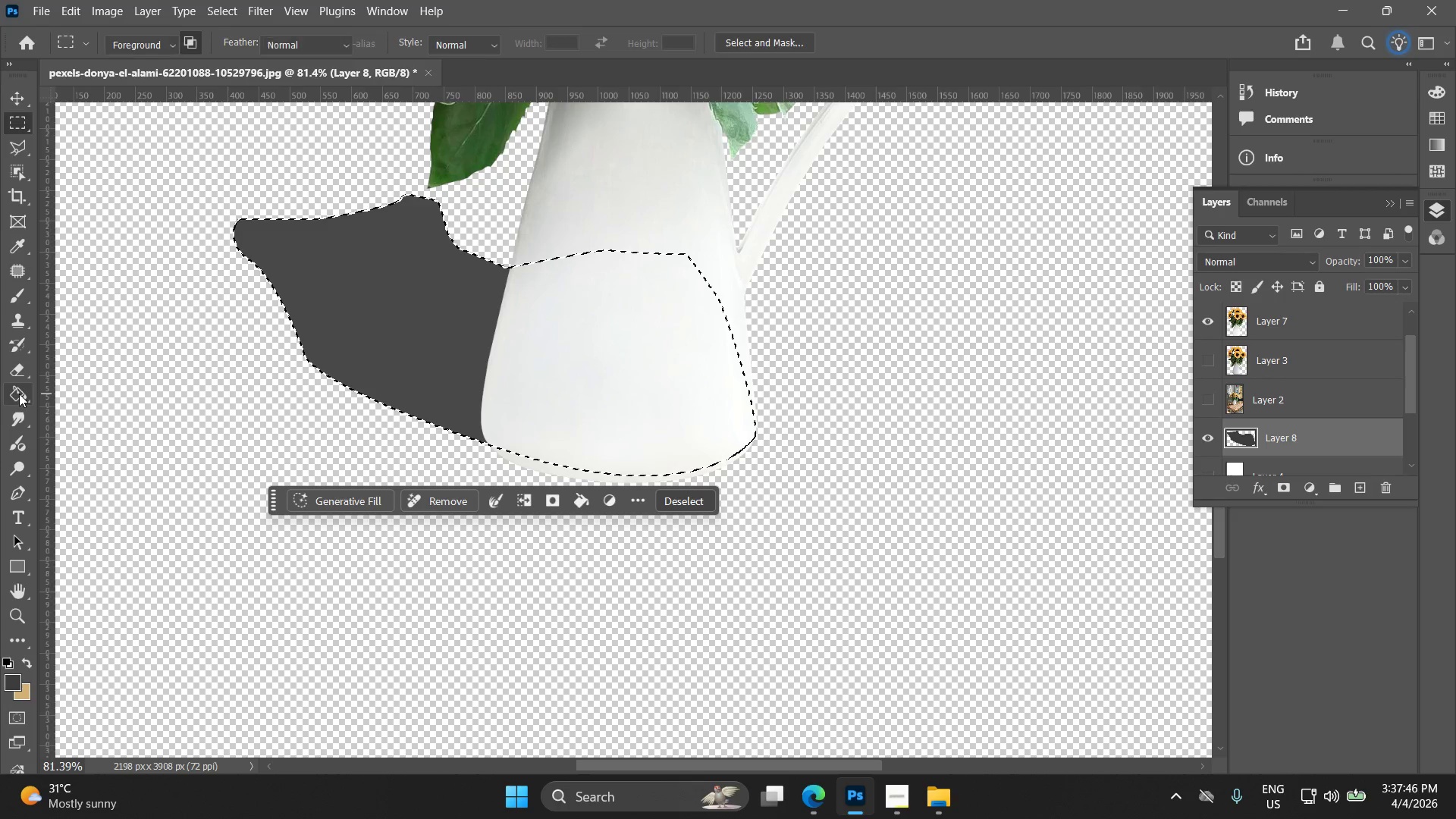 
double_click([13, 685])
 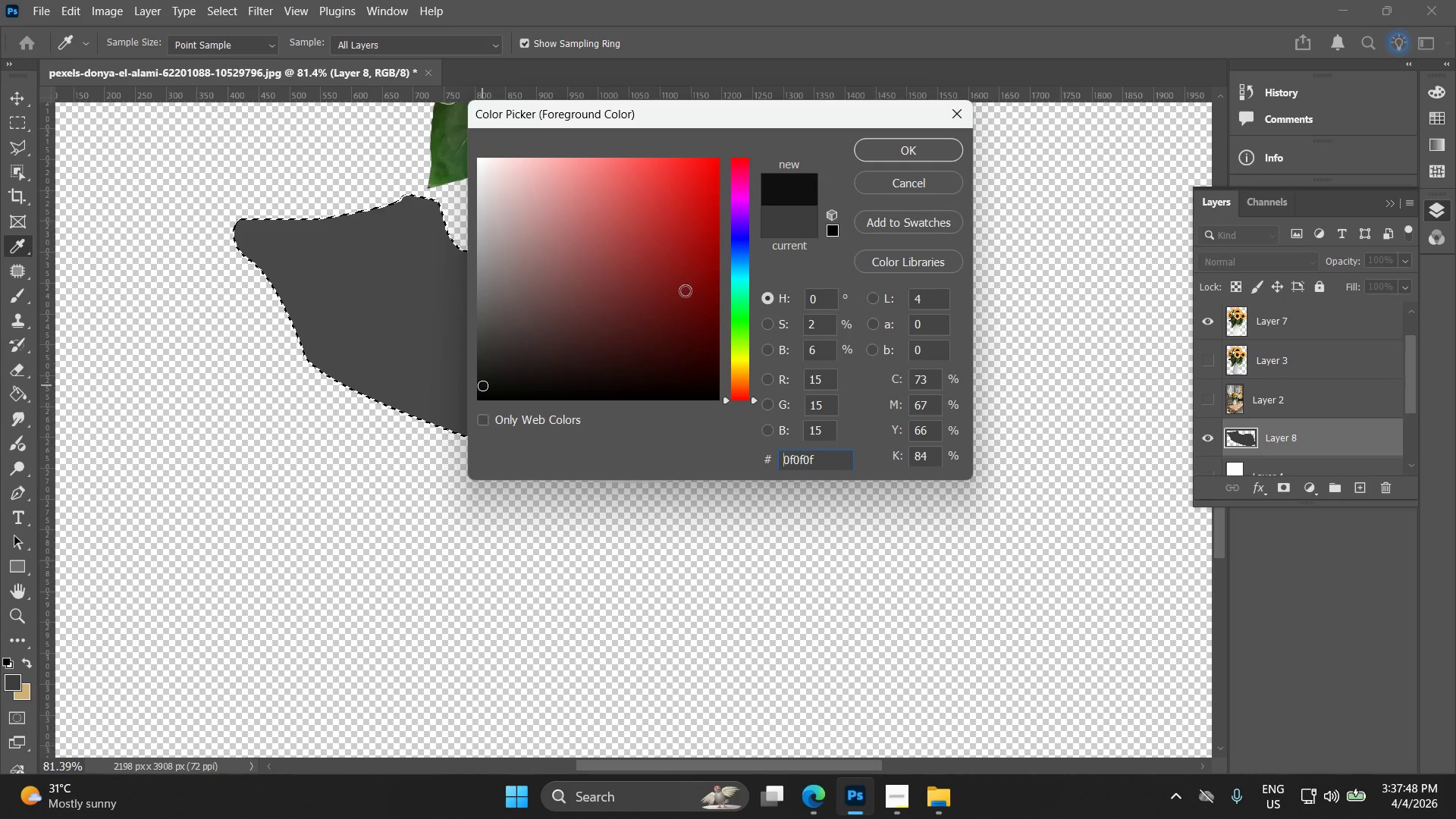 
left_click([910, 148])
 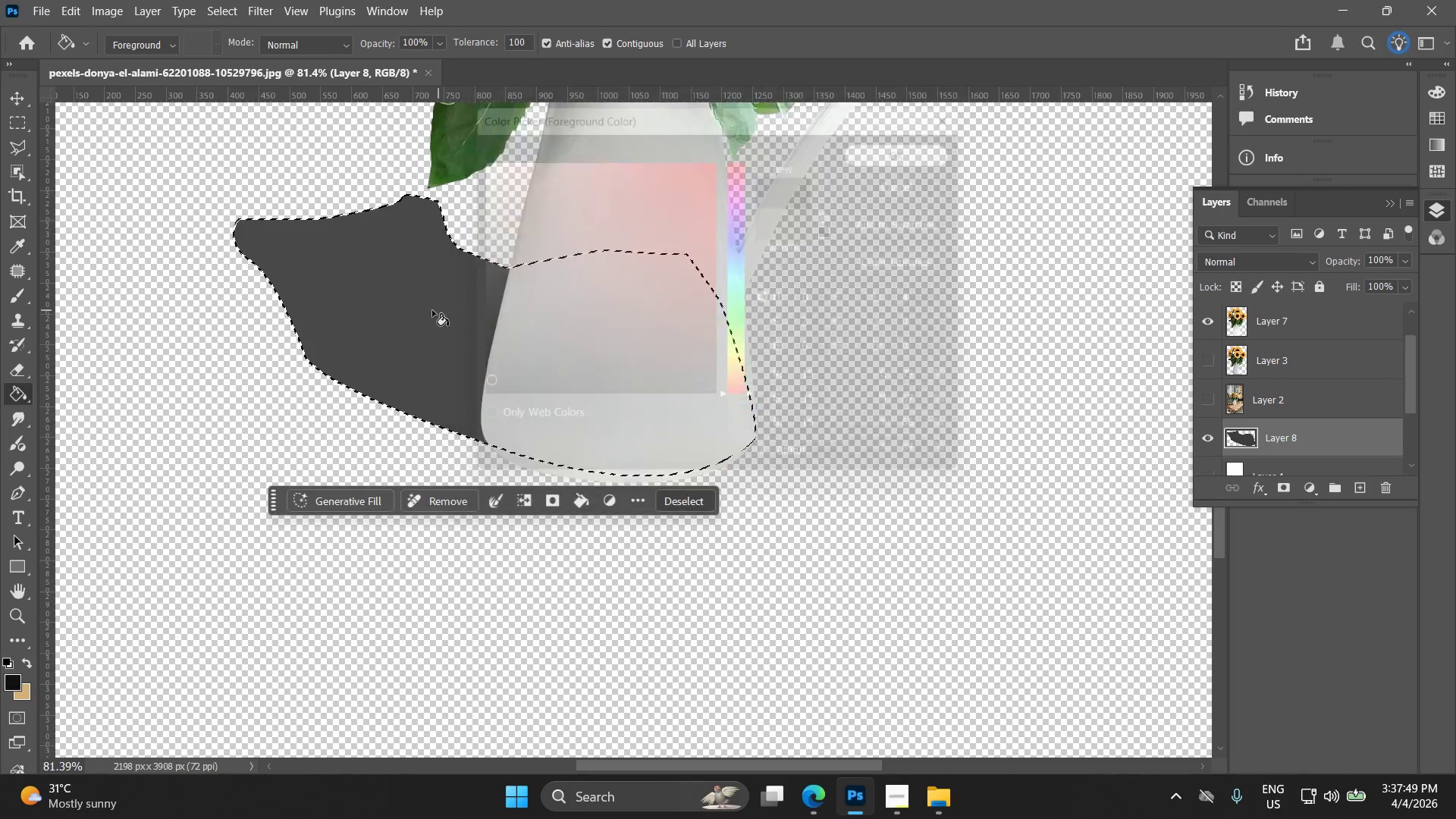 
left_click([417, 310])
 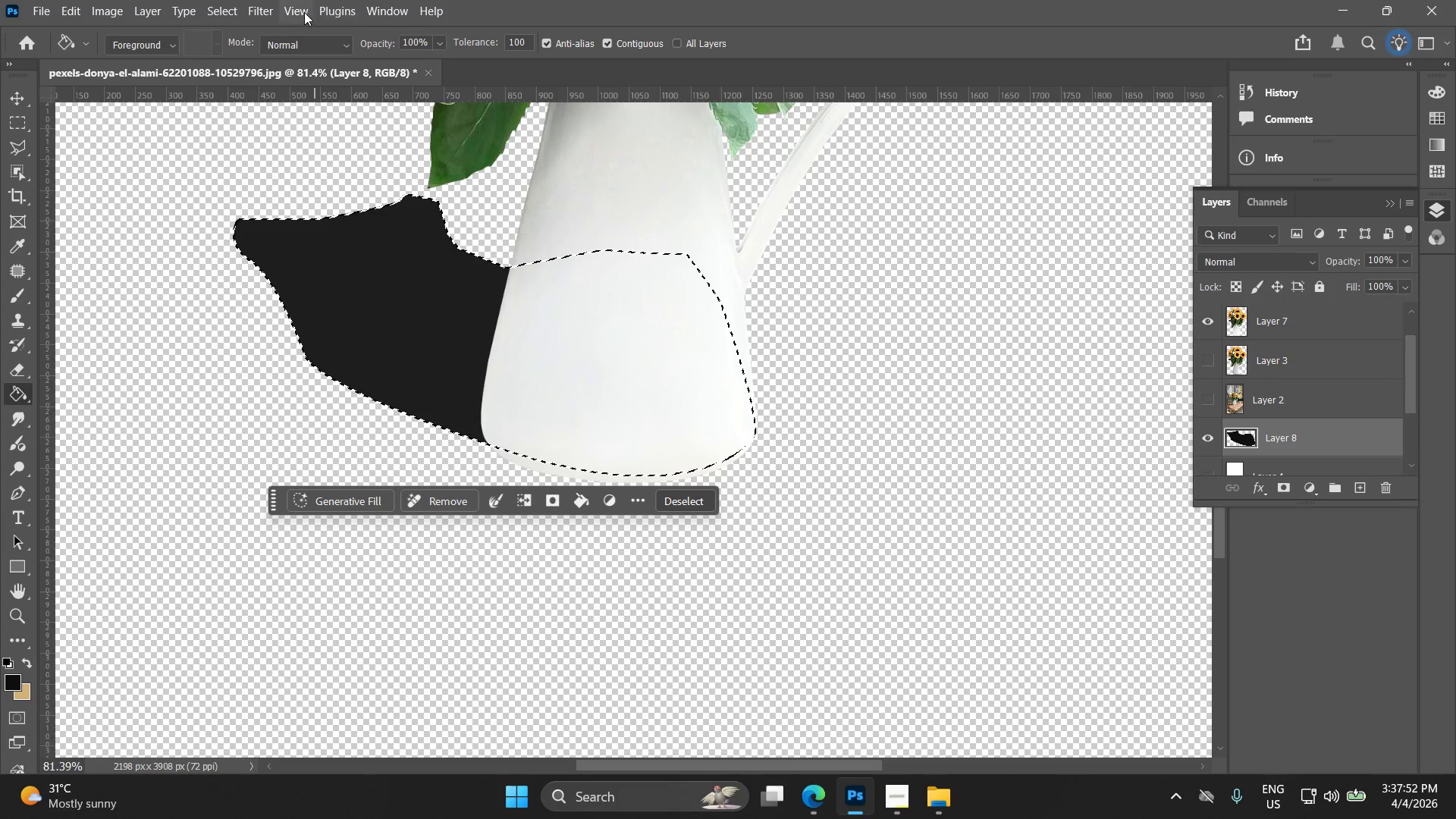 
left_click([271, 11])
 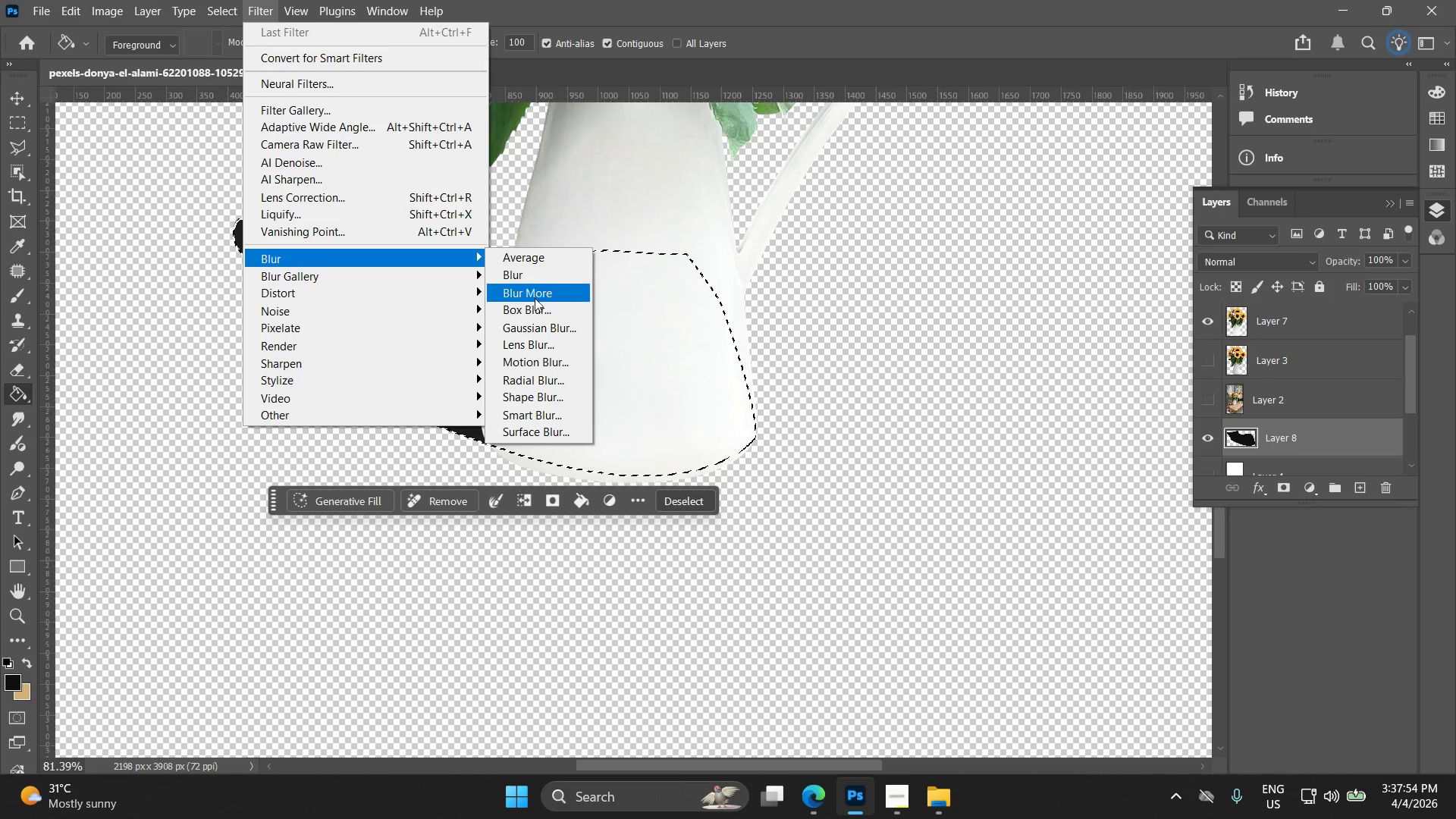 
left_click([543, 333])
 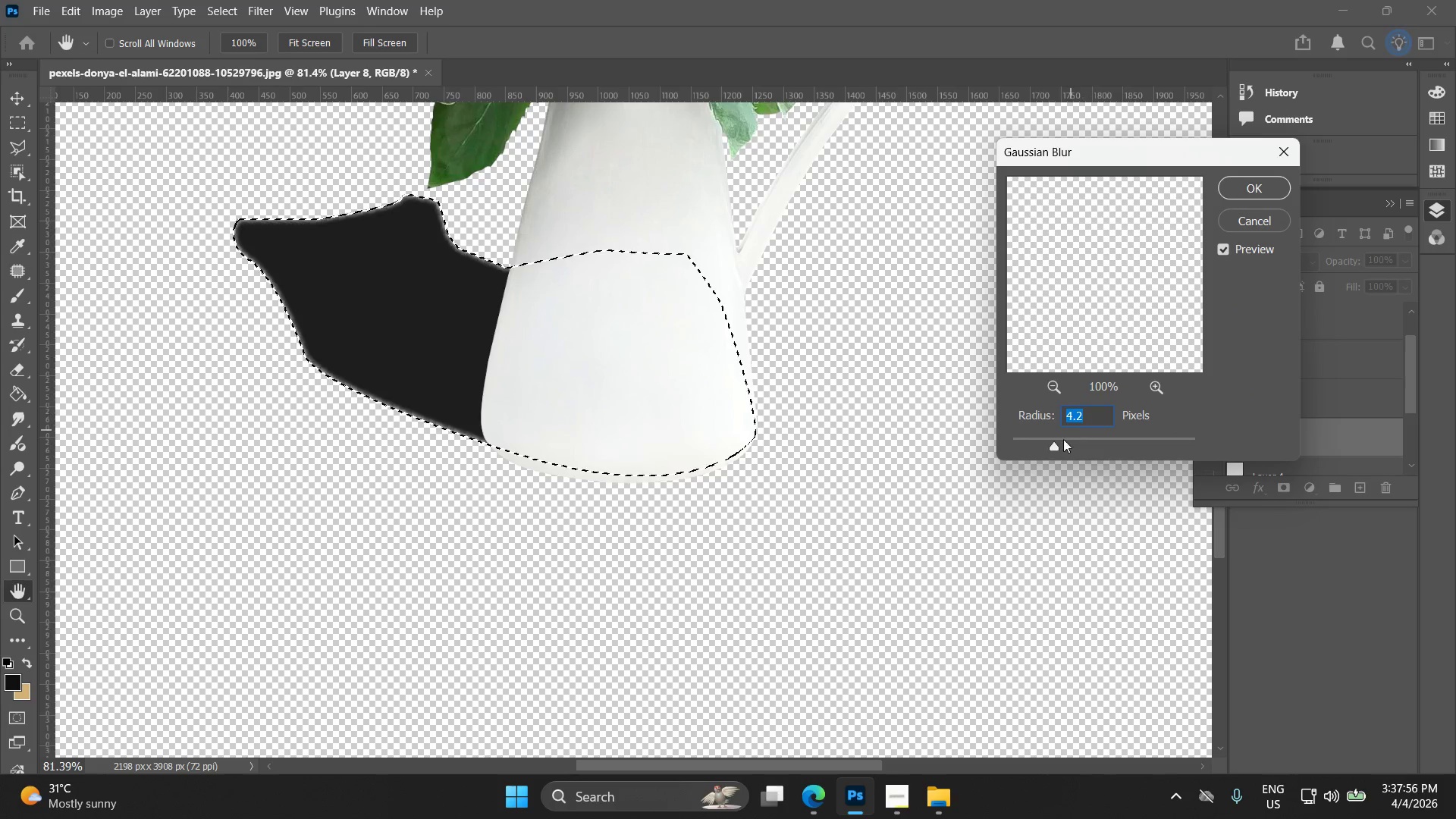 
left_click_drag(start_coordinate=[1061, 449], to_coordinate=[1112, 452])
 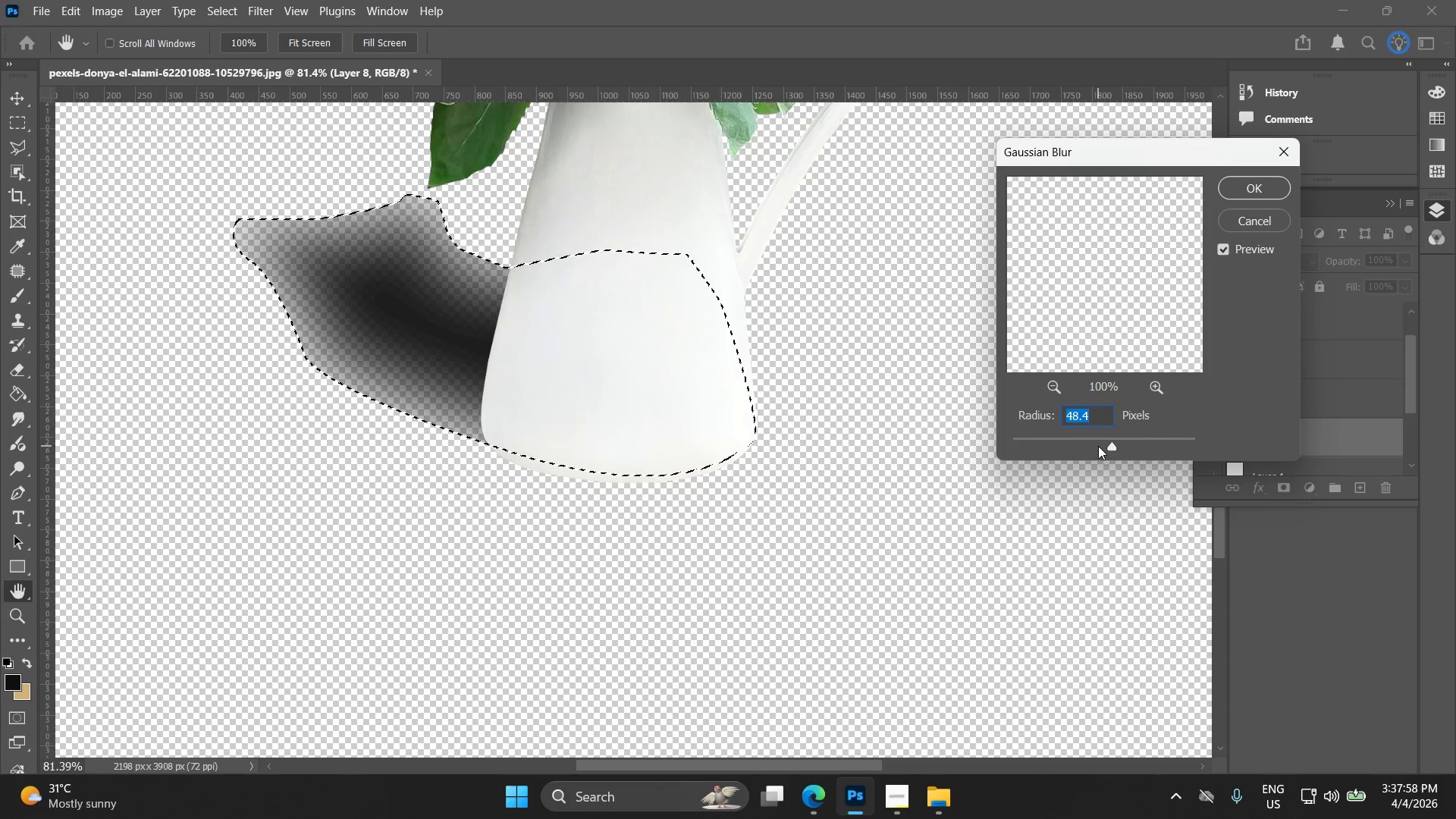 
left_click_drag(start_coordinate=[1097, 446], to_coordinate=[1088, 446])
 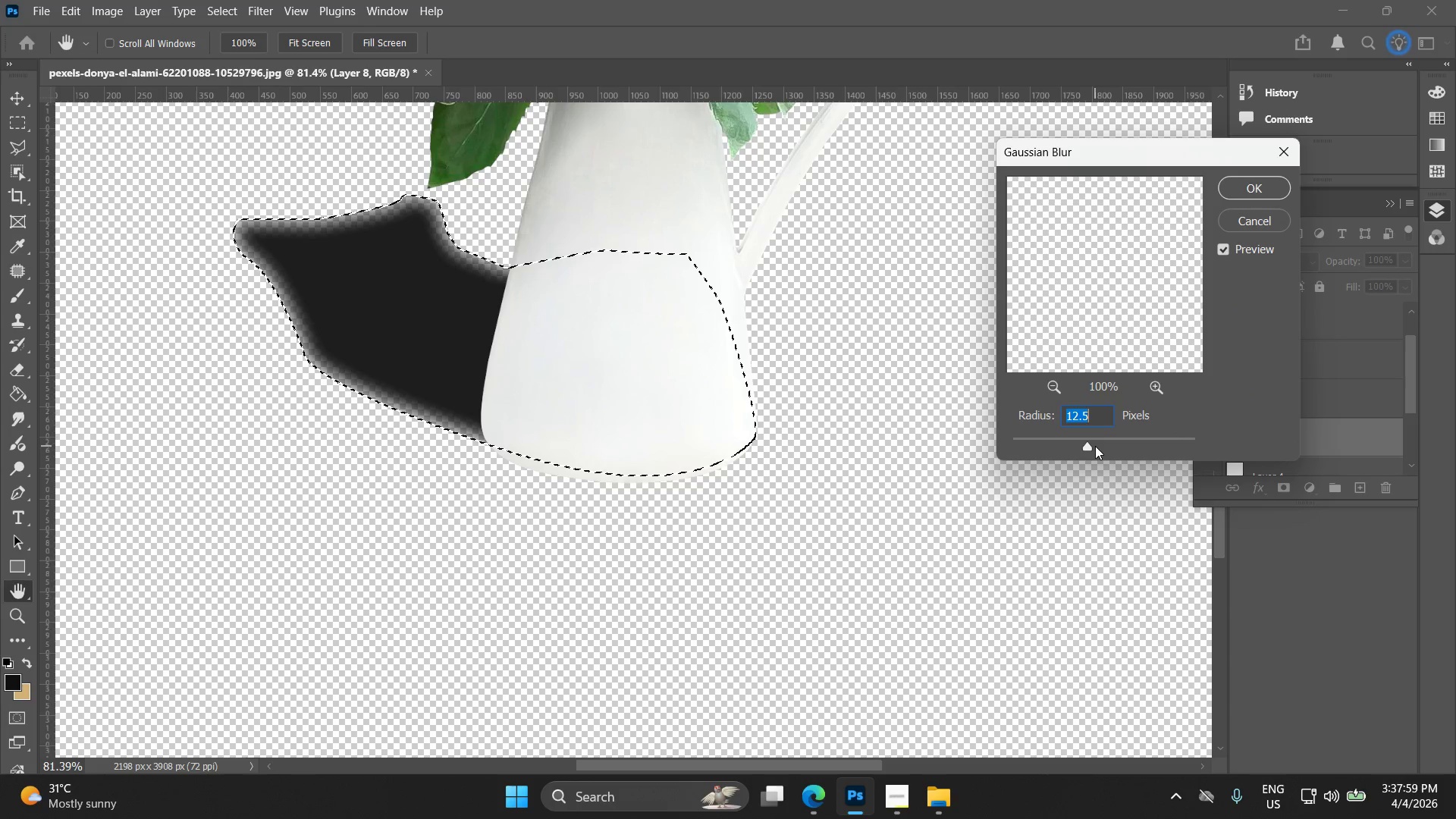 
left_click_drag(start_coordinate=[1097, 446], to_coordinate=[1106, 447])
 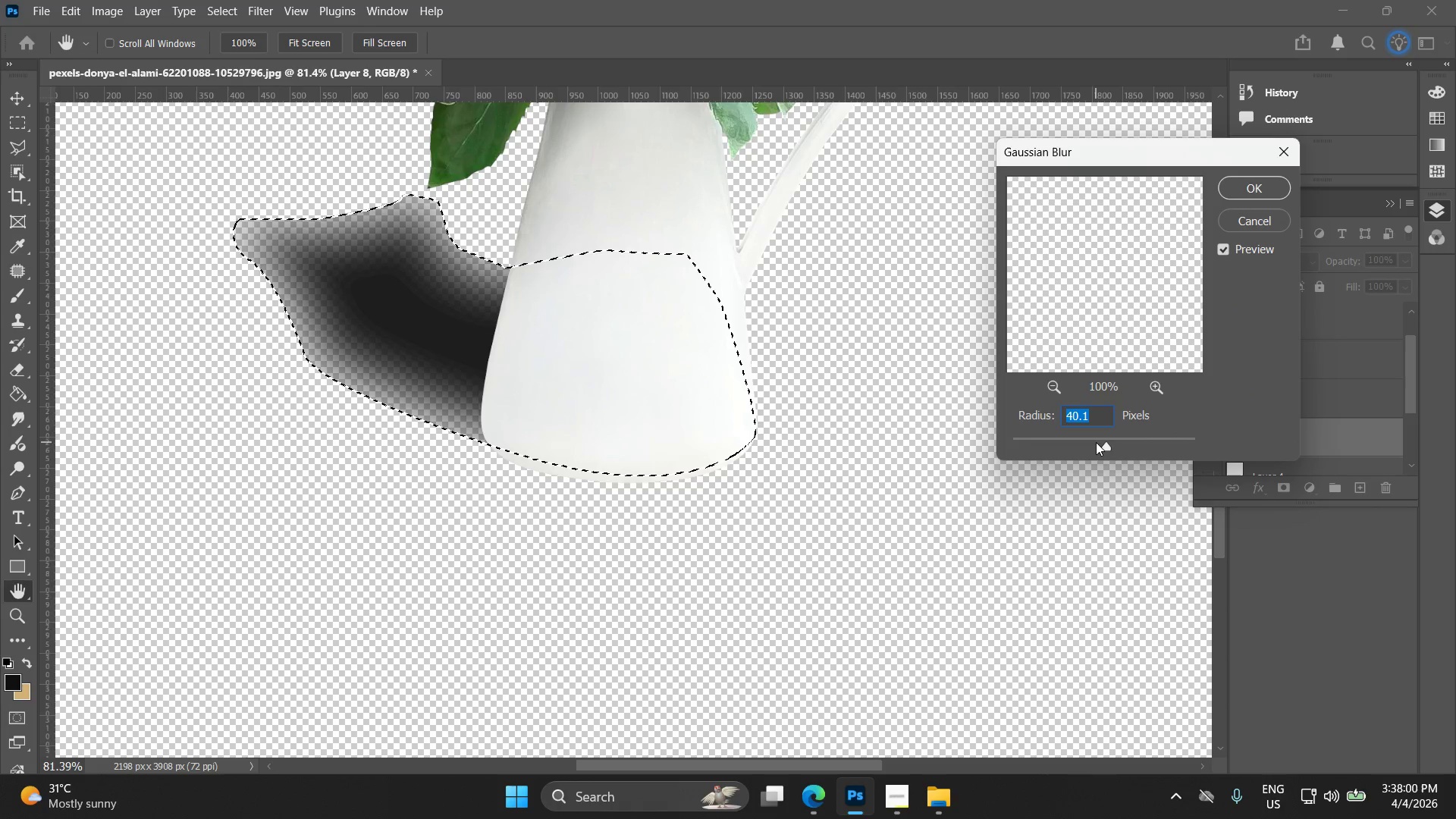 
left_click_drag(start_coordinate=[1096, 442], to_coordinate=[1090, 443])
 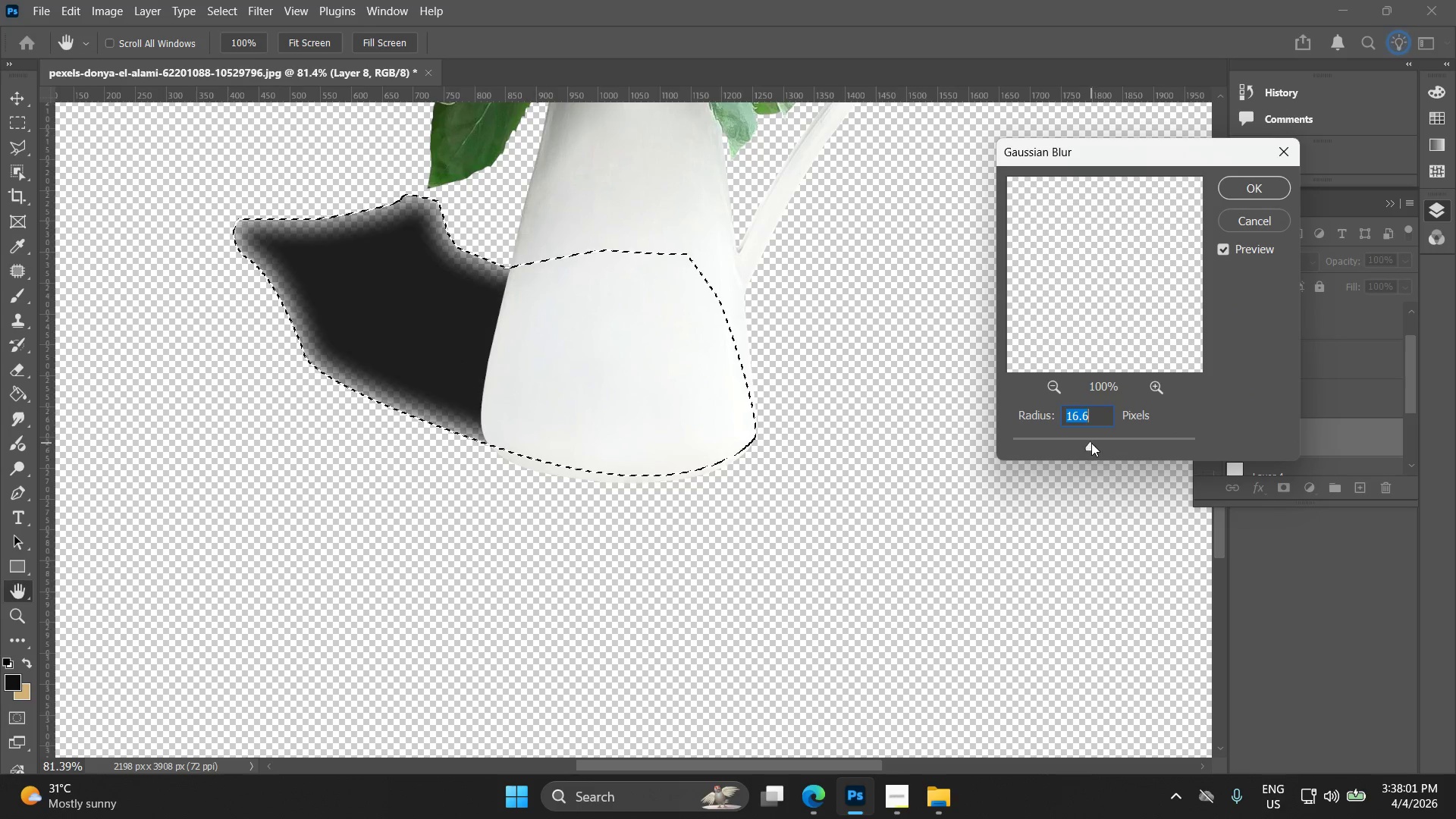 
left_click_drag(start_coordinate=[1095, 443], to_coordinate=[1111, 444])
 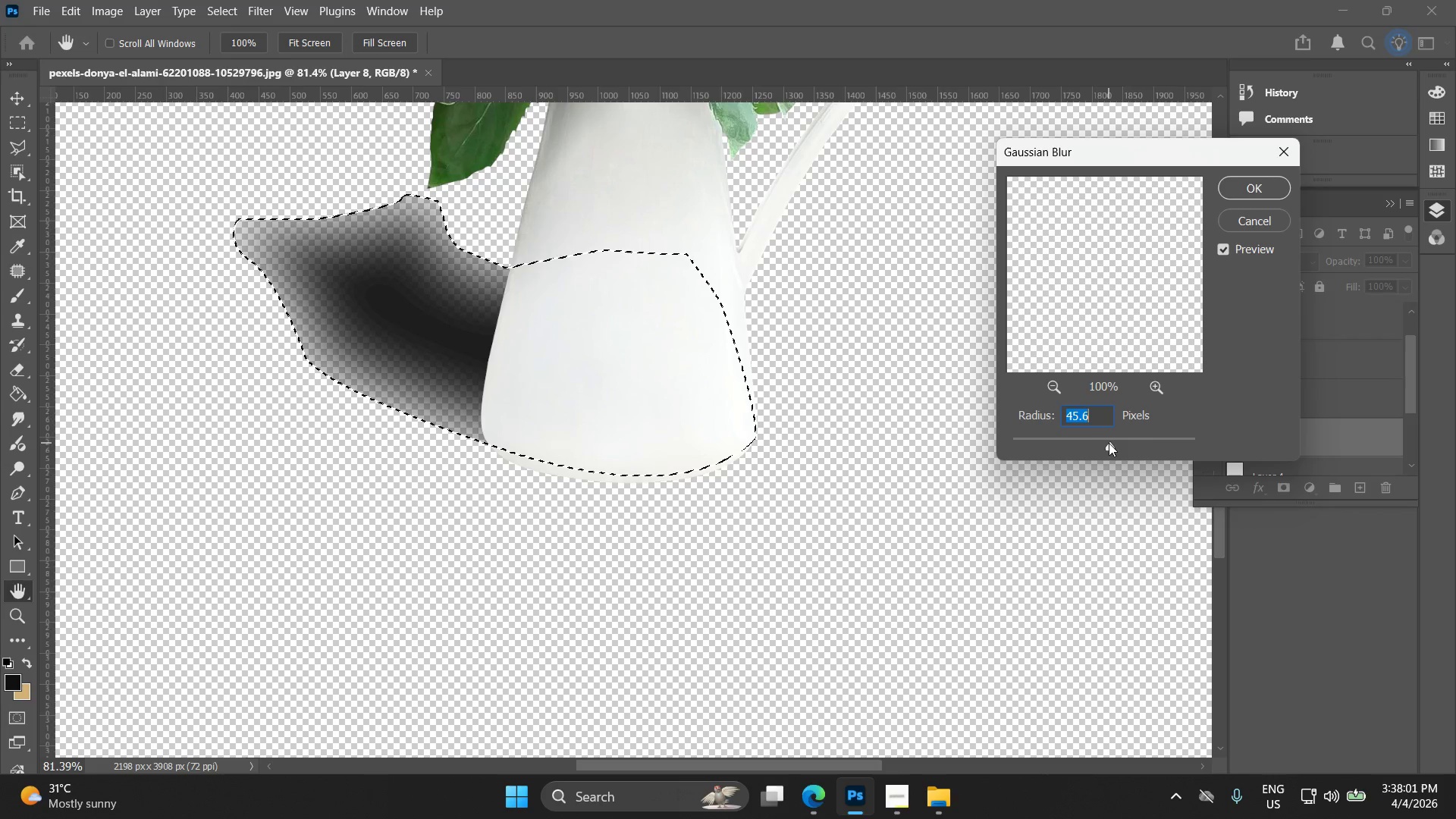 
left_click_drag(start_coordinate=[1111, 443], to_coordinate=[1130, 445])
 